 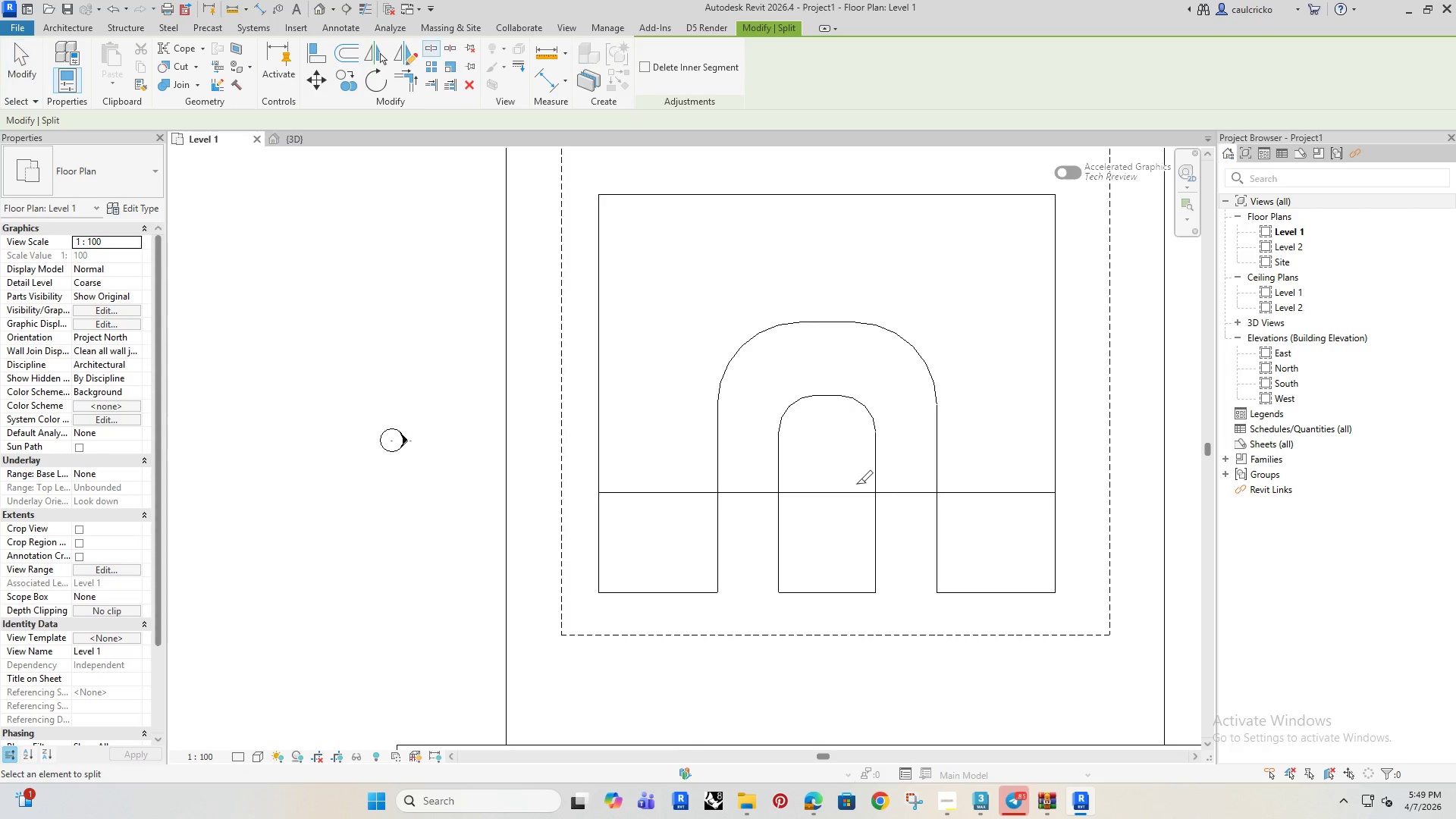 
left_click([830, 492])
 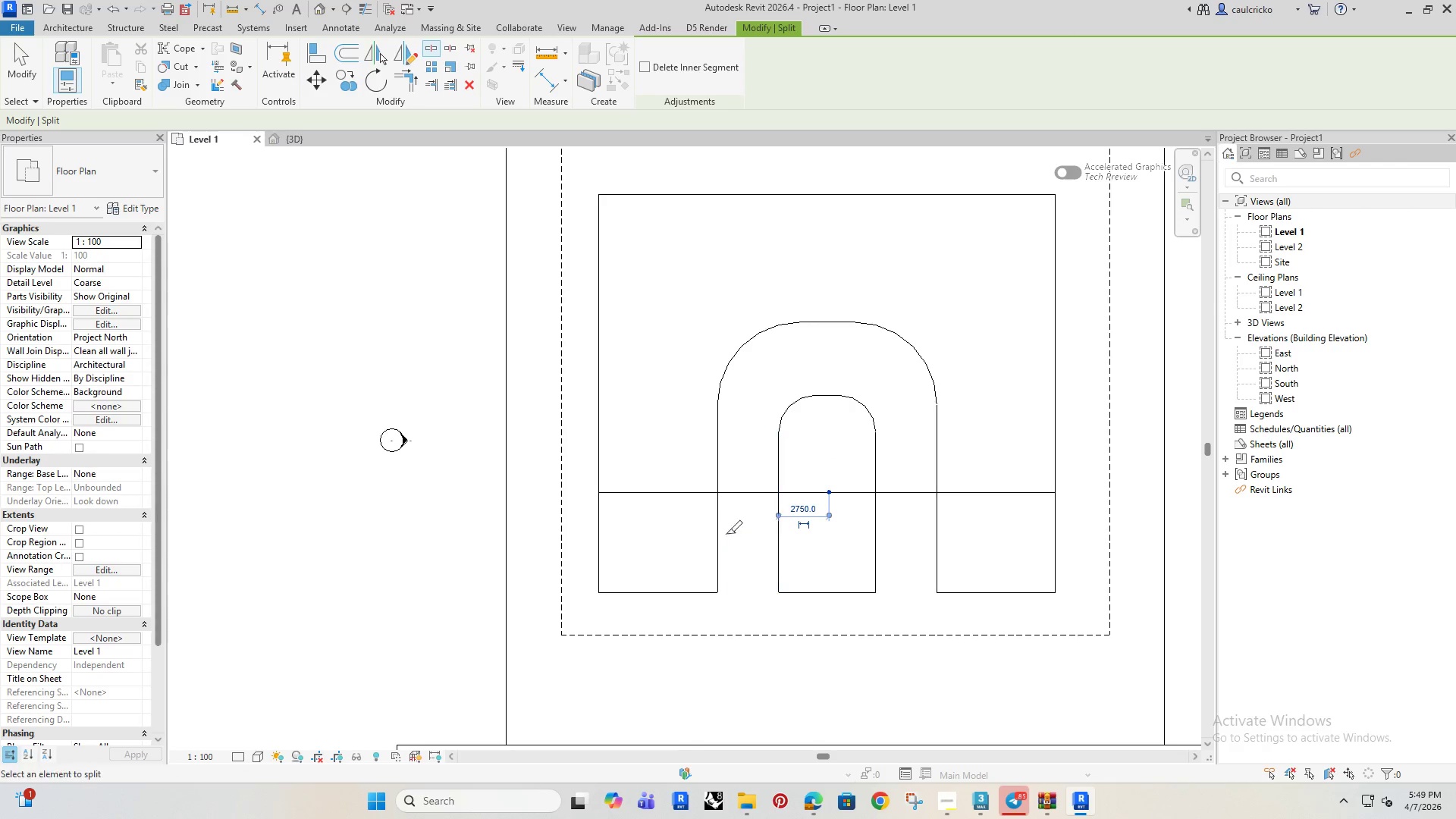 
key(Escape)
key(Escape)
type(tr)
key(Escape)
key(Escape)
key(Escape)
 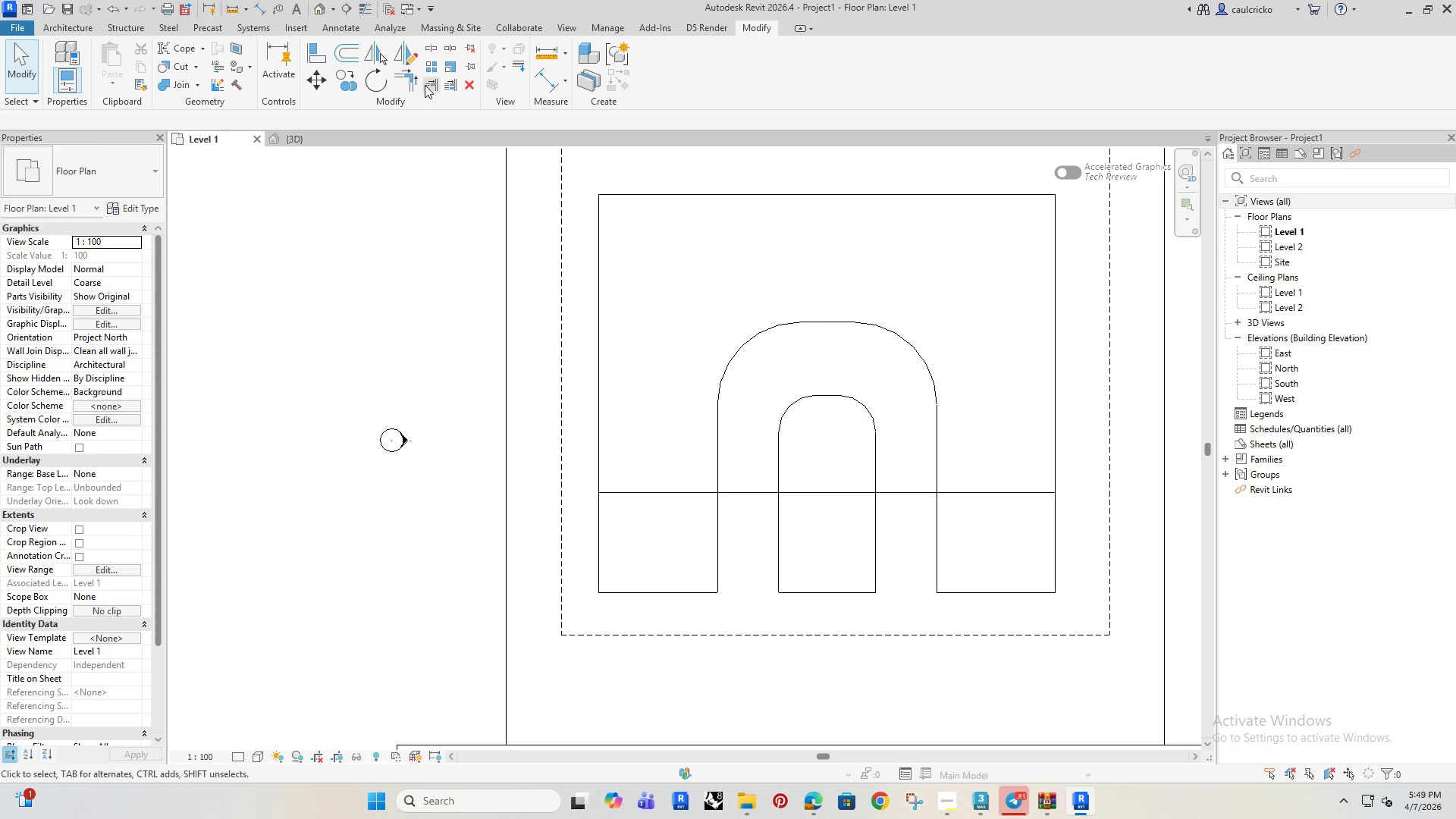 
left_click([427, 85])
 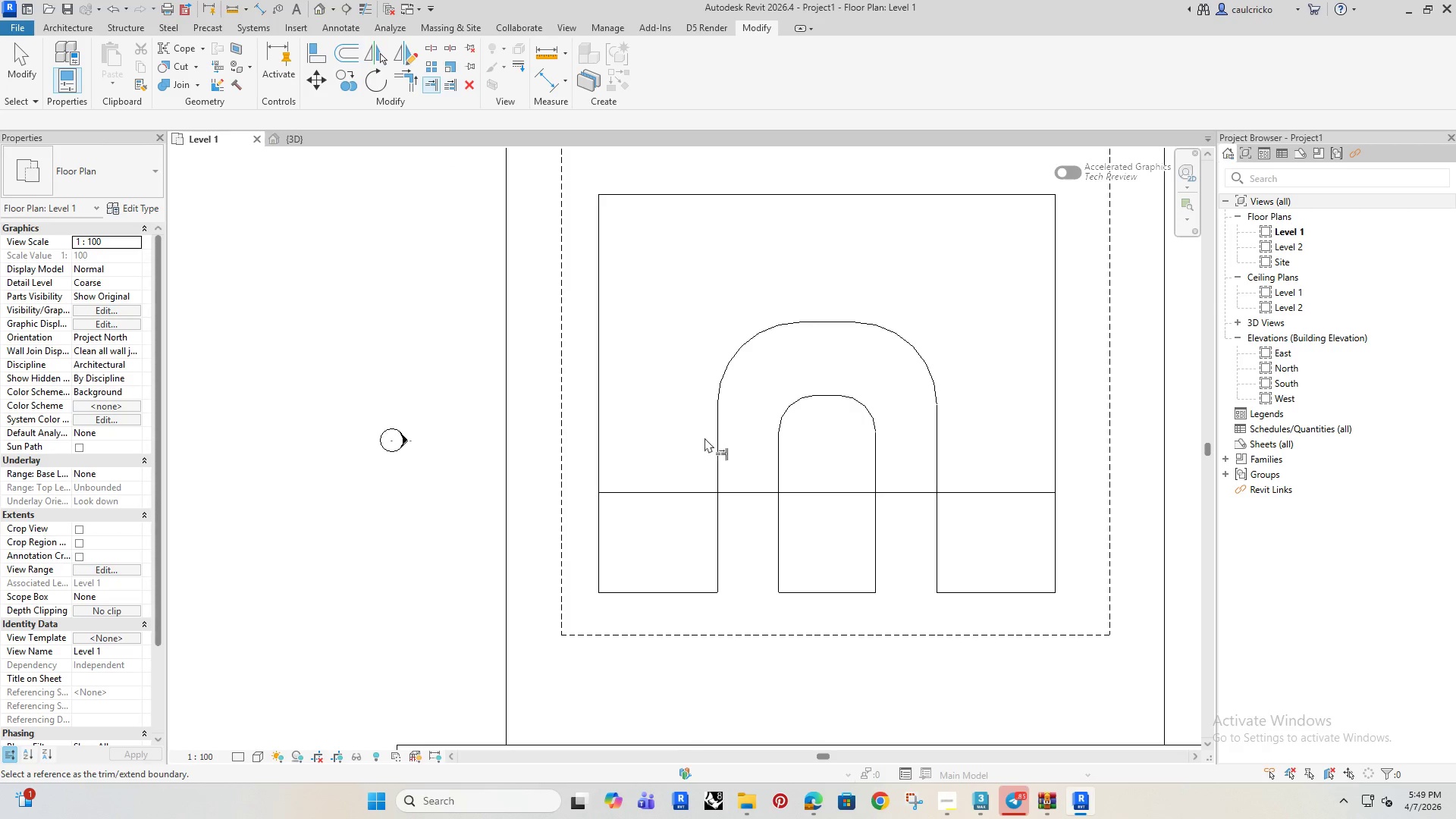 
left_click([719, 438])
 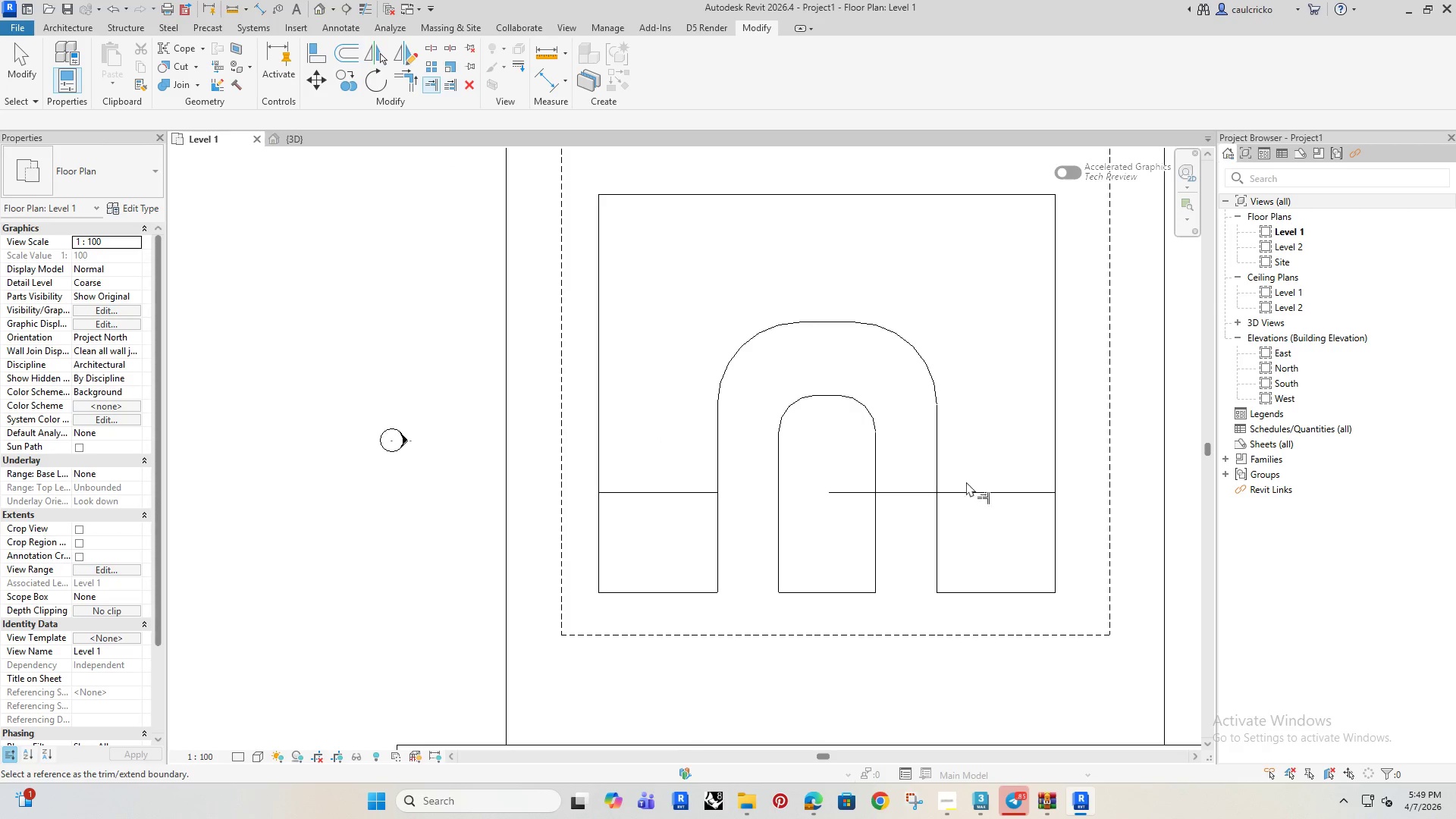 
left_click([937, 454])
 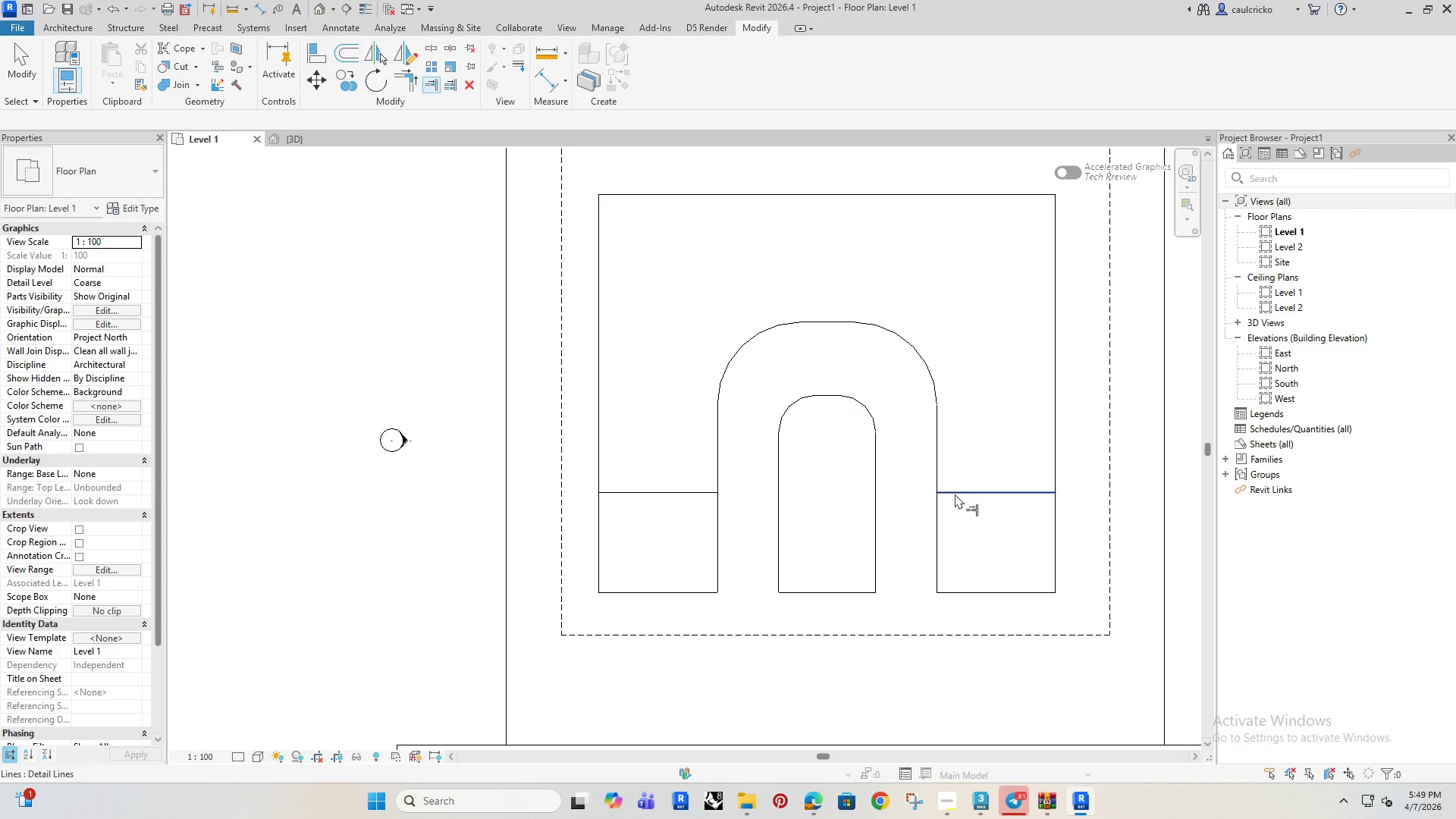 
key(Escape)
 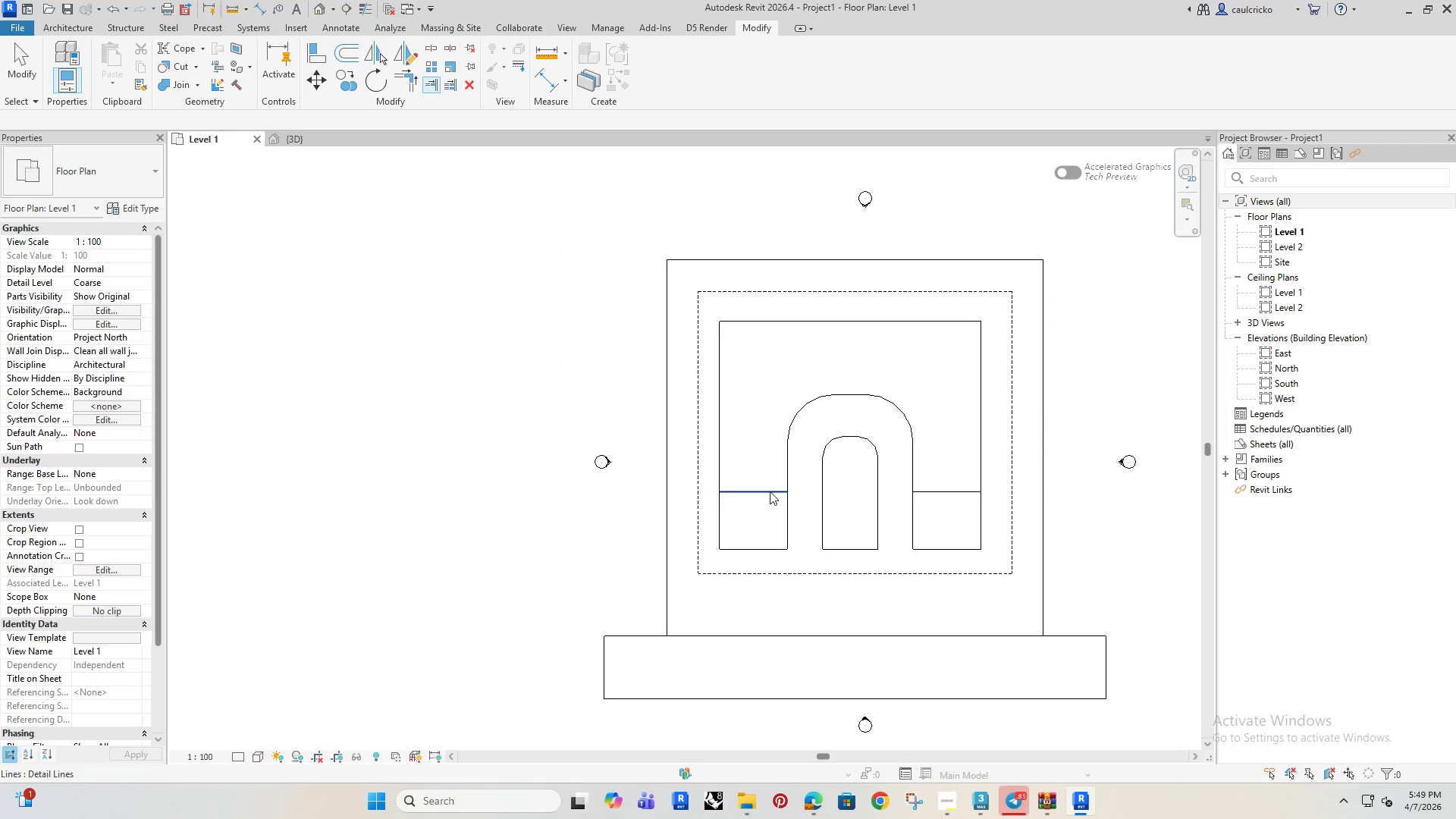 
scroll: coordinate [880, 492], scroll_direction: down, amount: 4.0
 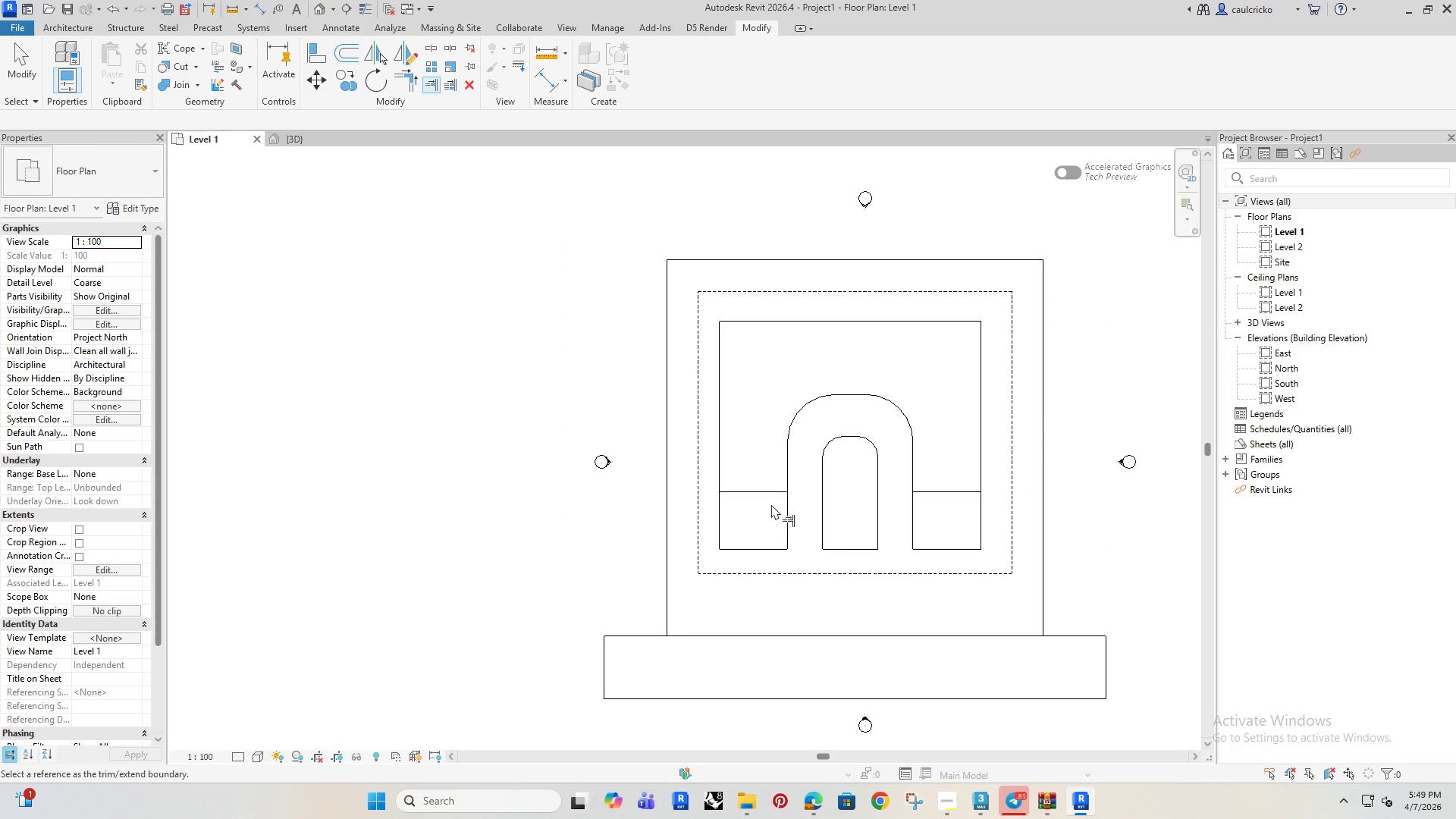 
key(Escape)
 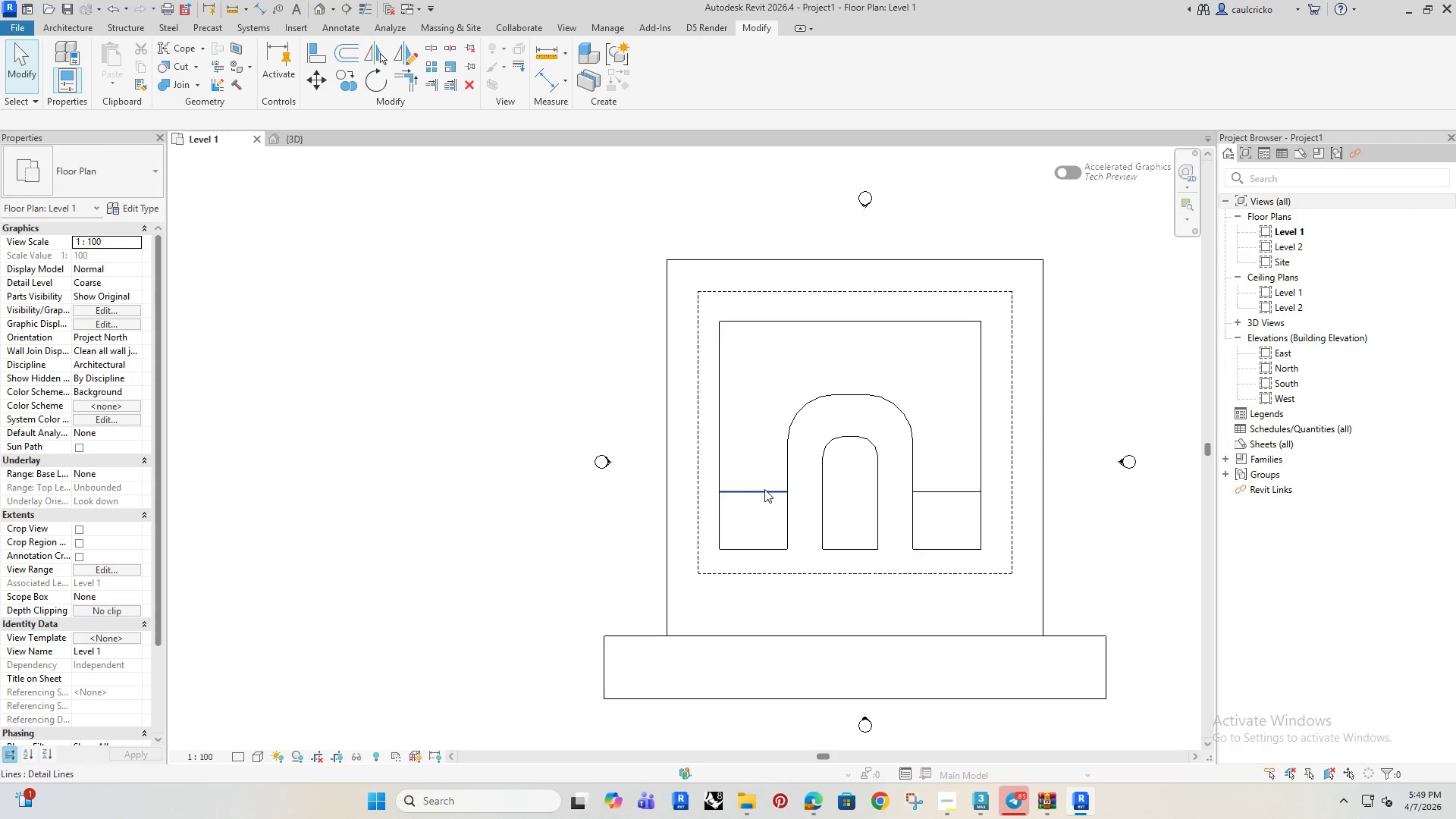 
left_click([764, 489])
 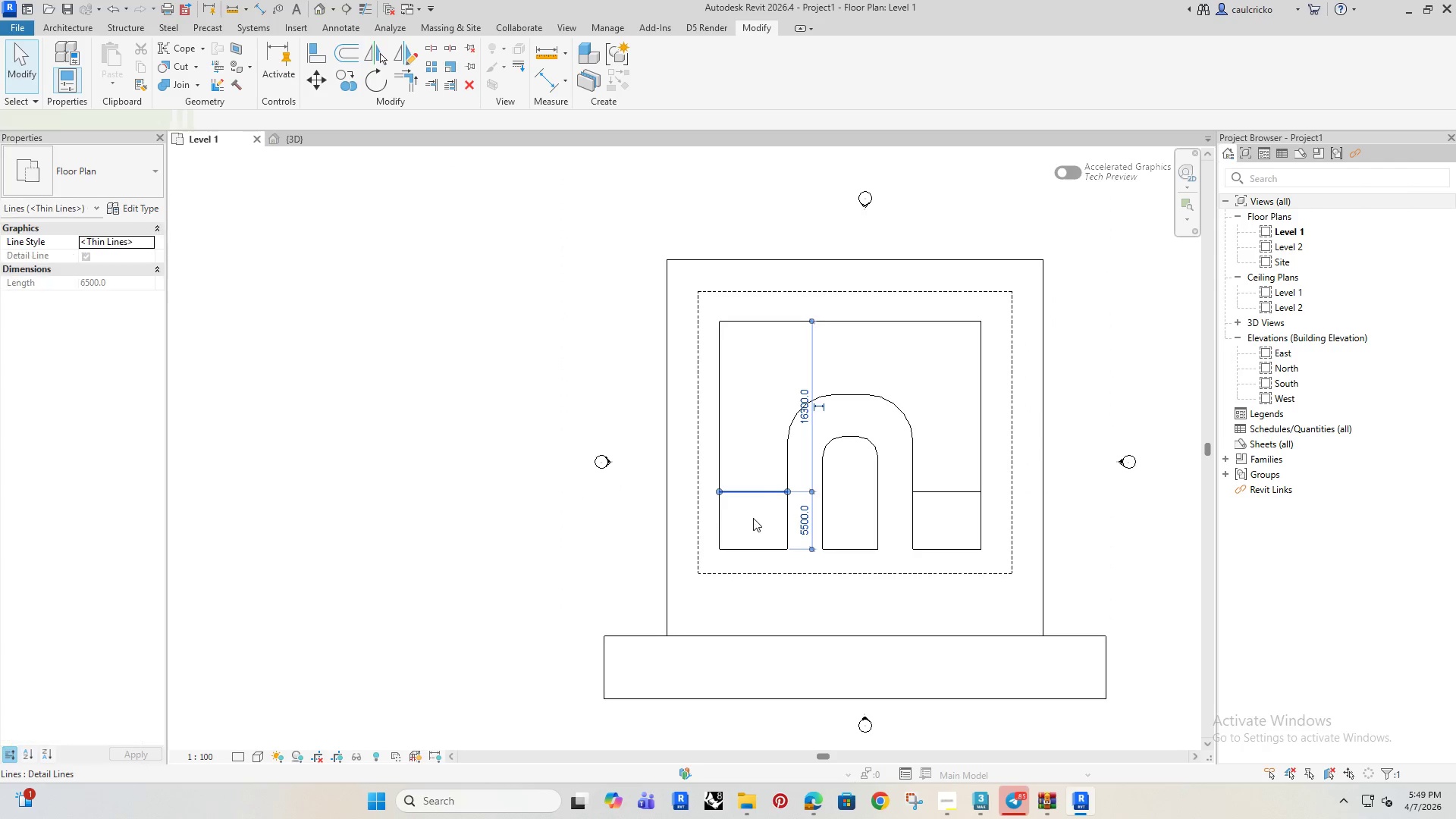 
left_click([755, 519])
 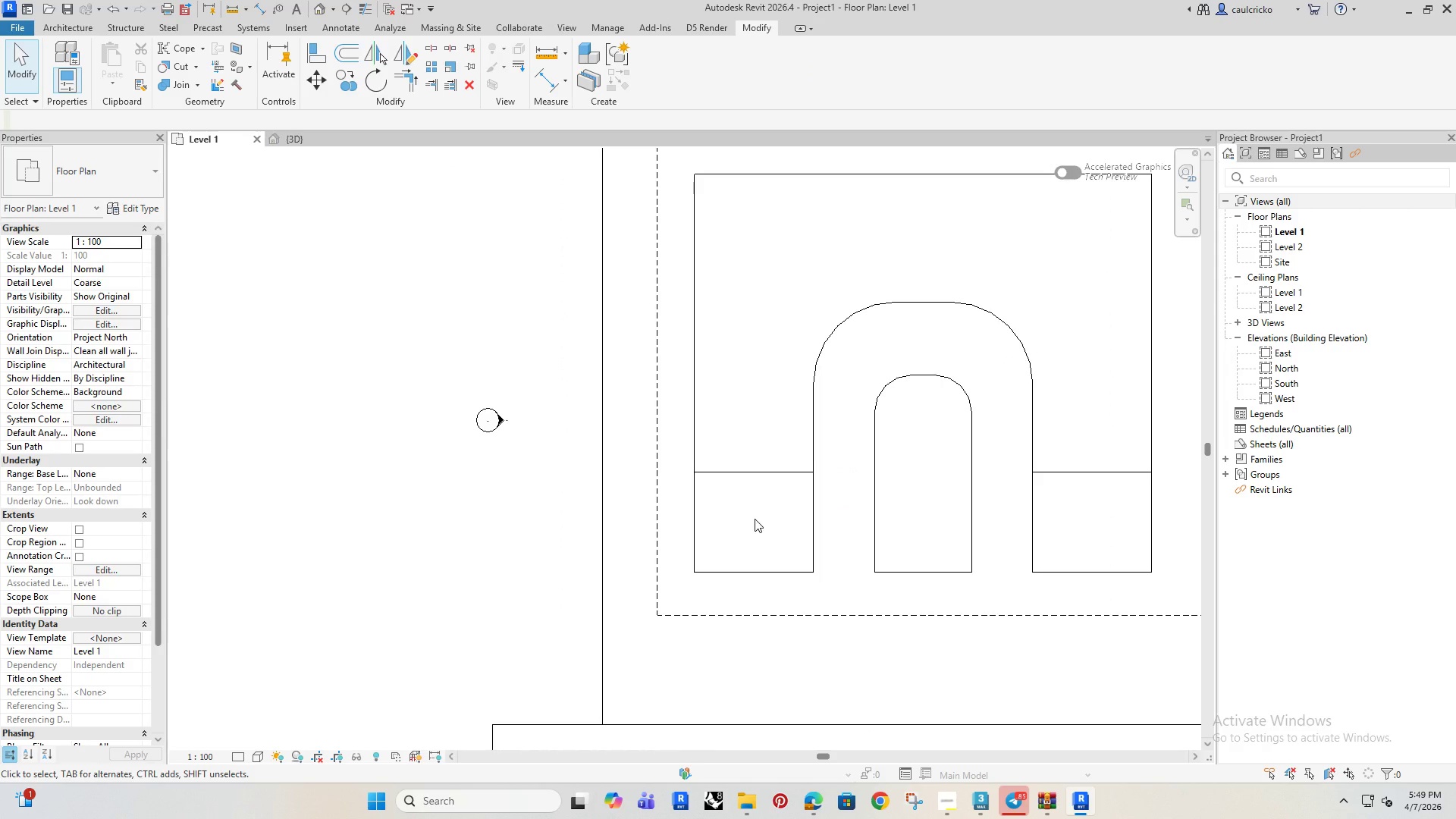 
scroll: coordinate [753, 518], scroll_direction: up, amount: 4.0
 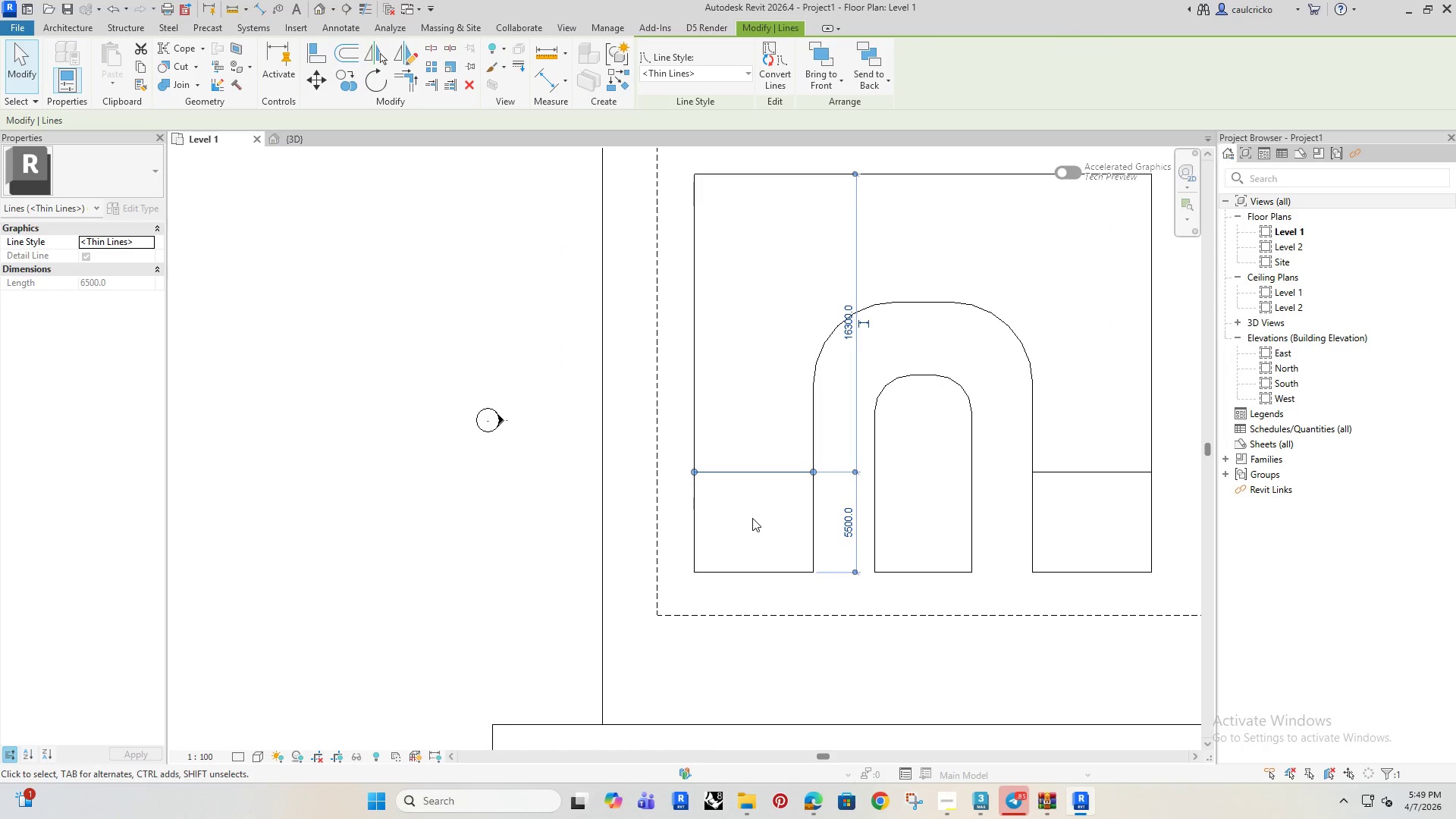 
wait(7.17)
 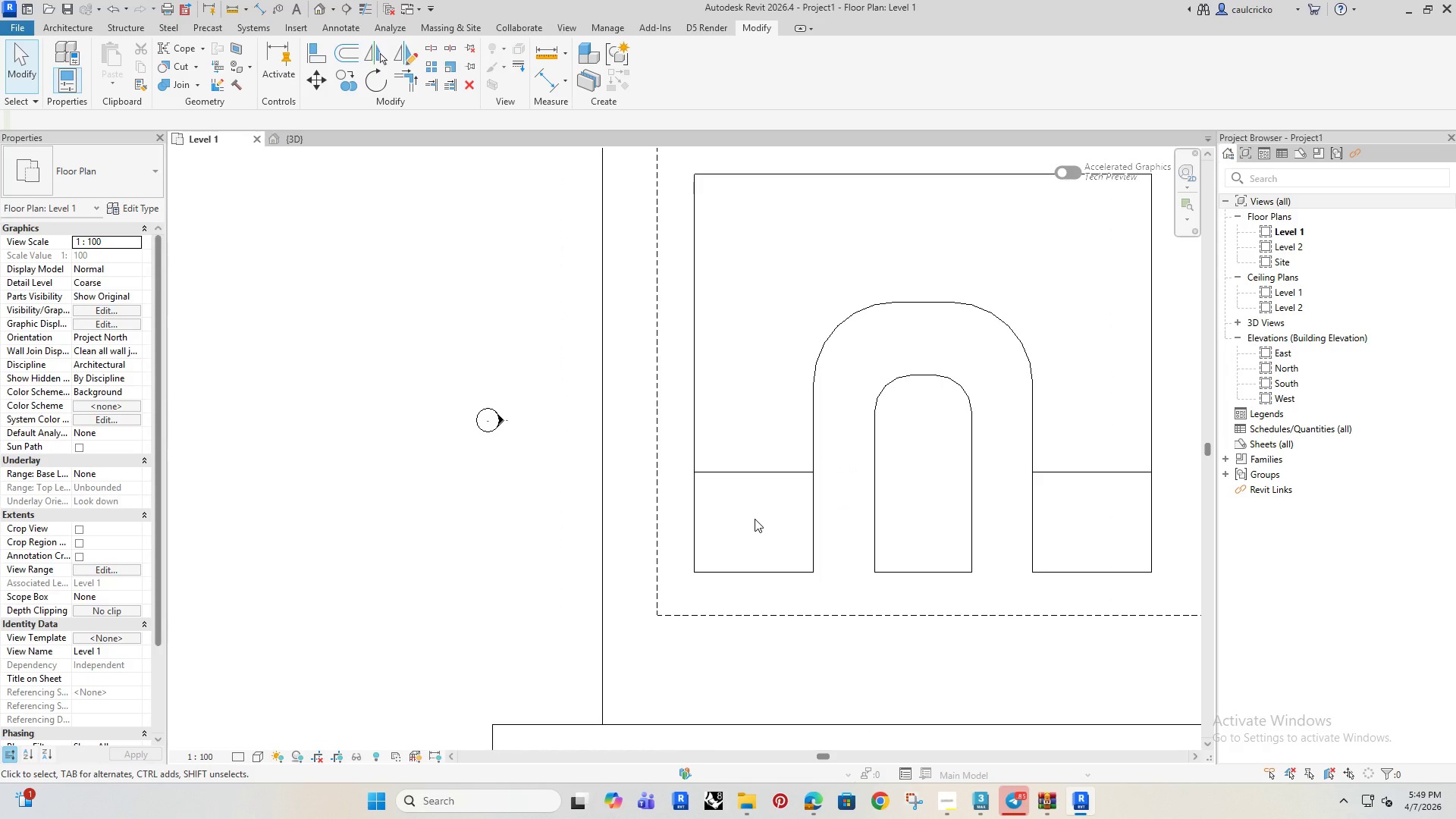 
left_click([814, 394])
 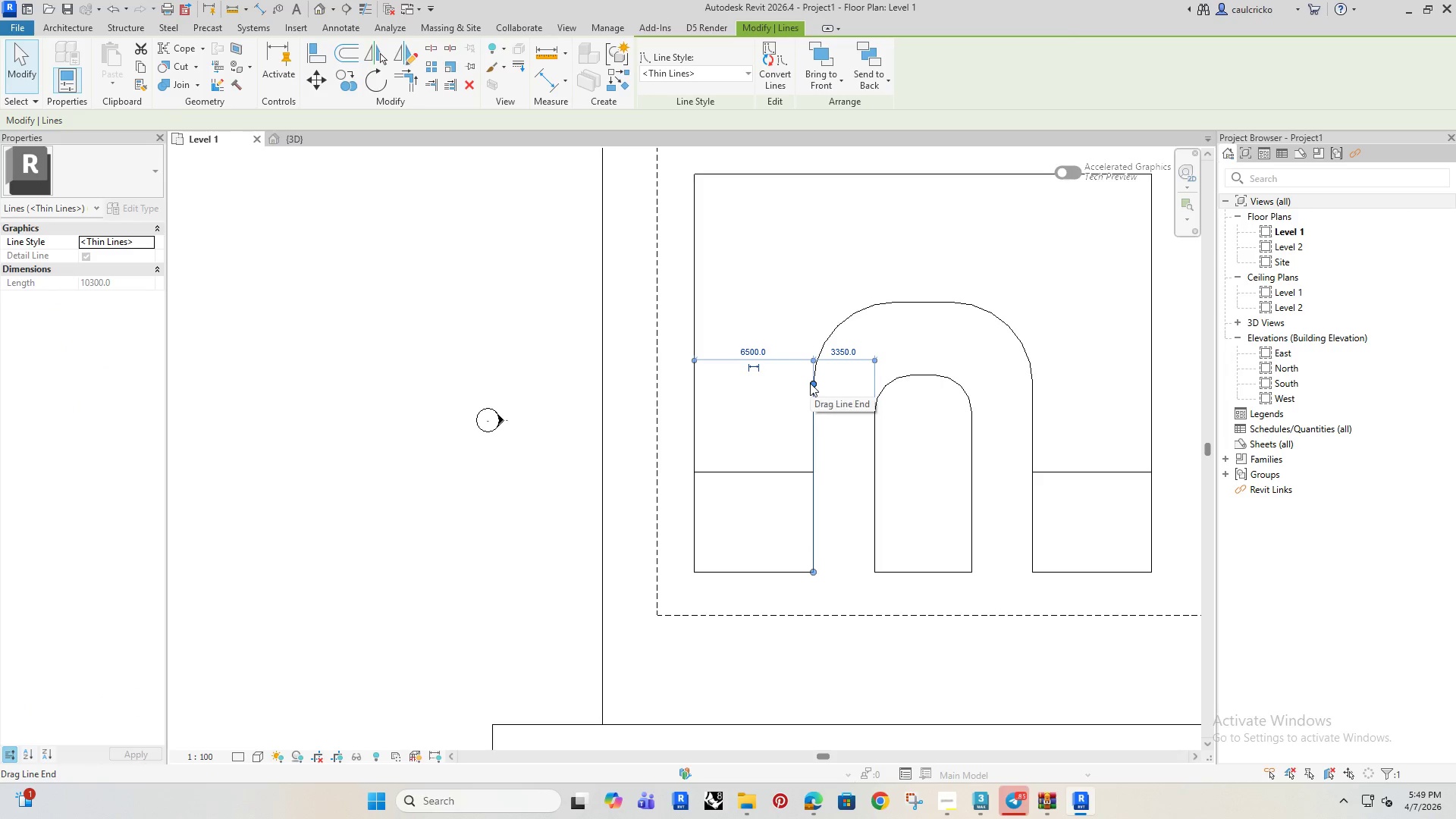 
left_click_drag(start_coordinate=[810, 383], to_coordinate=[814, 176])
 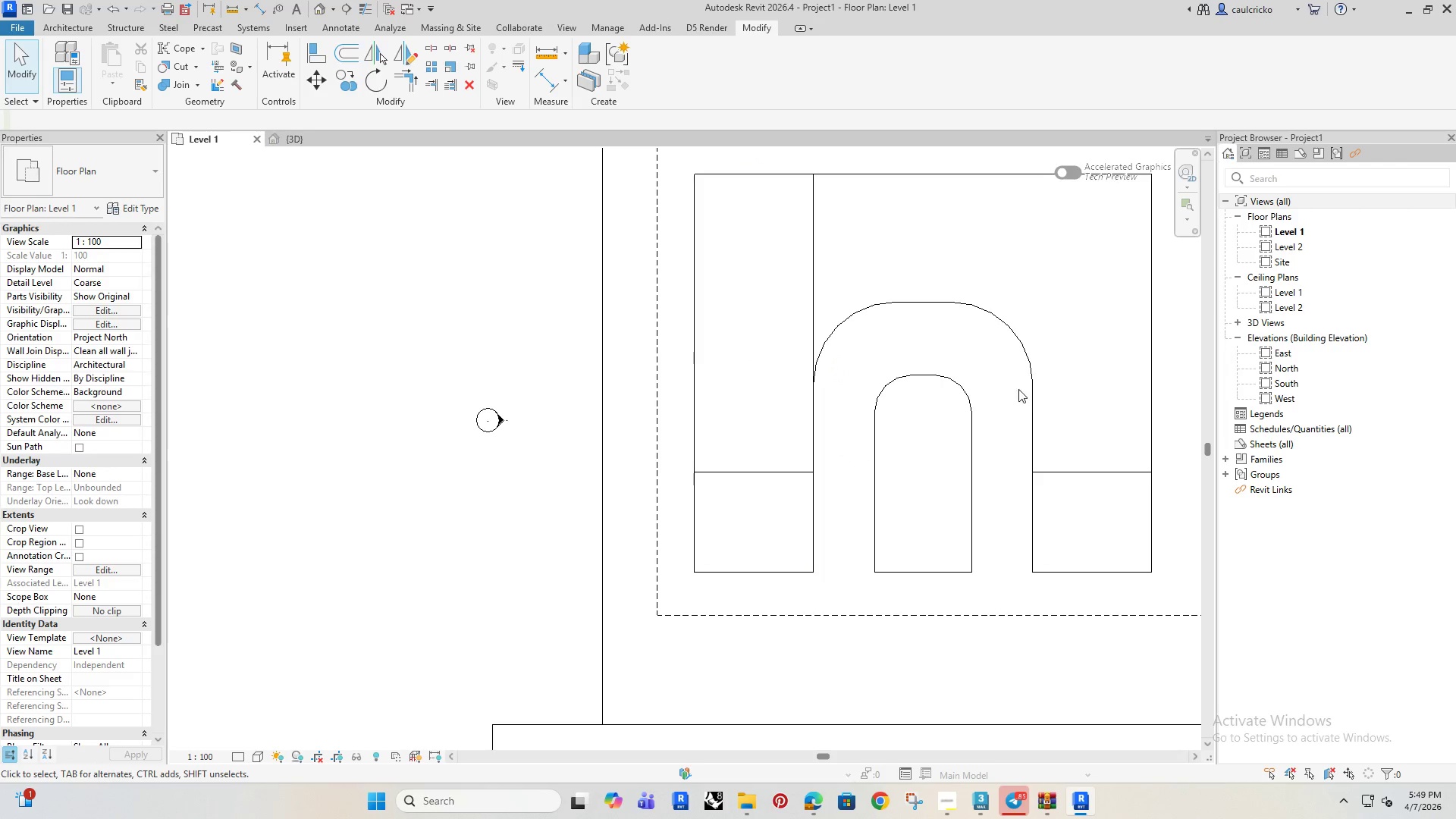 
left_click([1035, 405])
 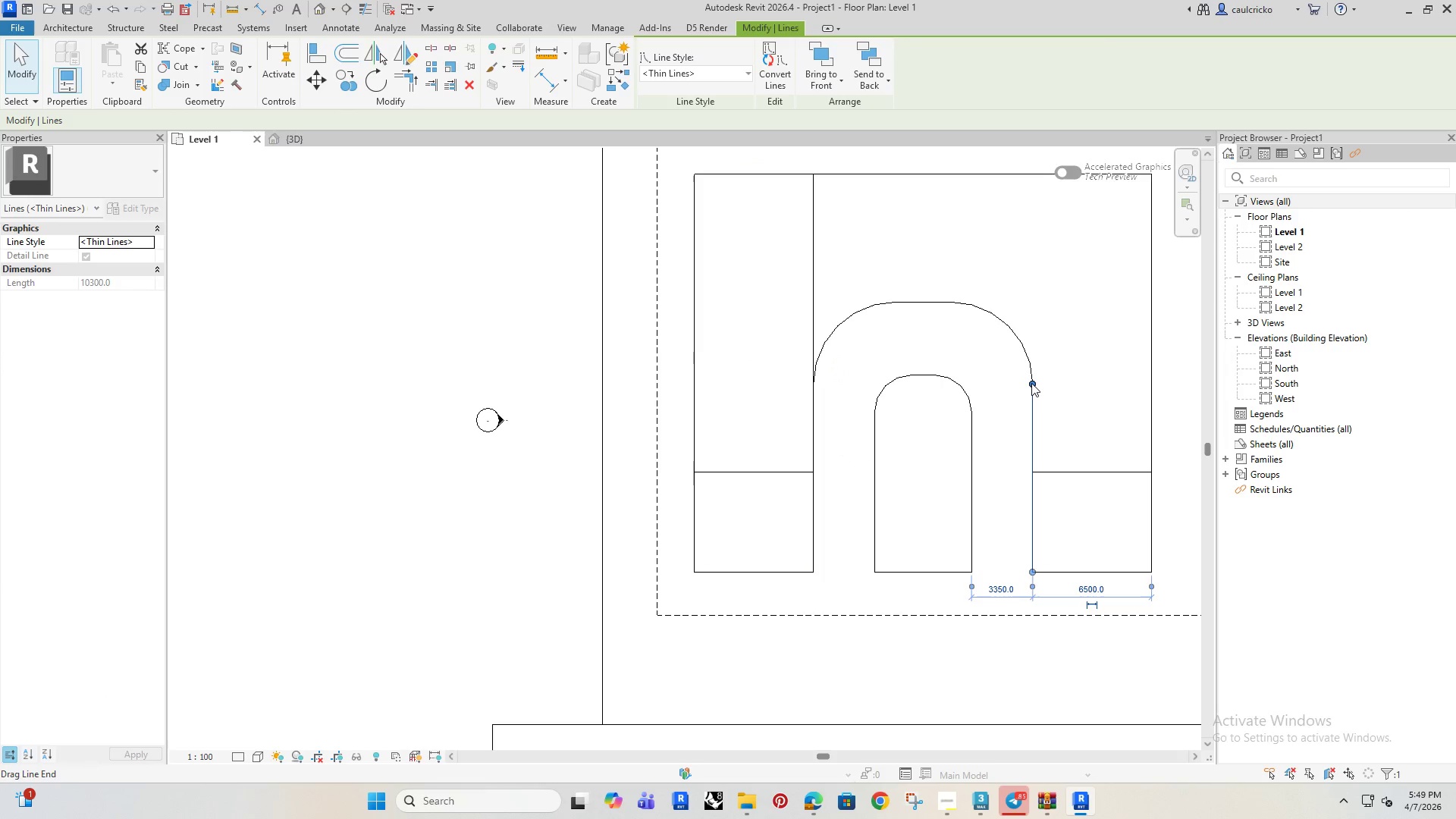 
left_click_drag(start_coordinate=[1031, 382], to_coordinate=[1035, 178])
 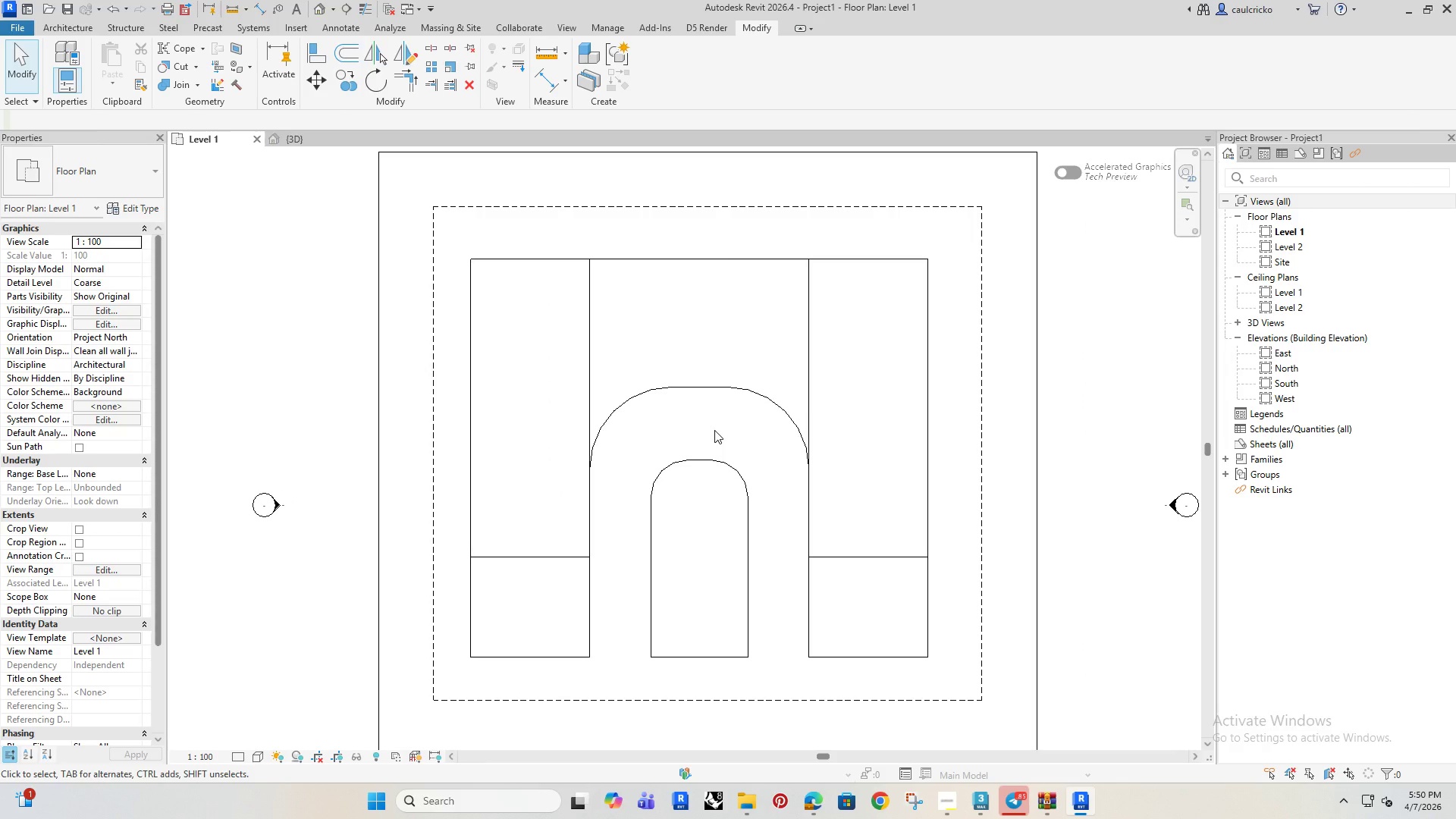 
wait(16.23)
 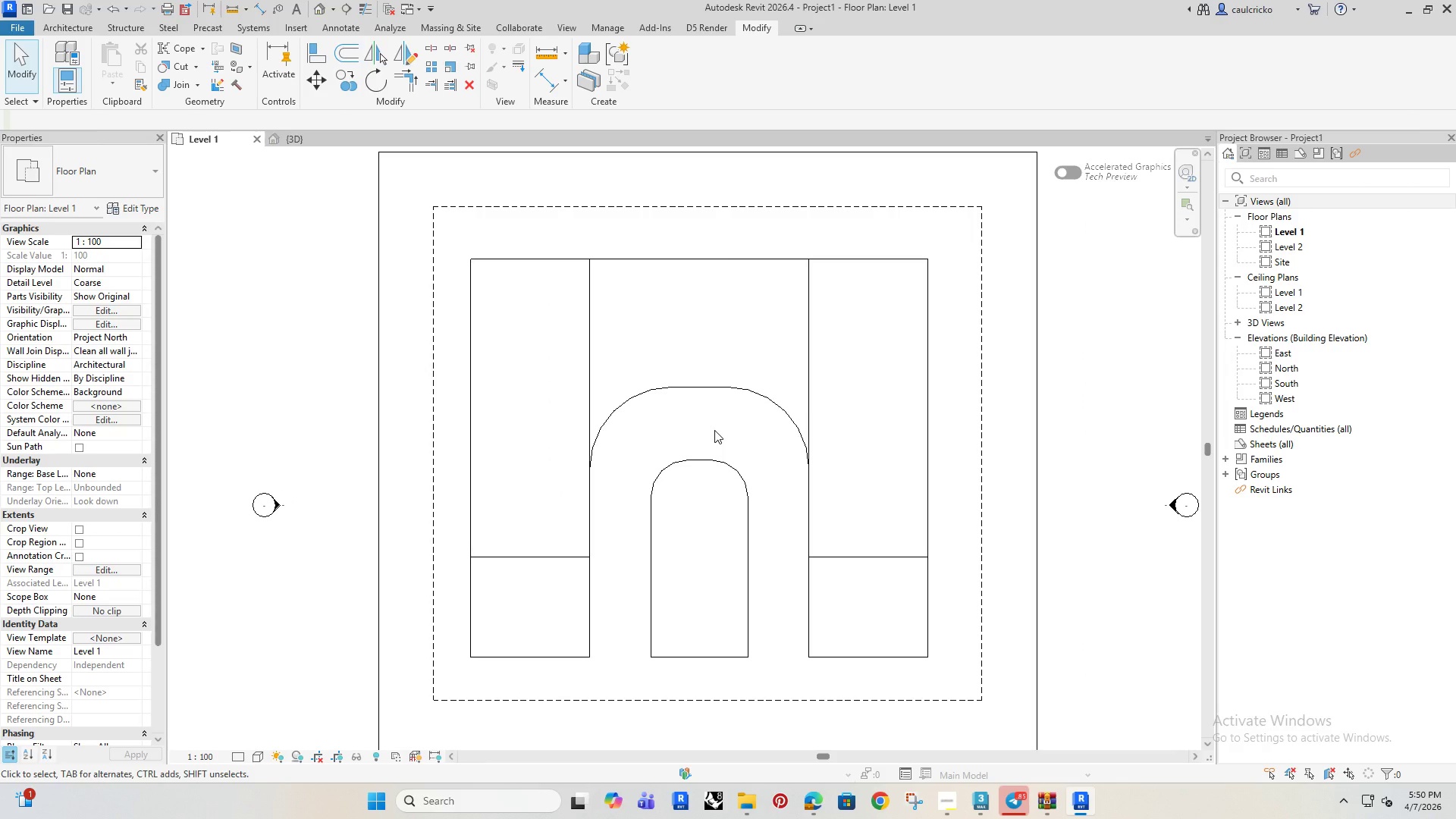 
double_click([701, 387])
 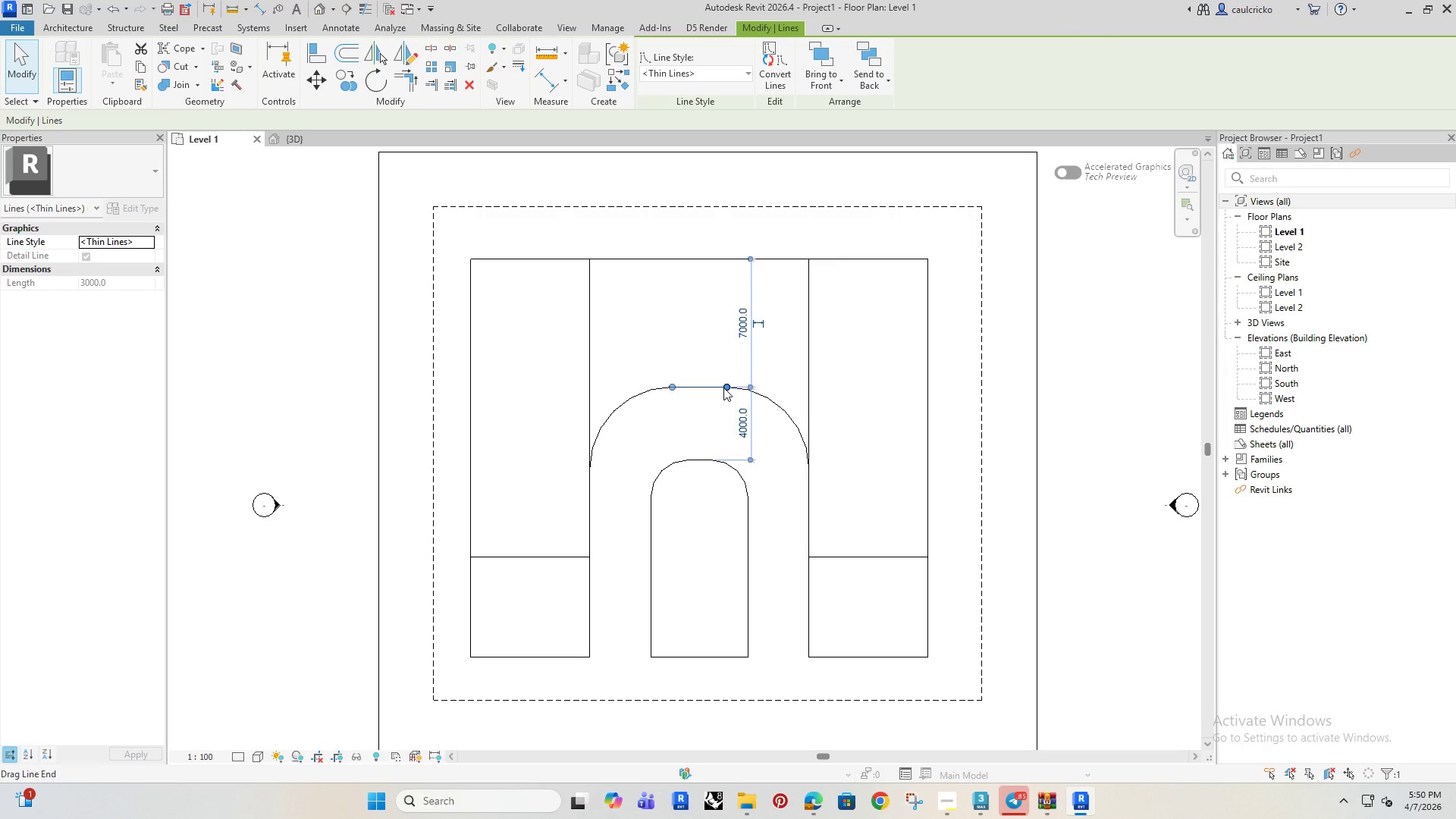 
left_click_drag(start_coordinate=[723, 388], to_coordinate=[927, 389])
 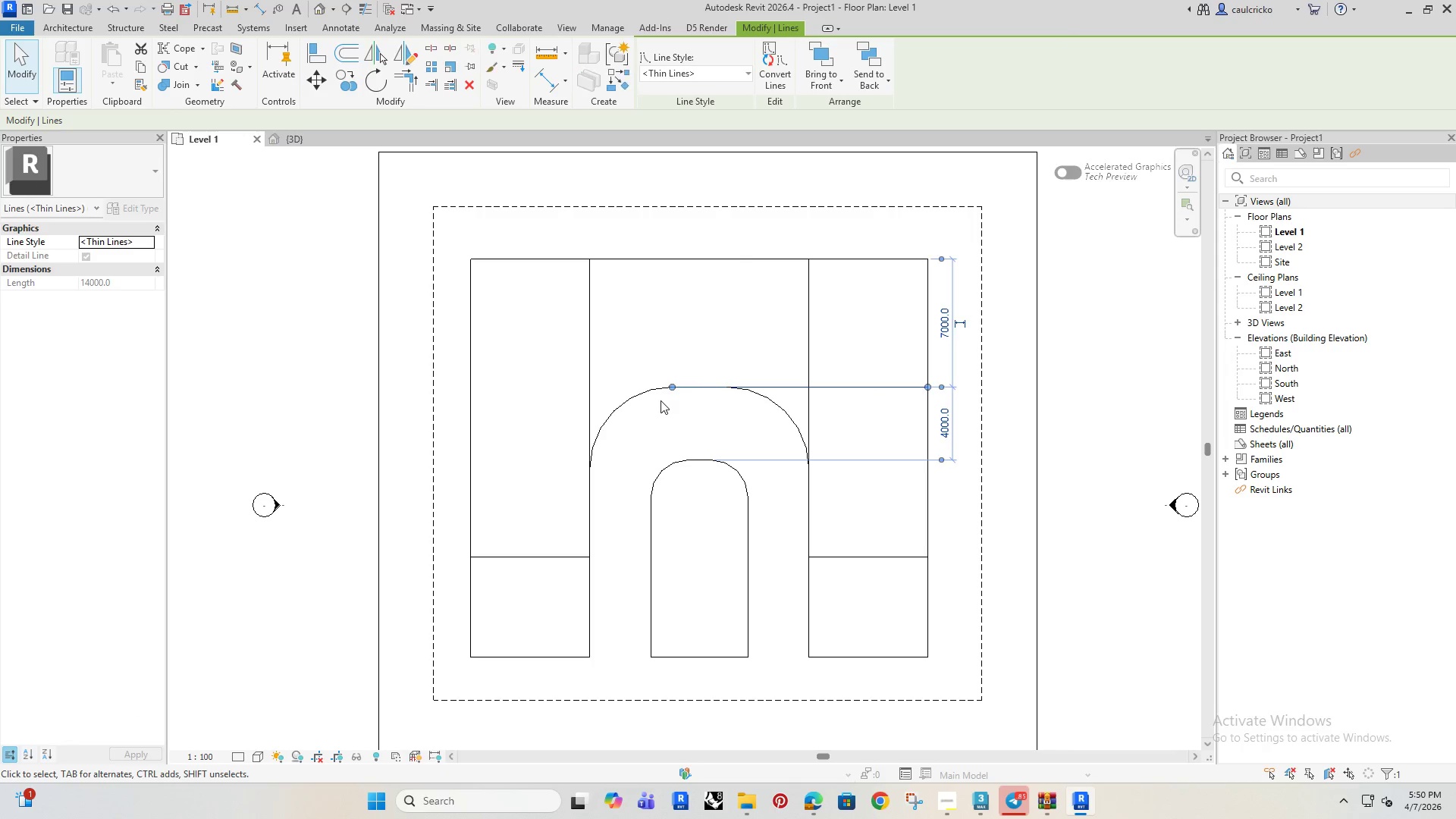 
key(Escape)
 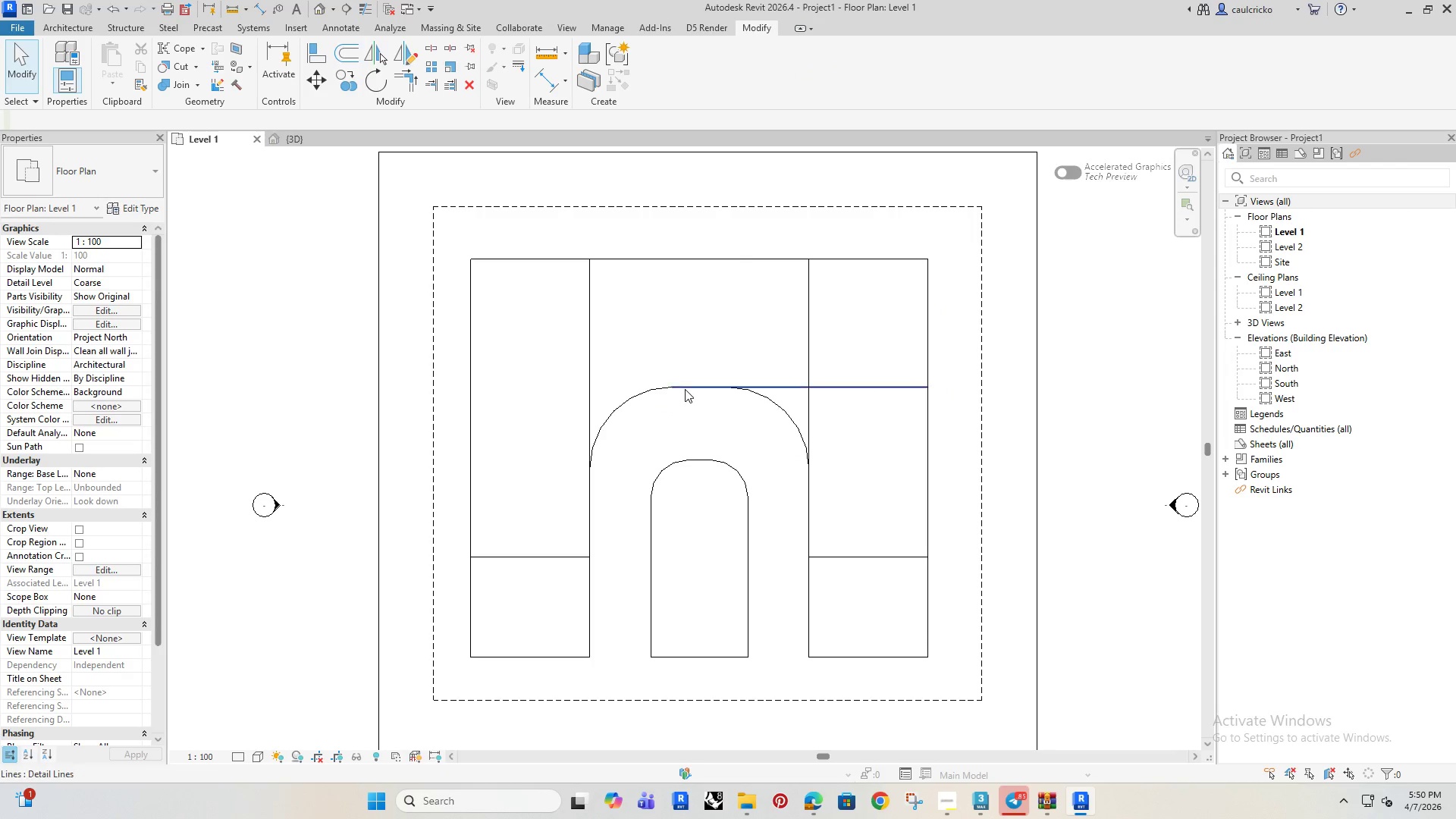 
left_click([692, 387])
 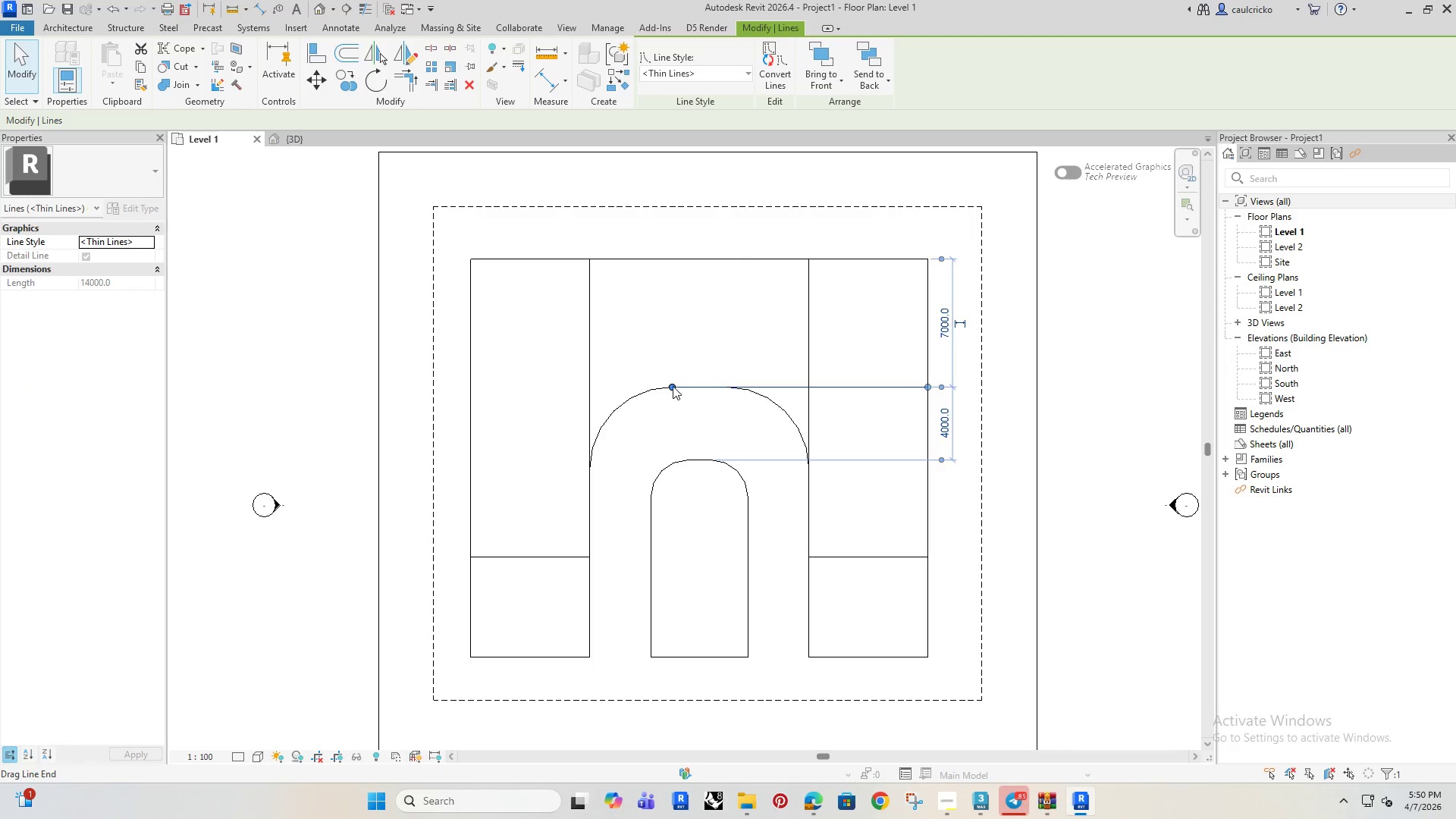 
left_click_drag(start_coordinate=[673, 386], to_coordinate=[471, 394])
 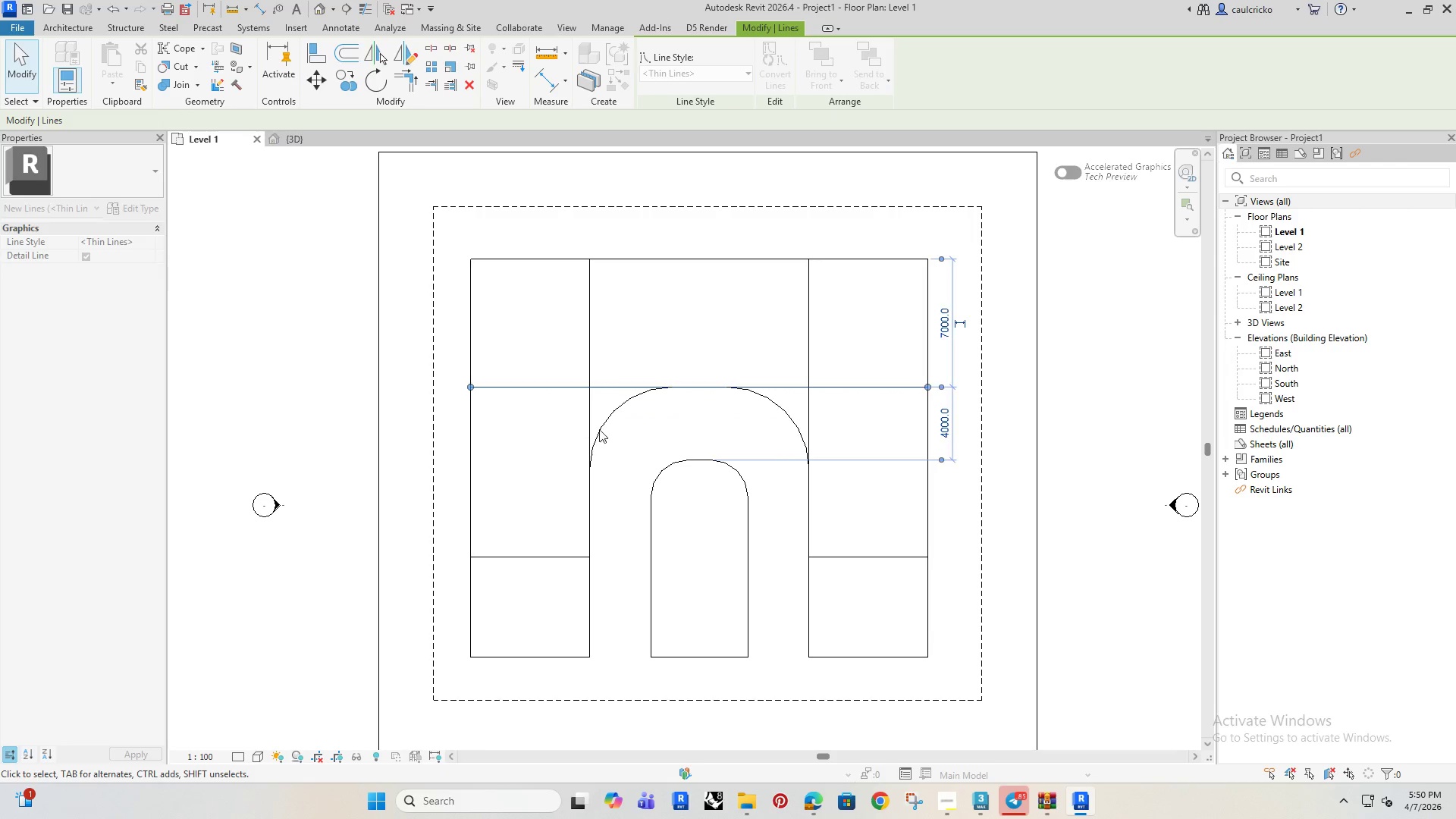 
key(Escape)
key(Escape)
key(Escape)
type(sl)
 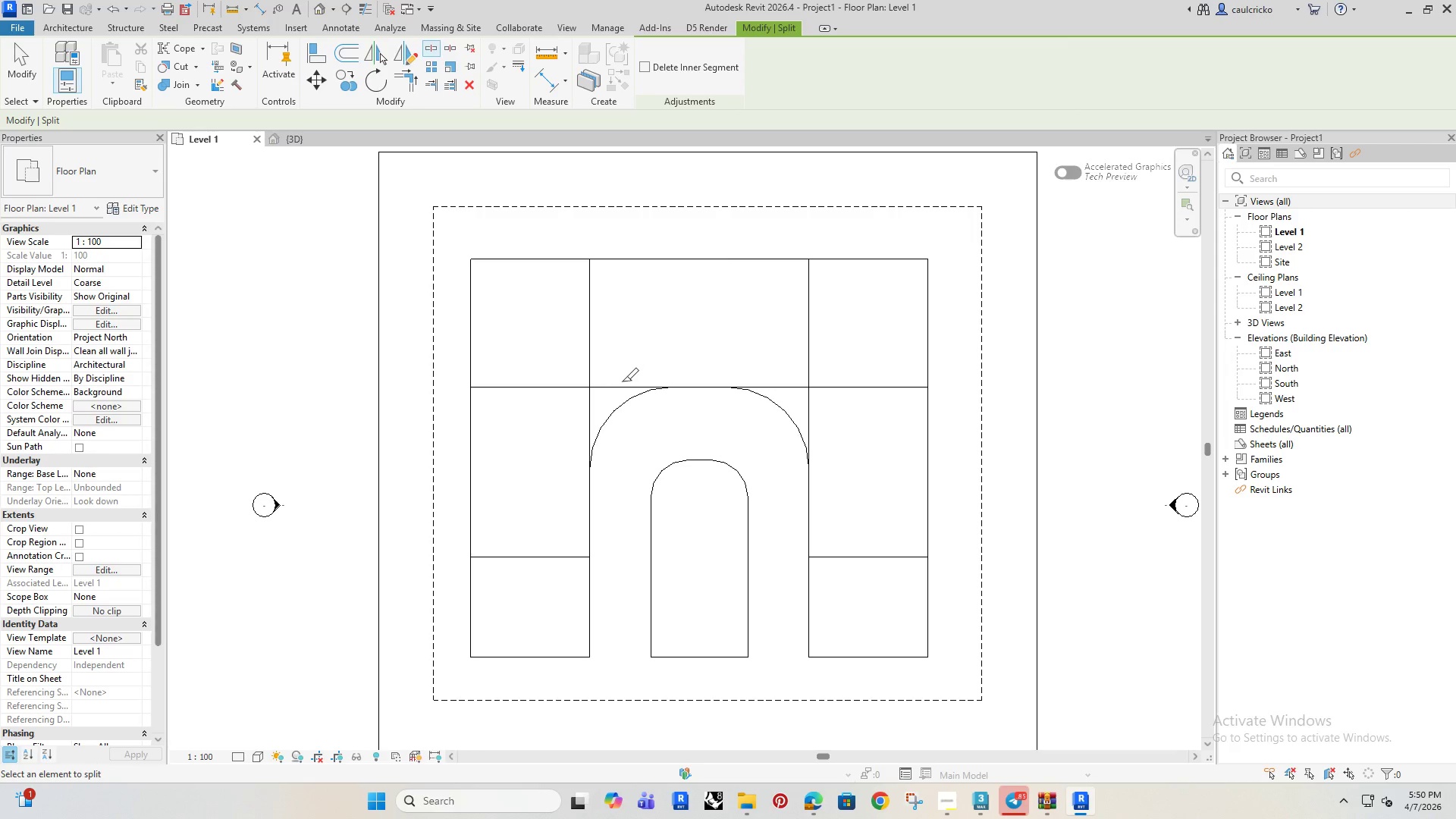 
scroll: coordinate [650, 382], scroll_direction: up, amount: 5.0
 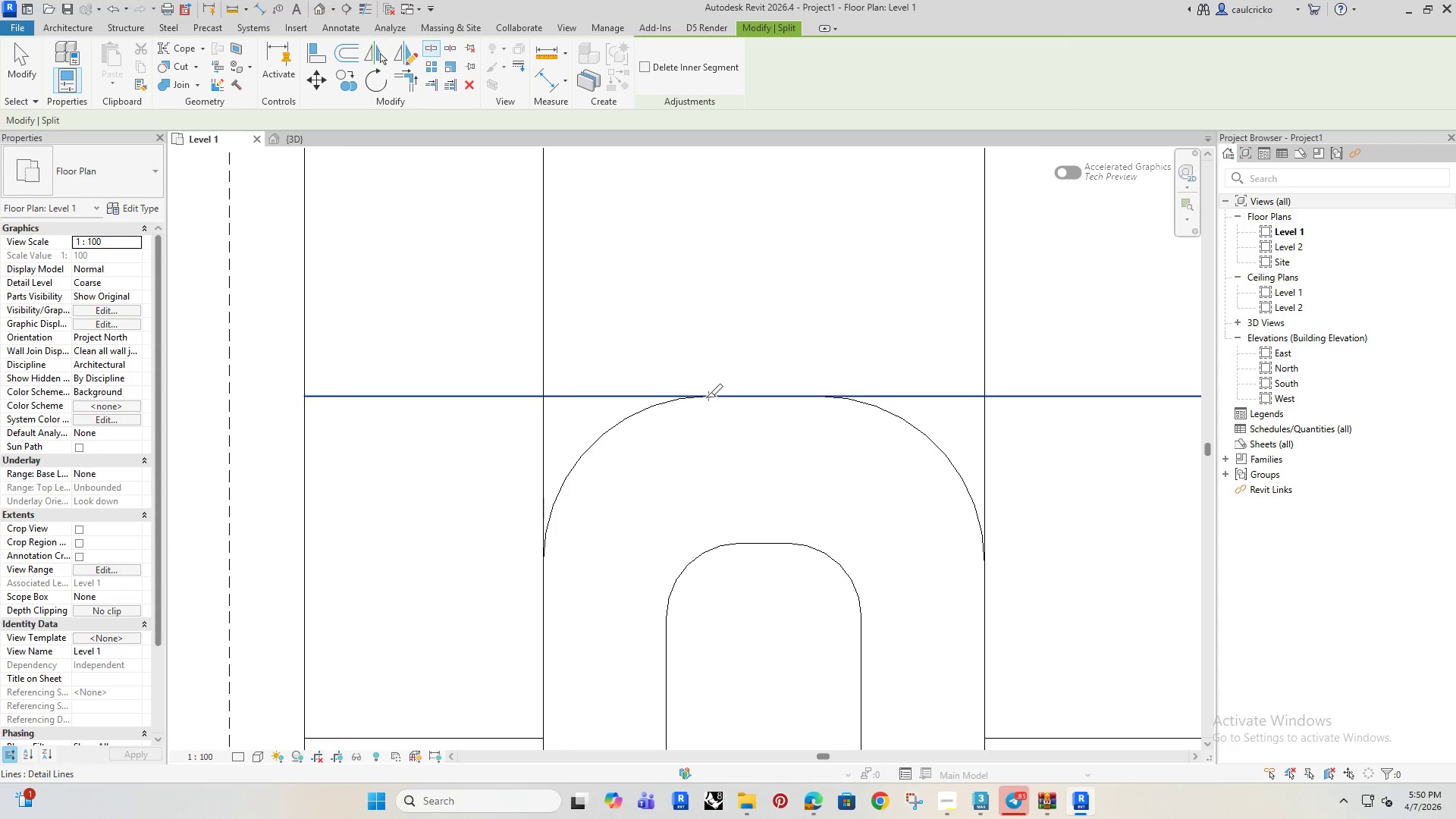 
left_click([705, 397])
 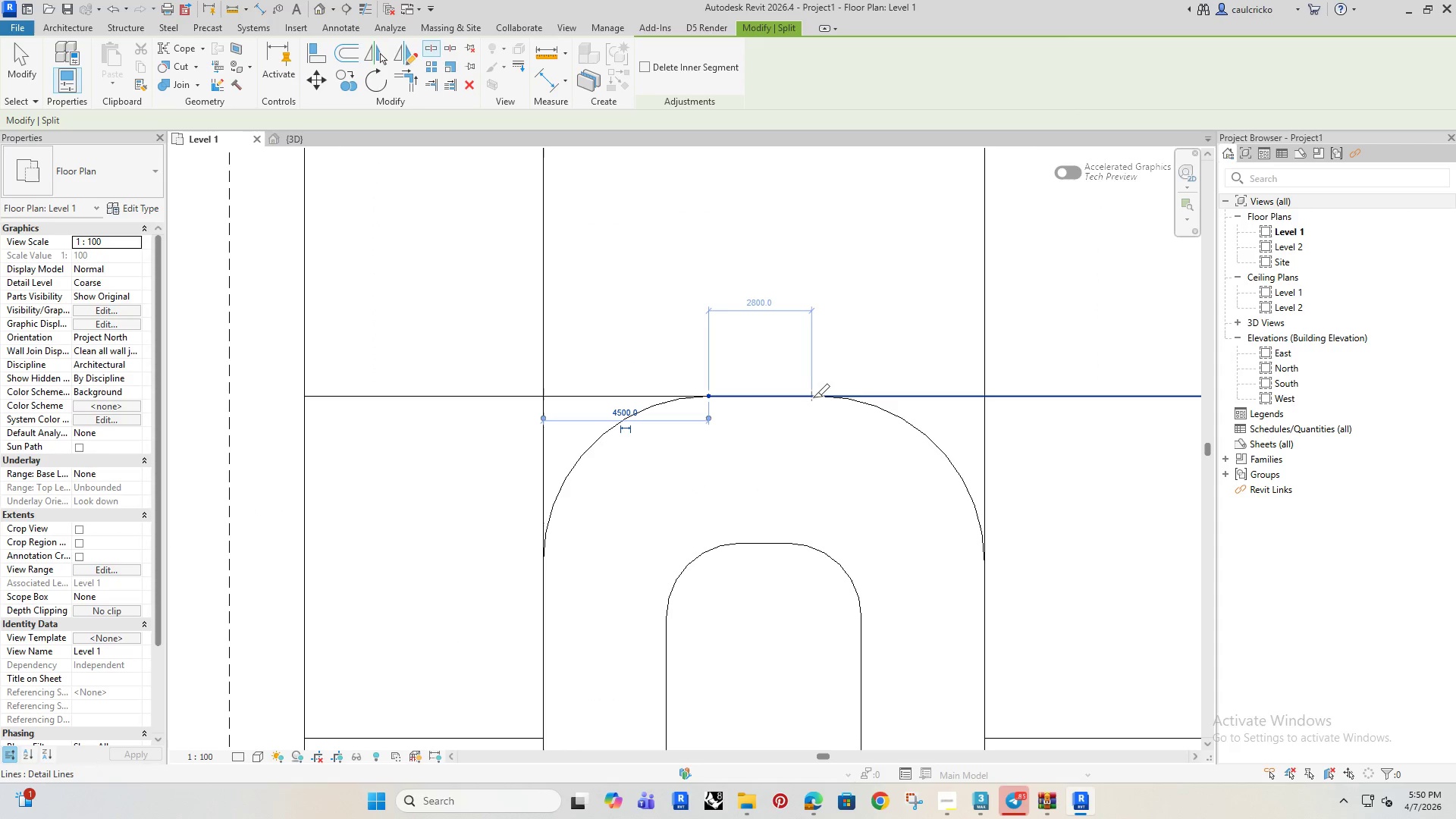 
left_click([817, 397])
 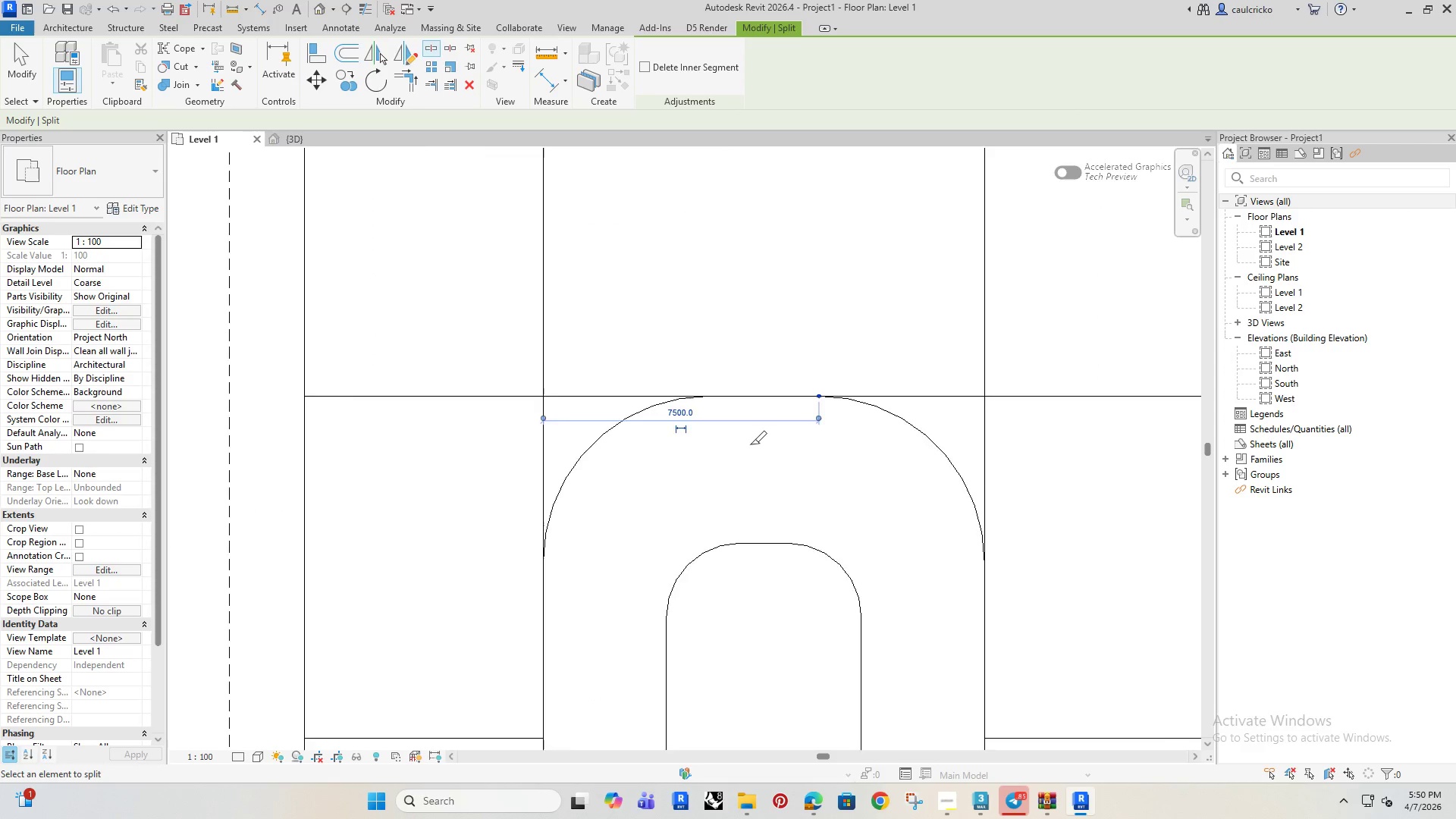 
scroll: coordinate [752, 444], scroll_direction: down, amount: 2.0
 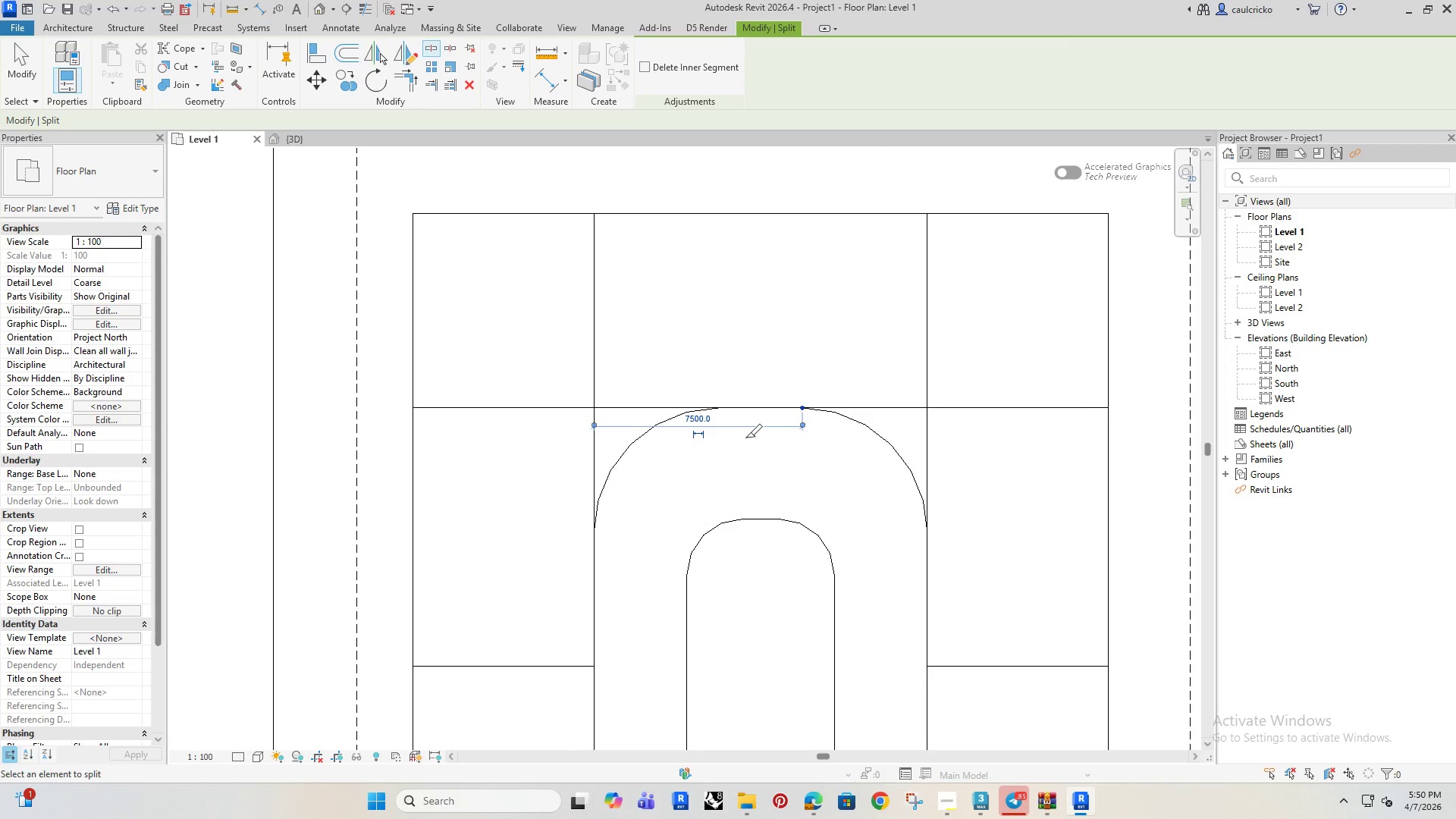 
key(Escape)
 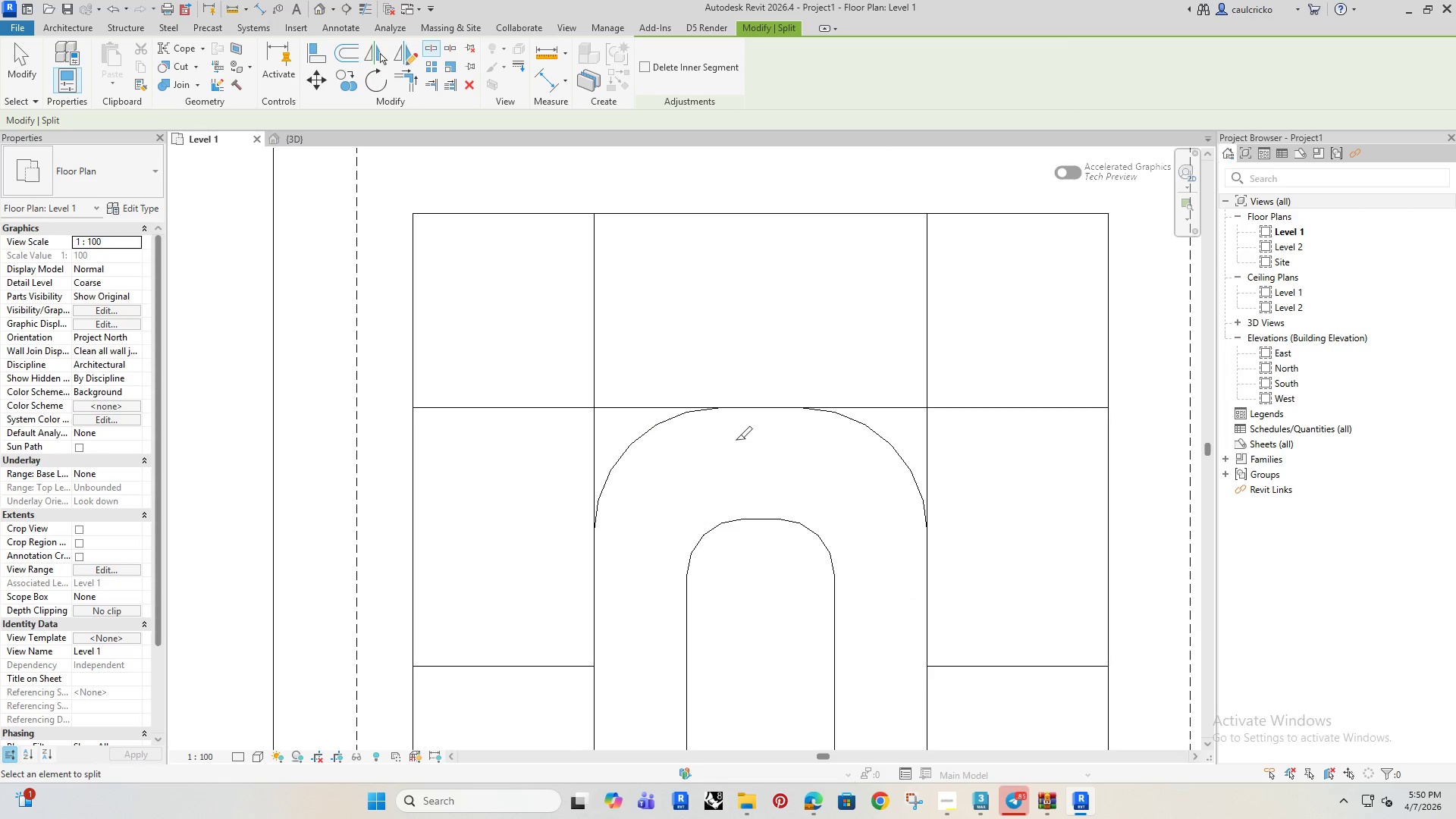 
key(Escape)
 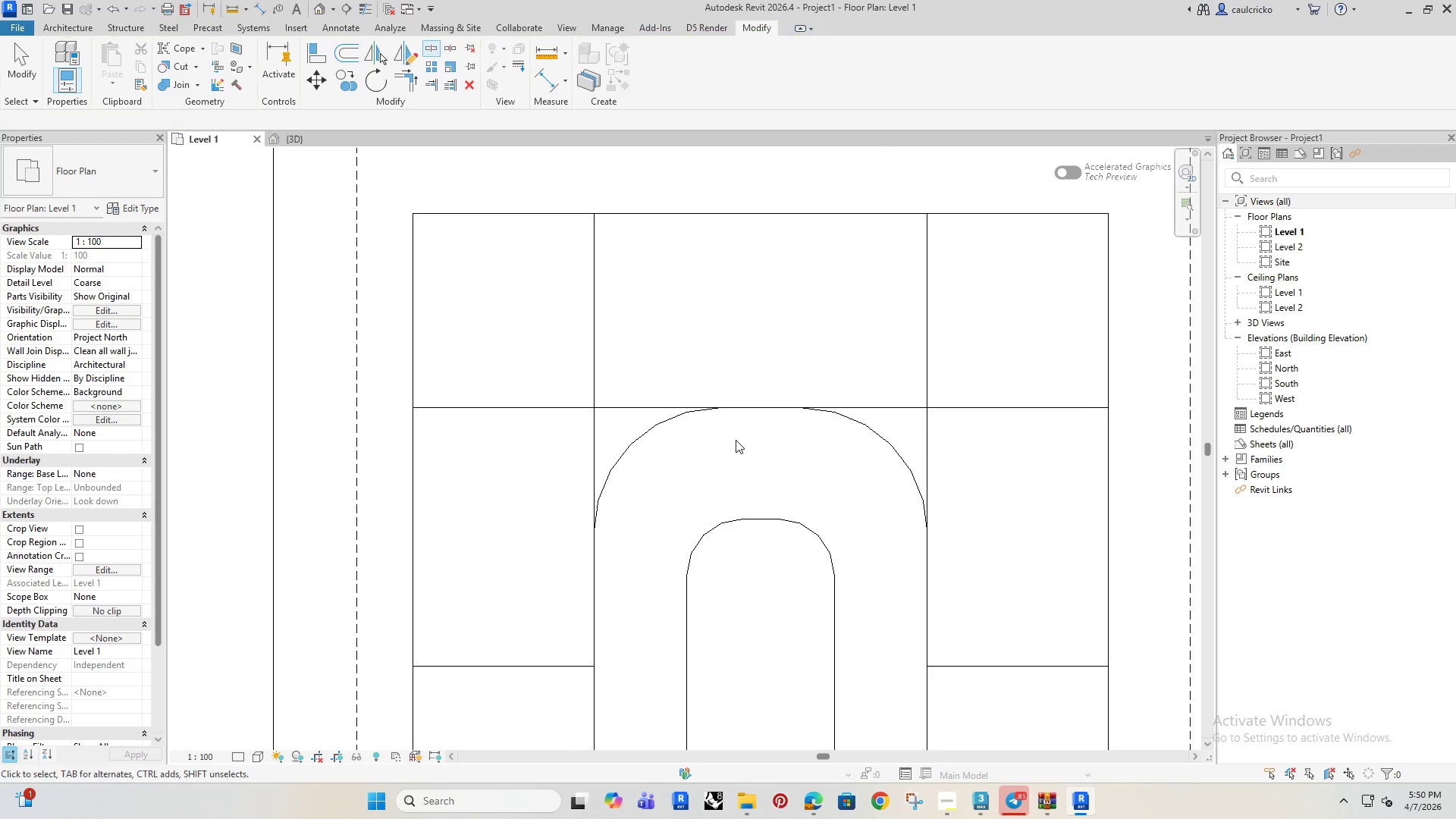 
key(Escape)
 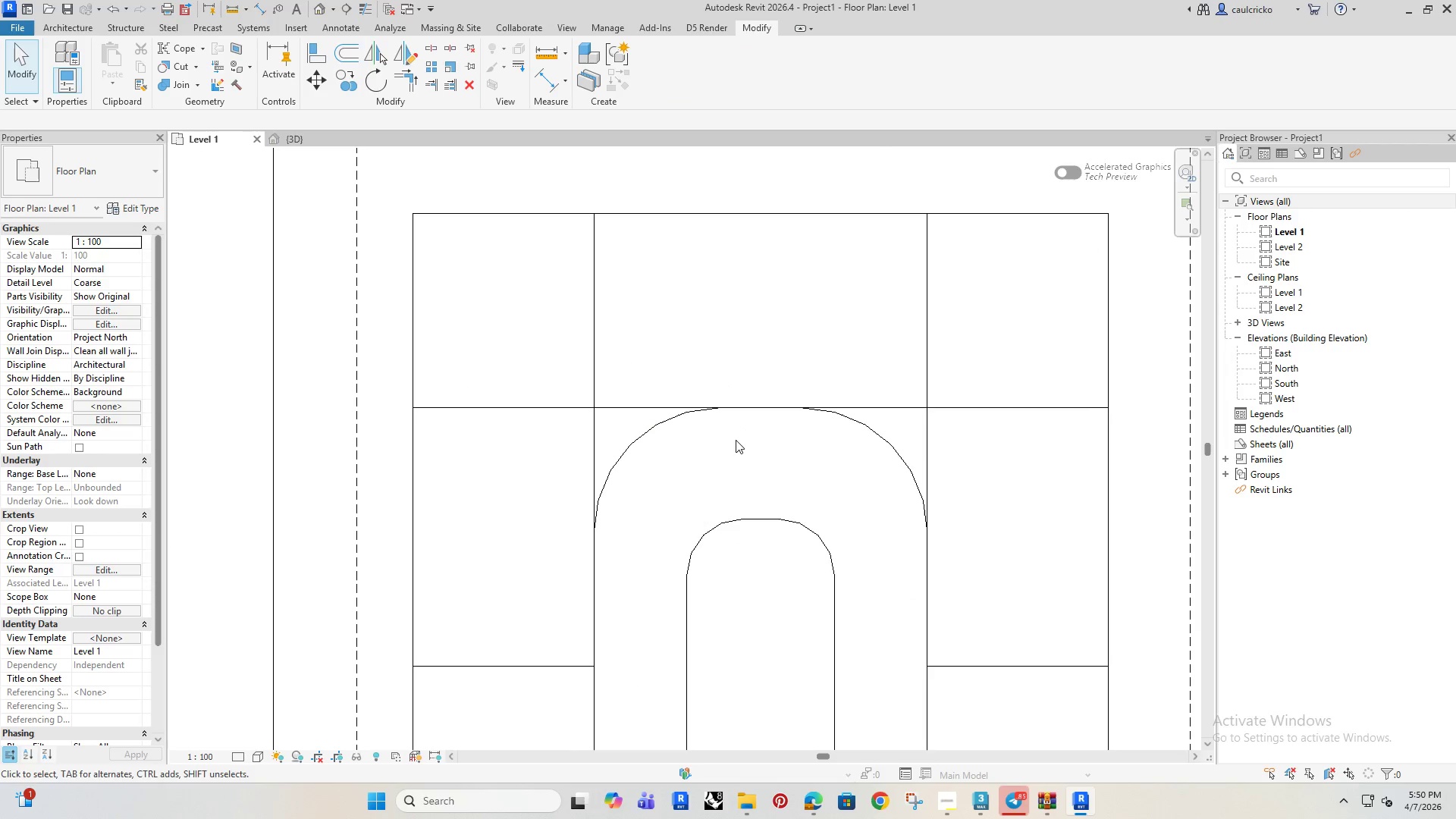 
key(Escape)
 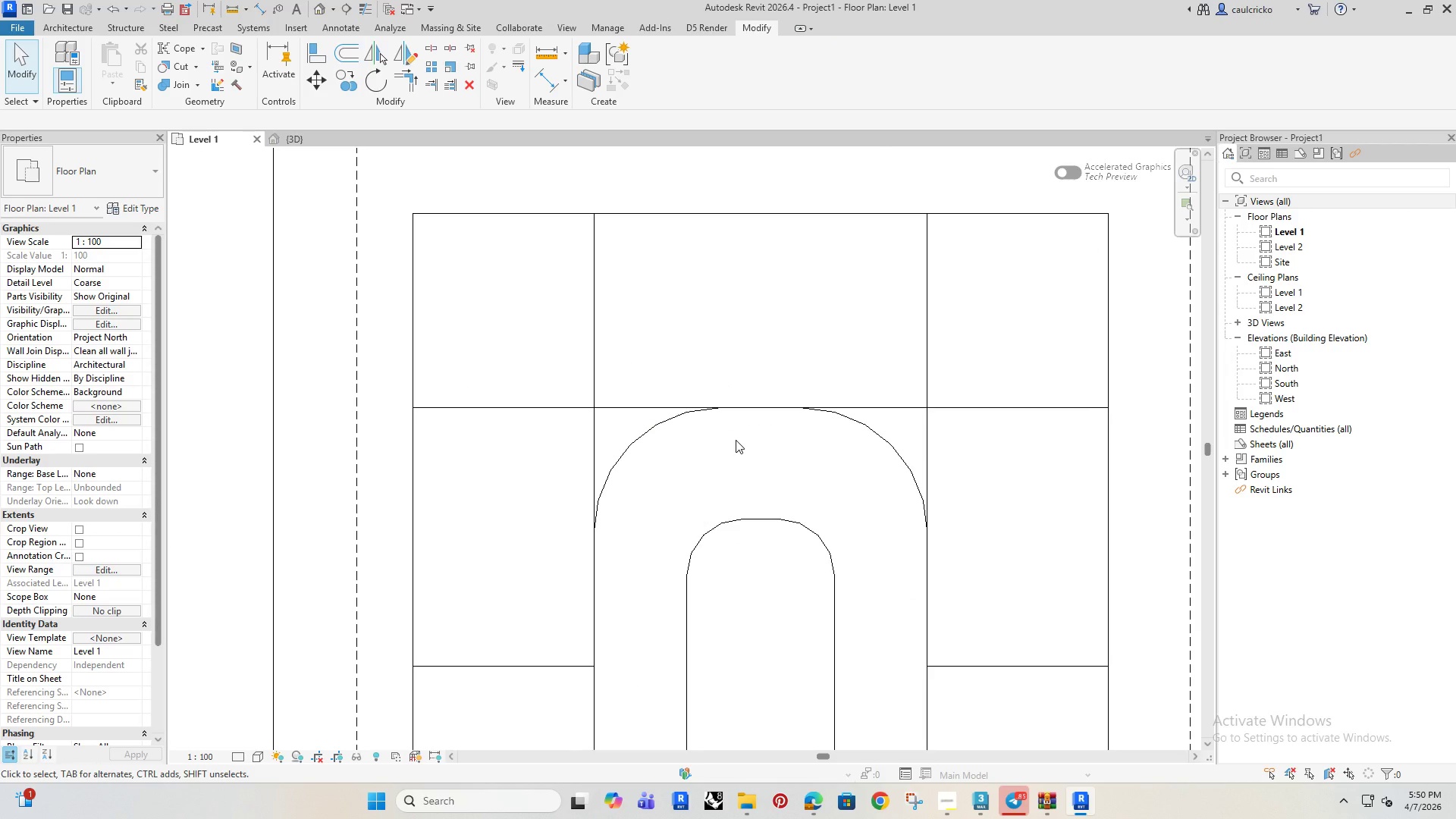 
scroll: coordinate [724, 460], scroll_direction: down, amount: 2.0
 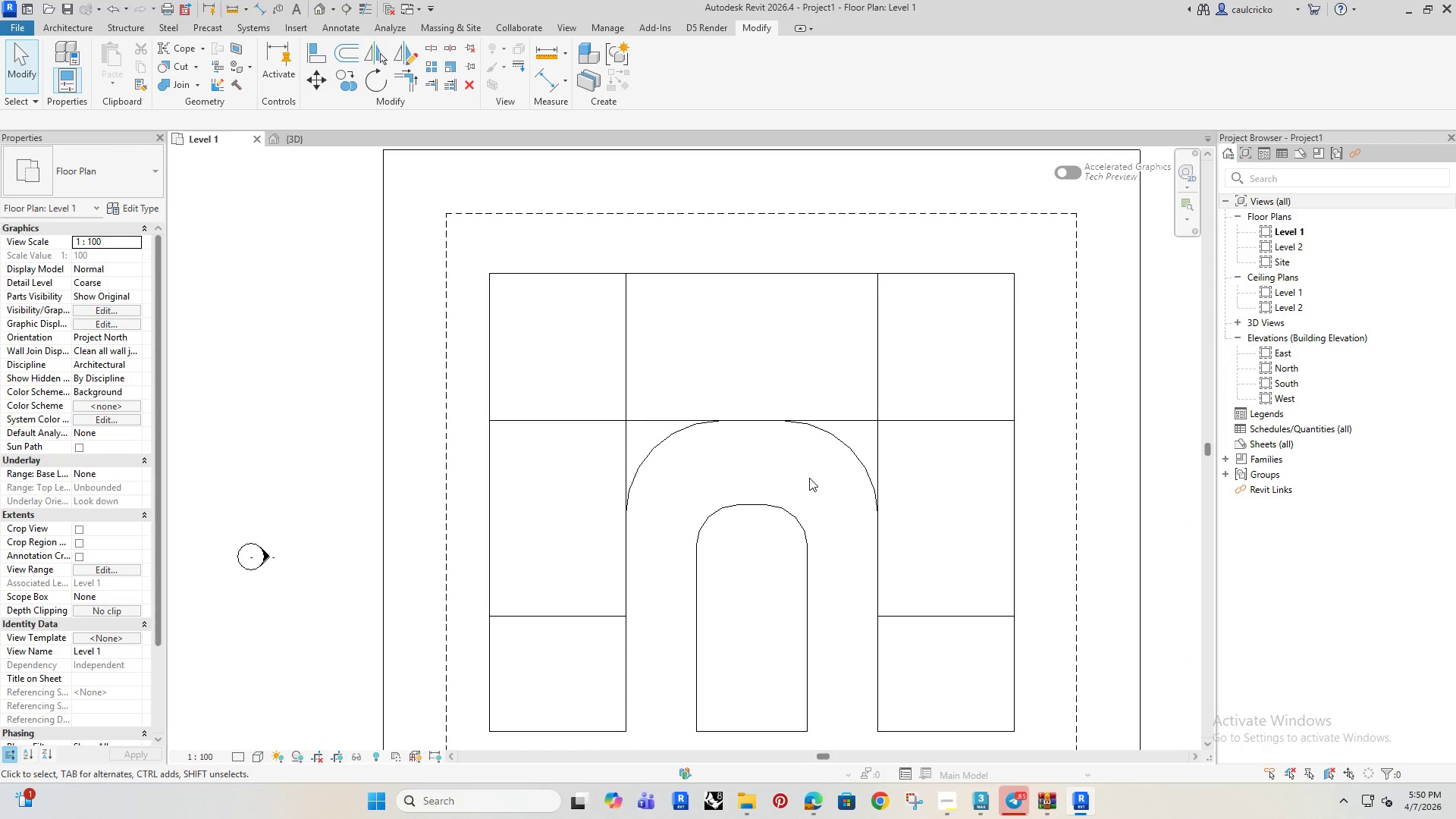 
type(sl)
 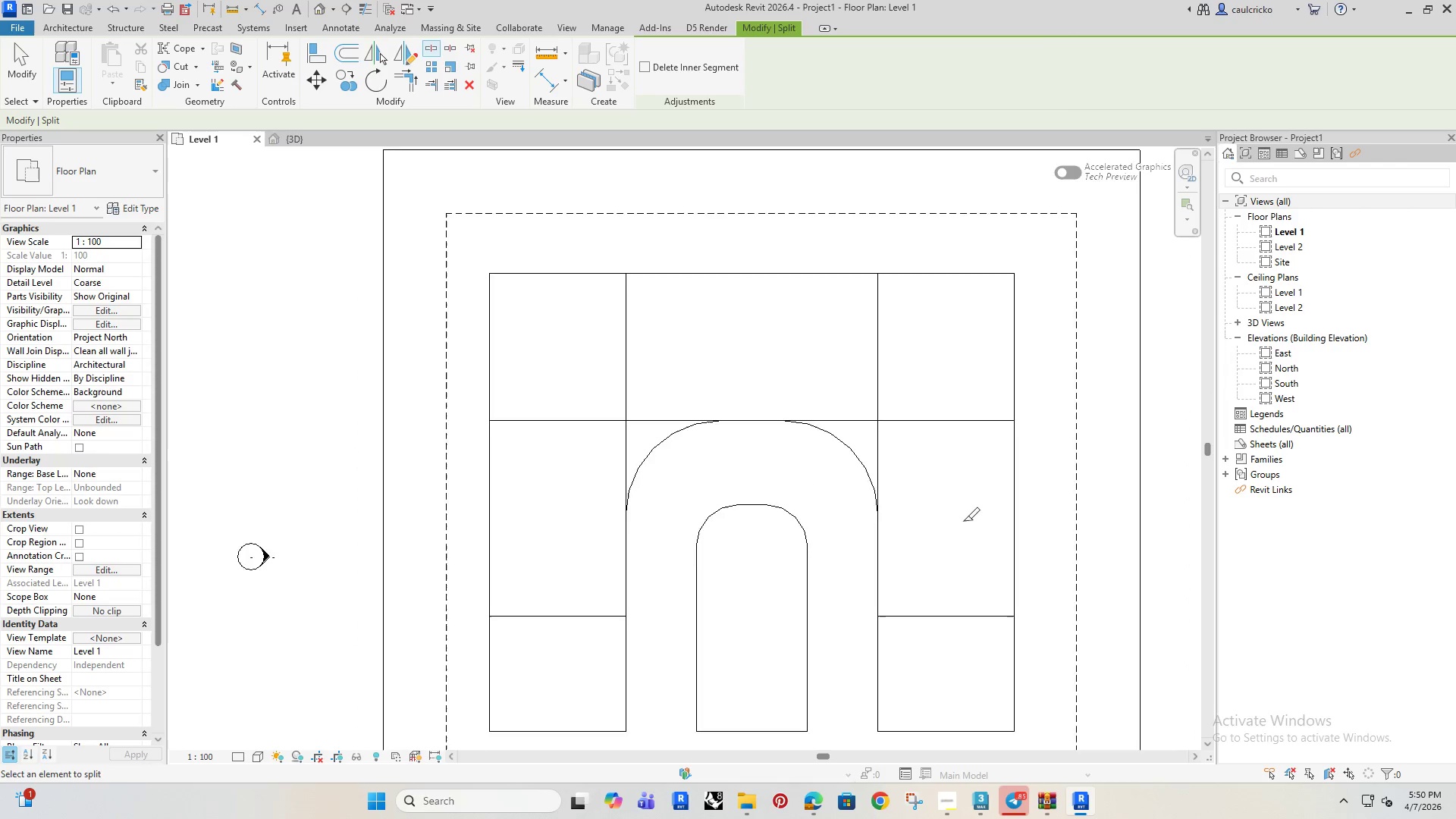 
scroll: coordinate [952, 522], scroll_direction: up, amount: 3.0
 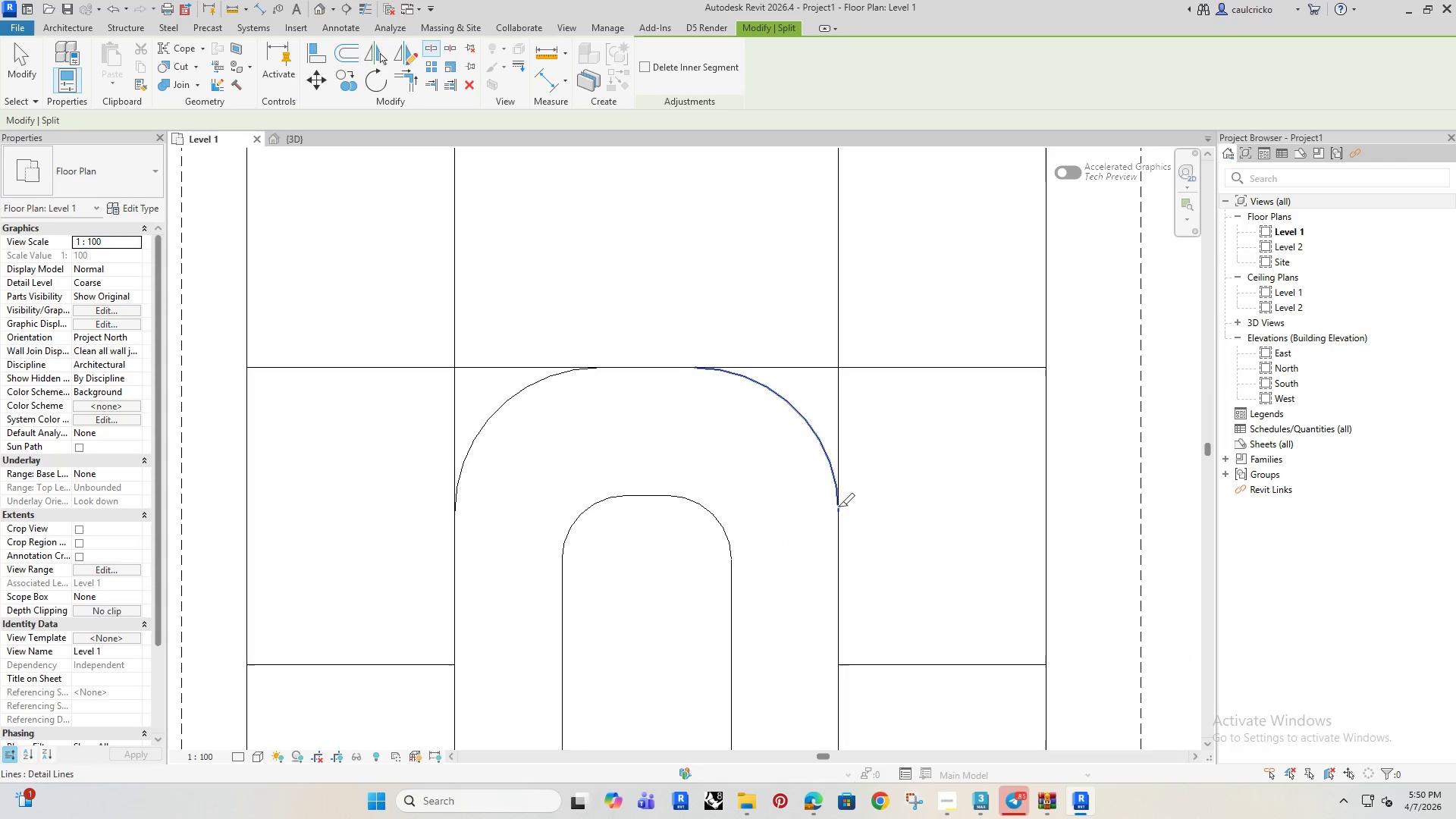 
left_click([838, 511])
 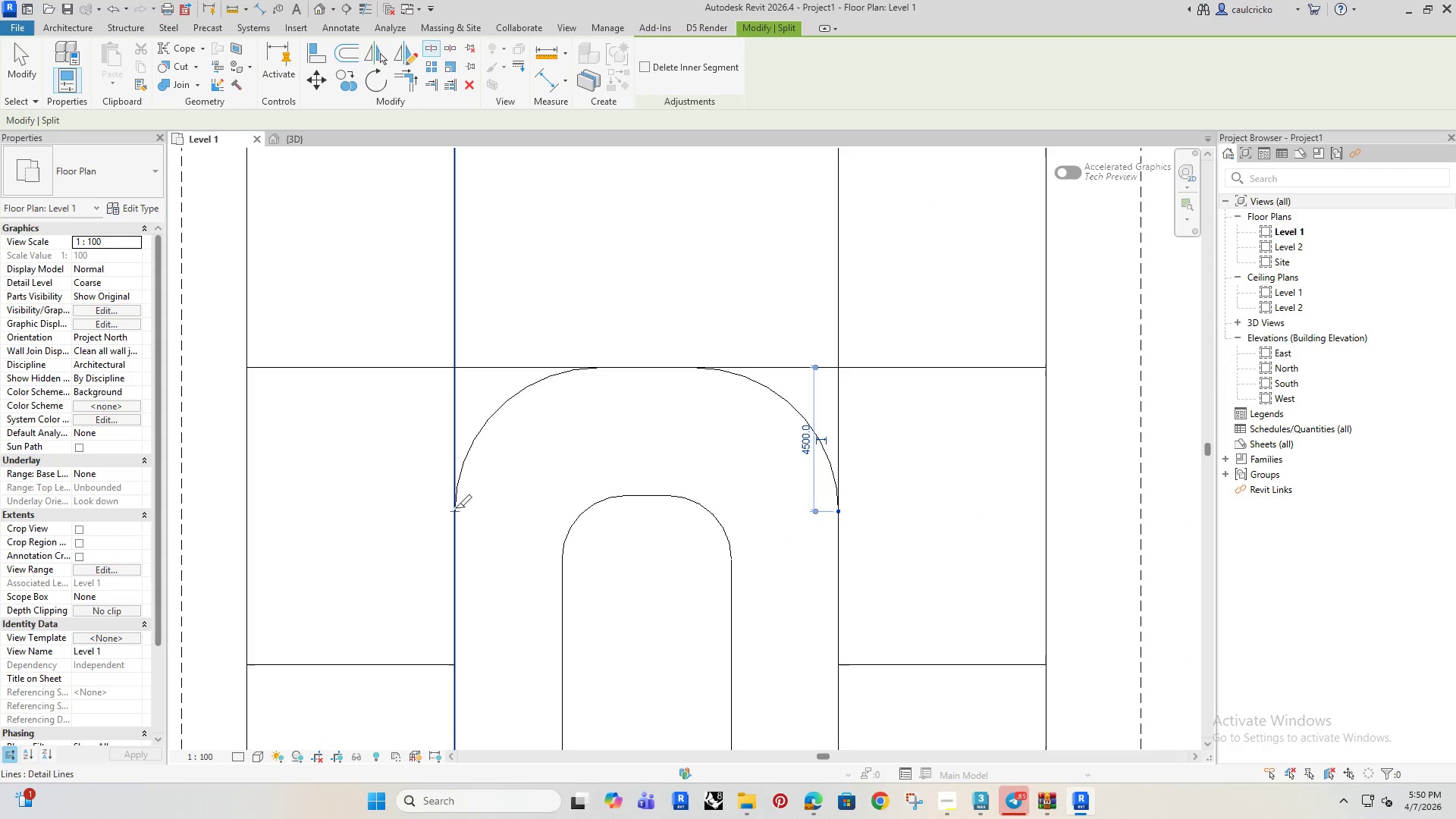 
left_click([454, 510])
 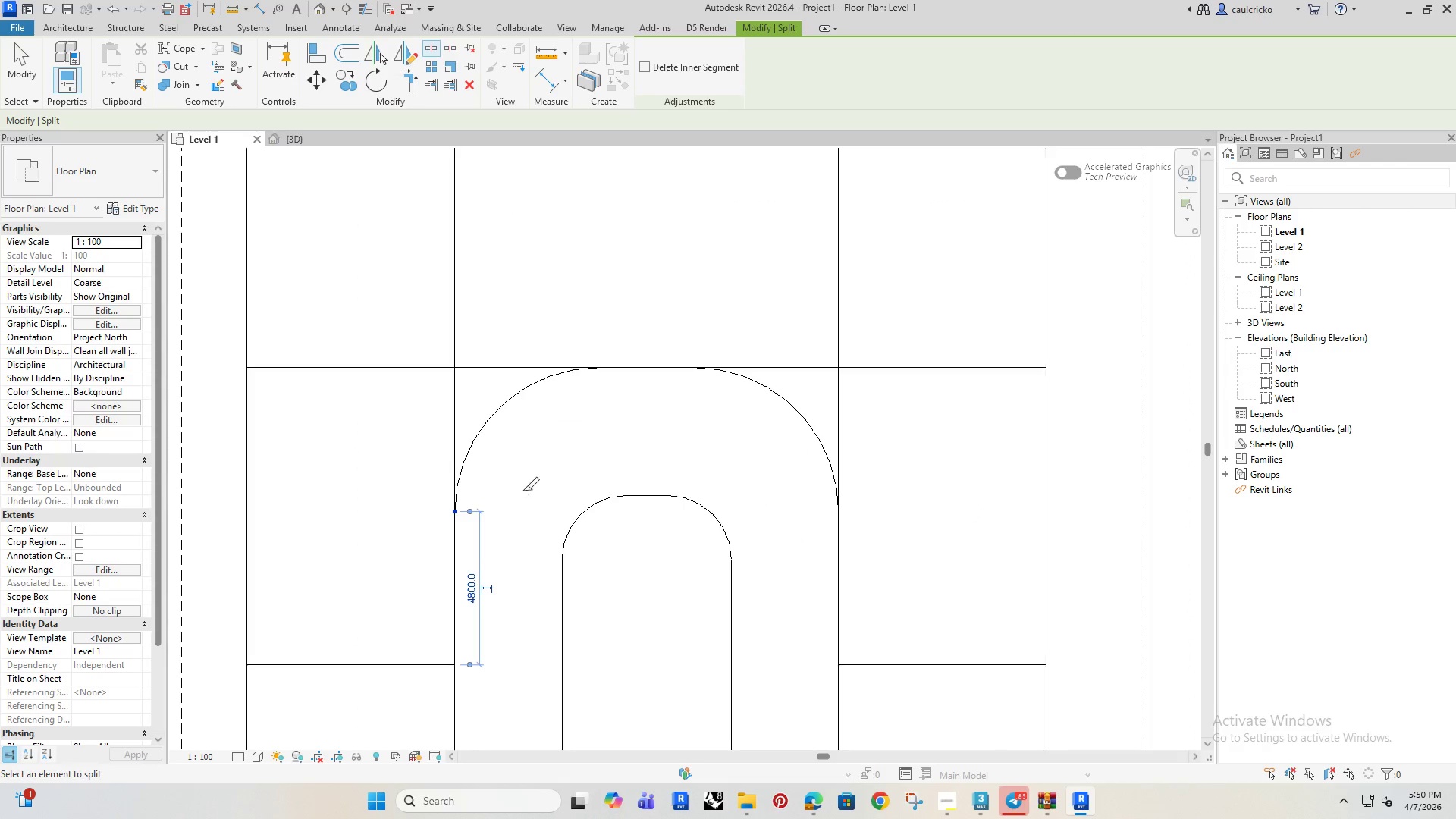 
scroll: coordinate [524, 491], scroll_direction: down, amount: 3.0
 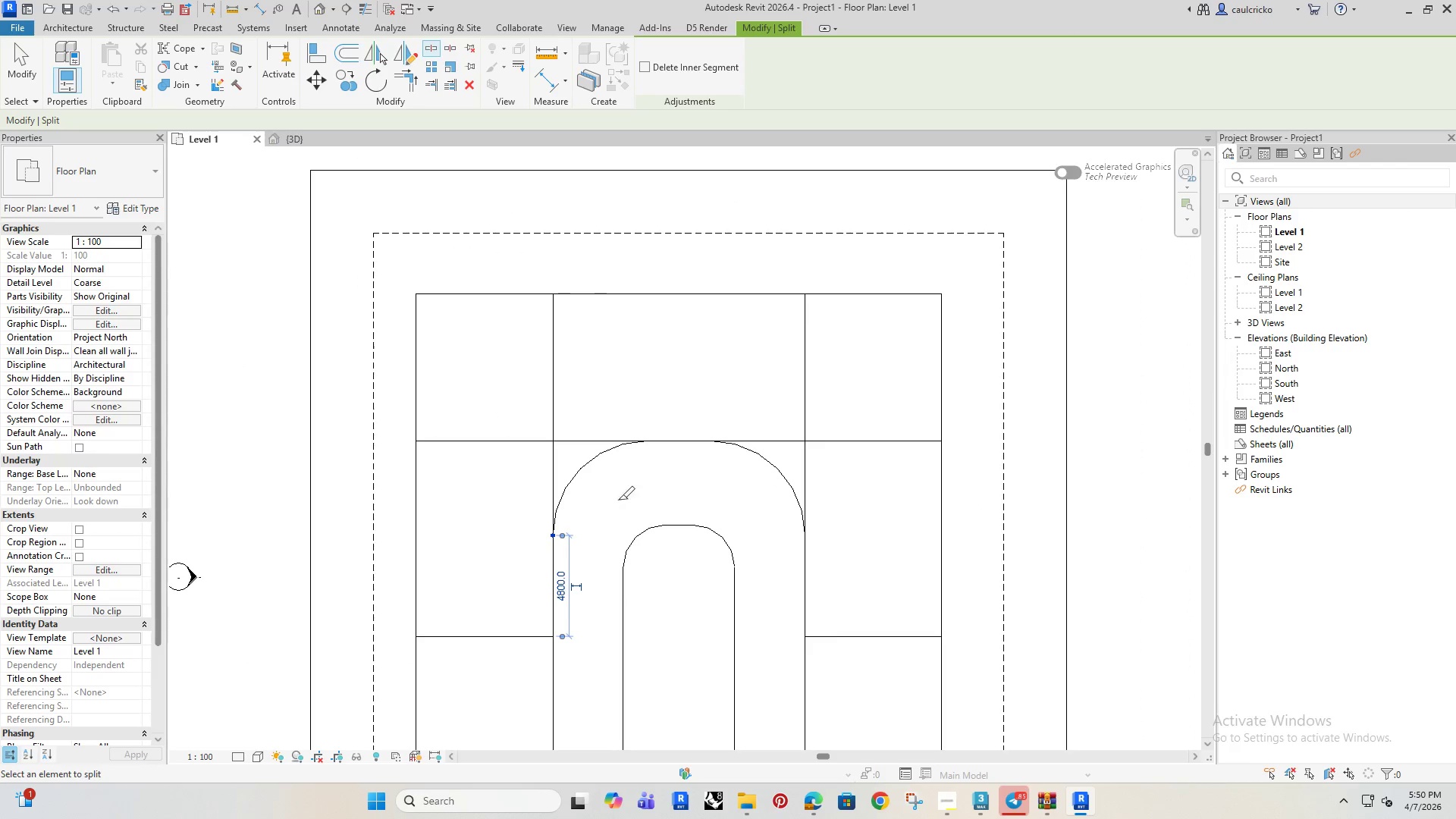 
key(Escape)
 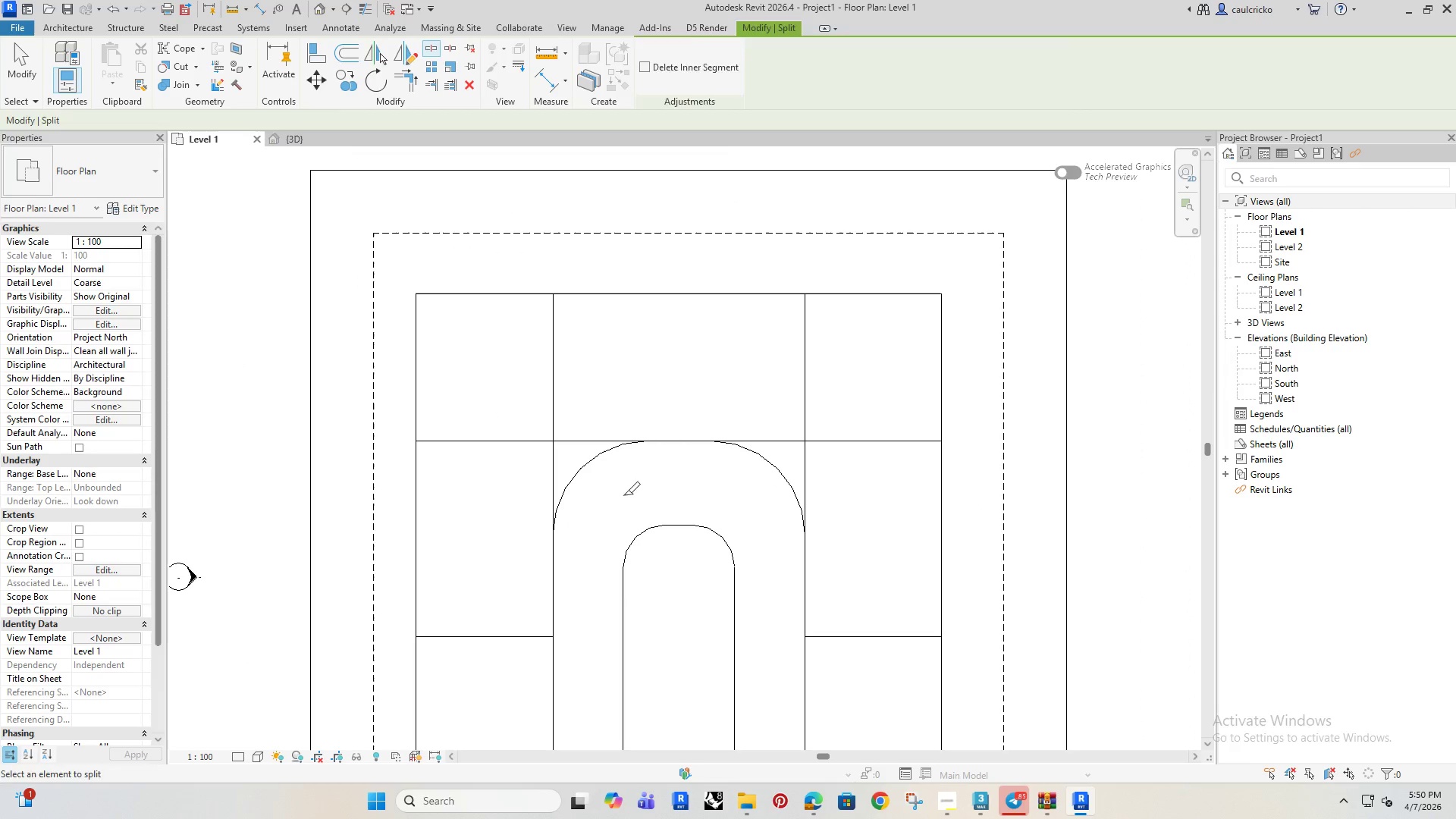 
key(Escape)
 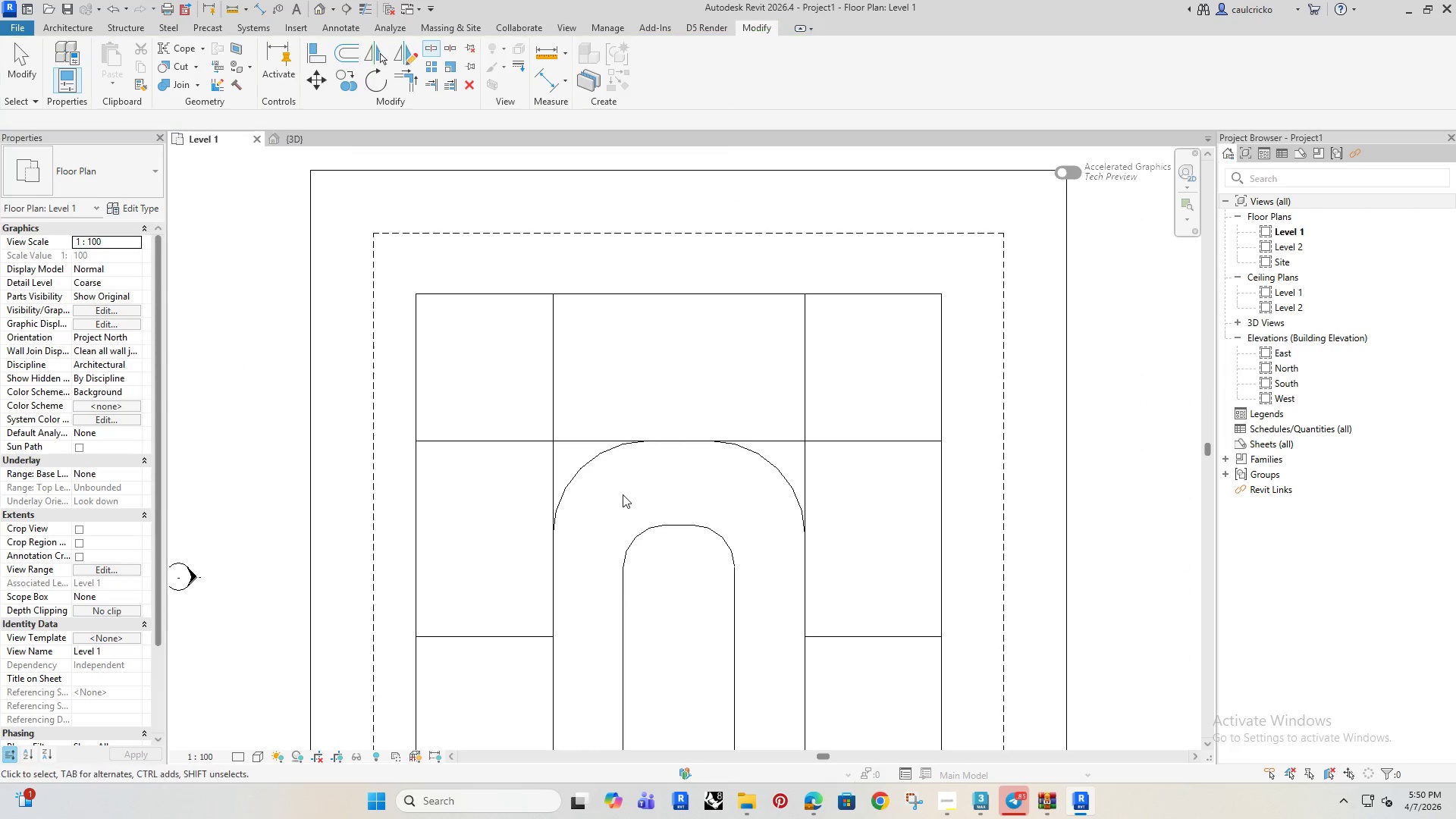 
key(Escape)
 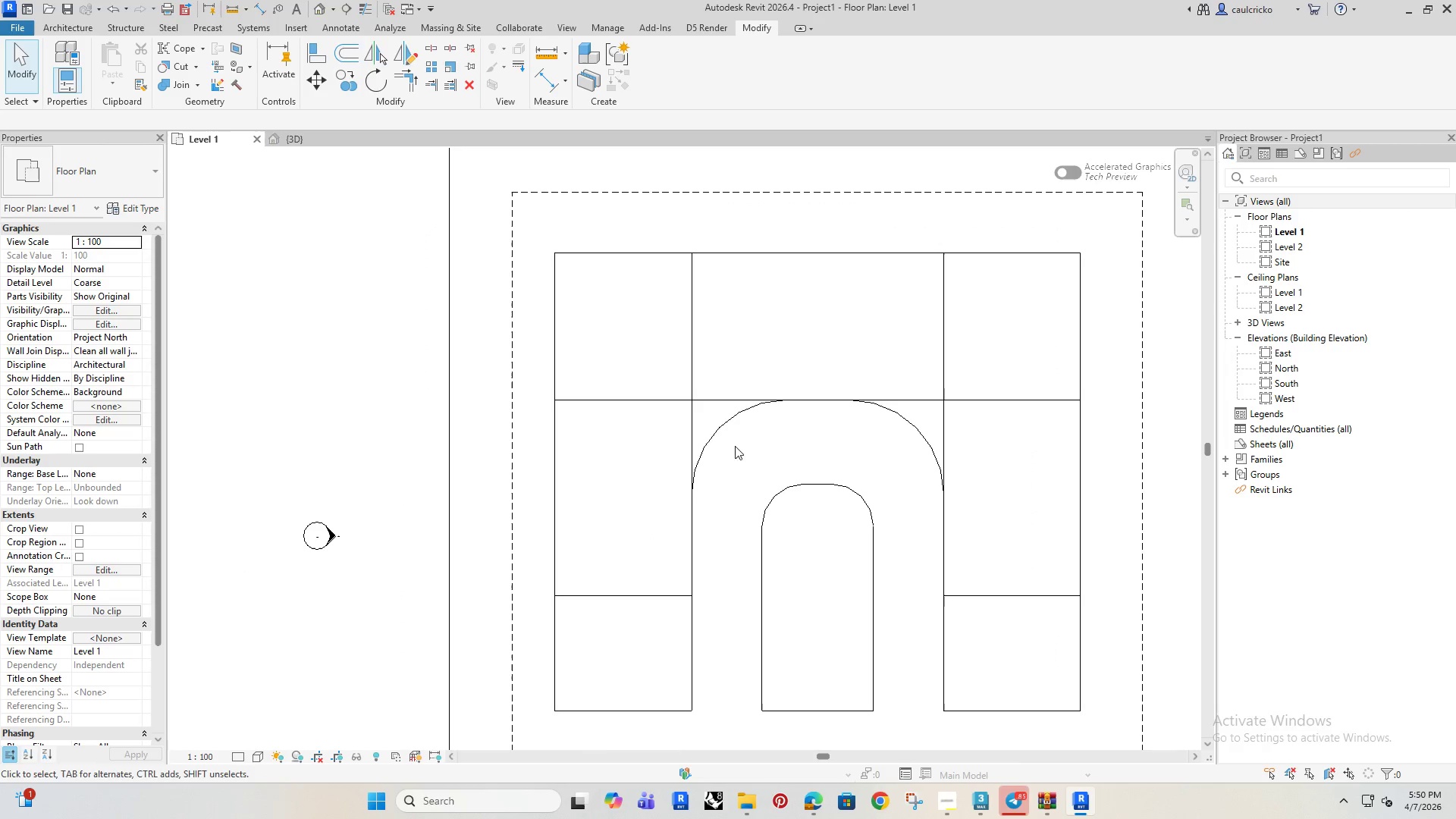 
wait(11.27)
 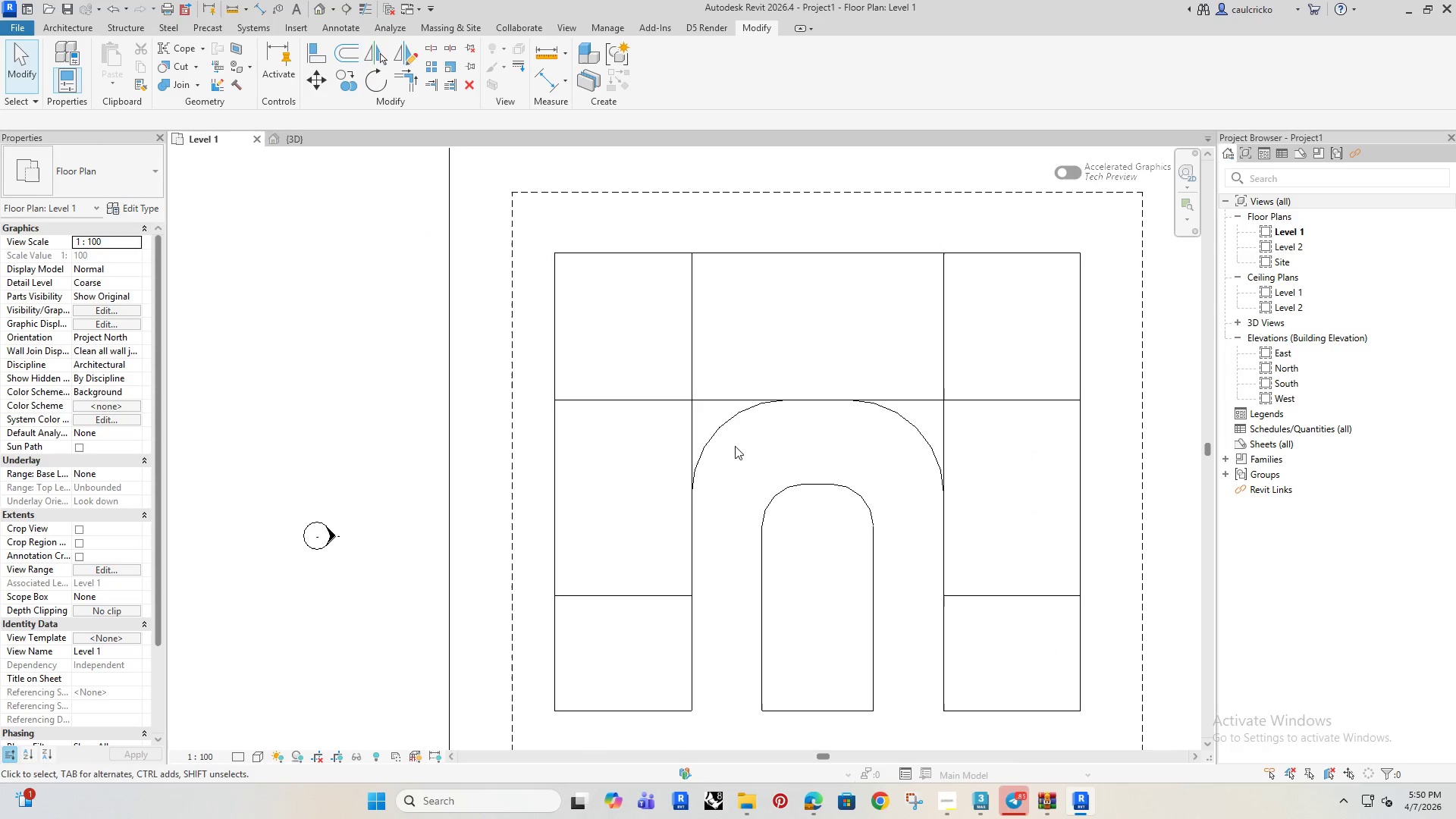 
left_click([1082, 520])
 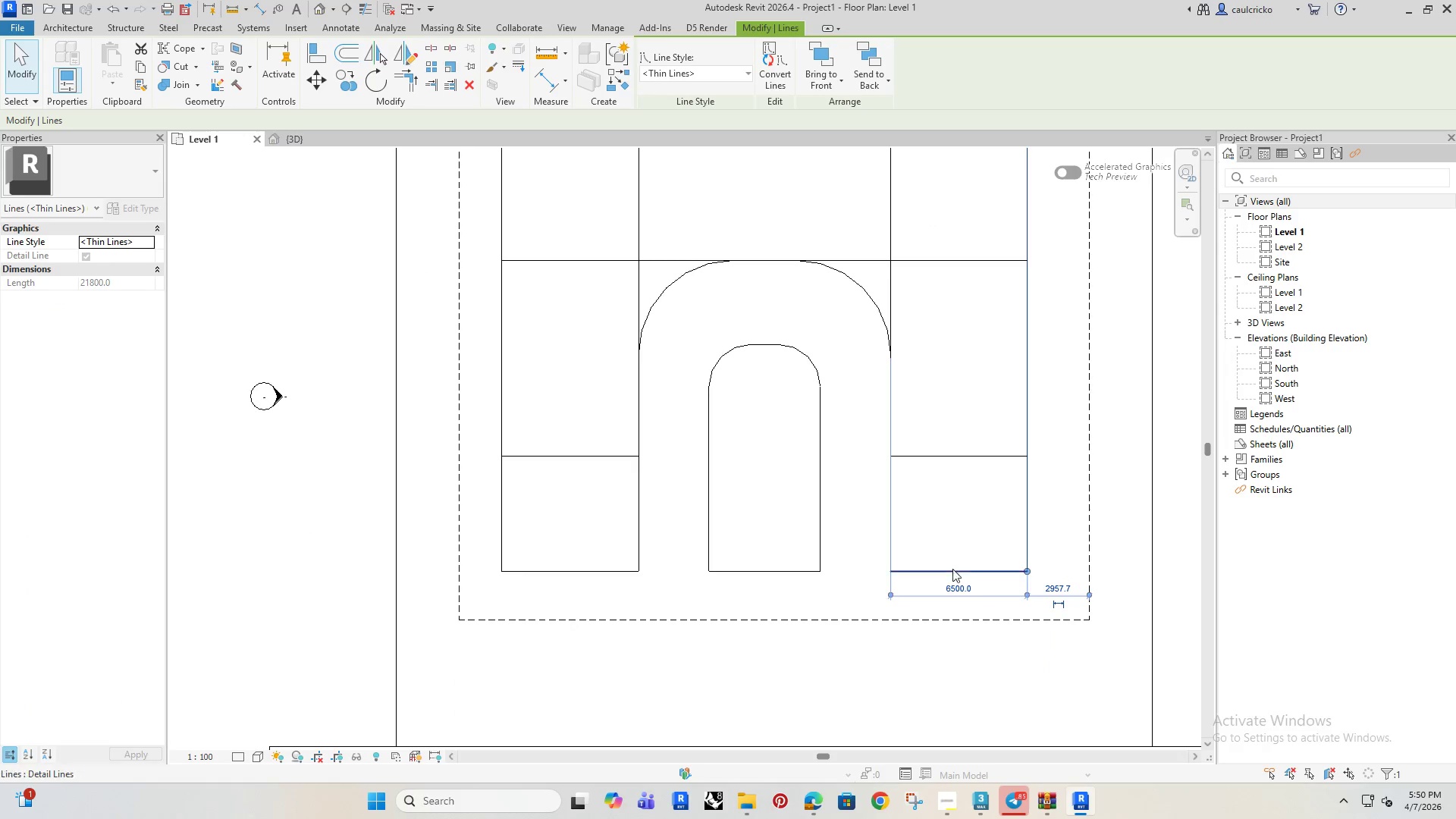 
left_click([952, 583])
 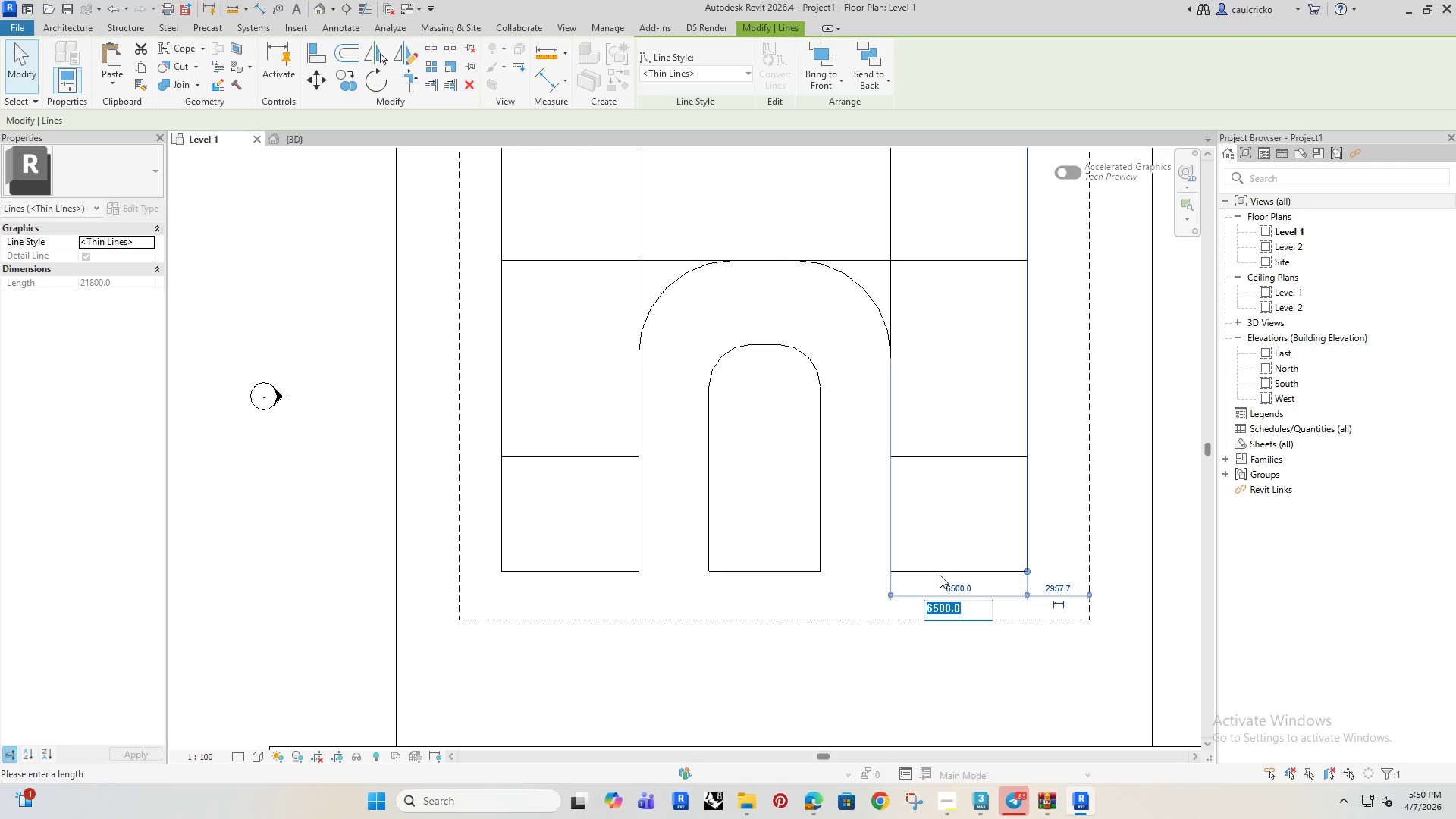 
type(7000)
 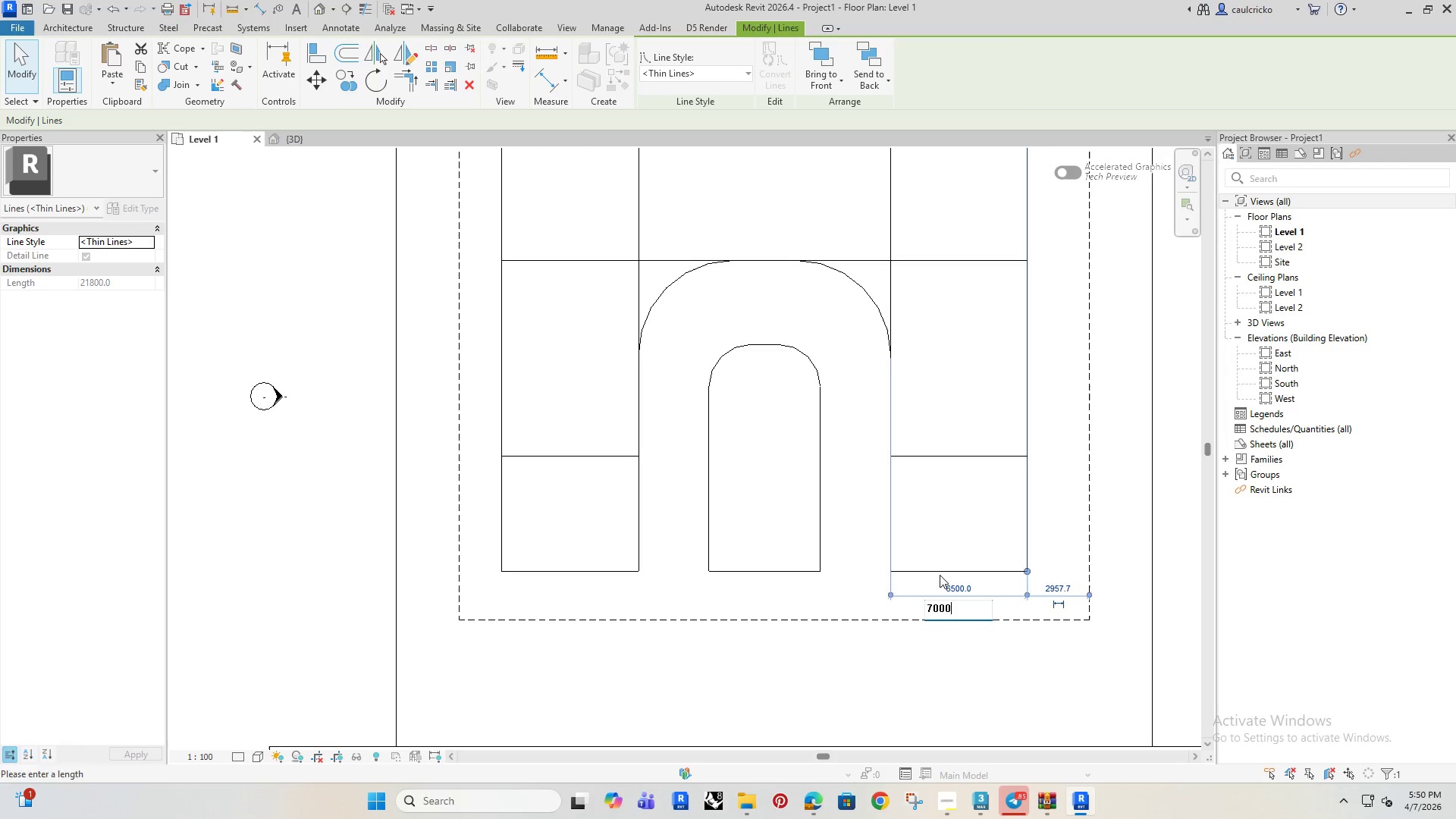 
key(Enter)
 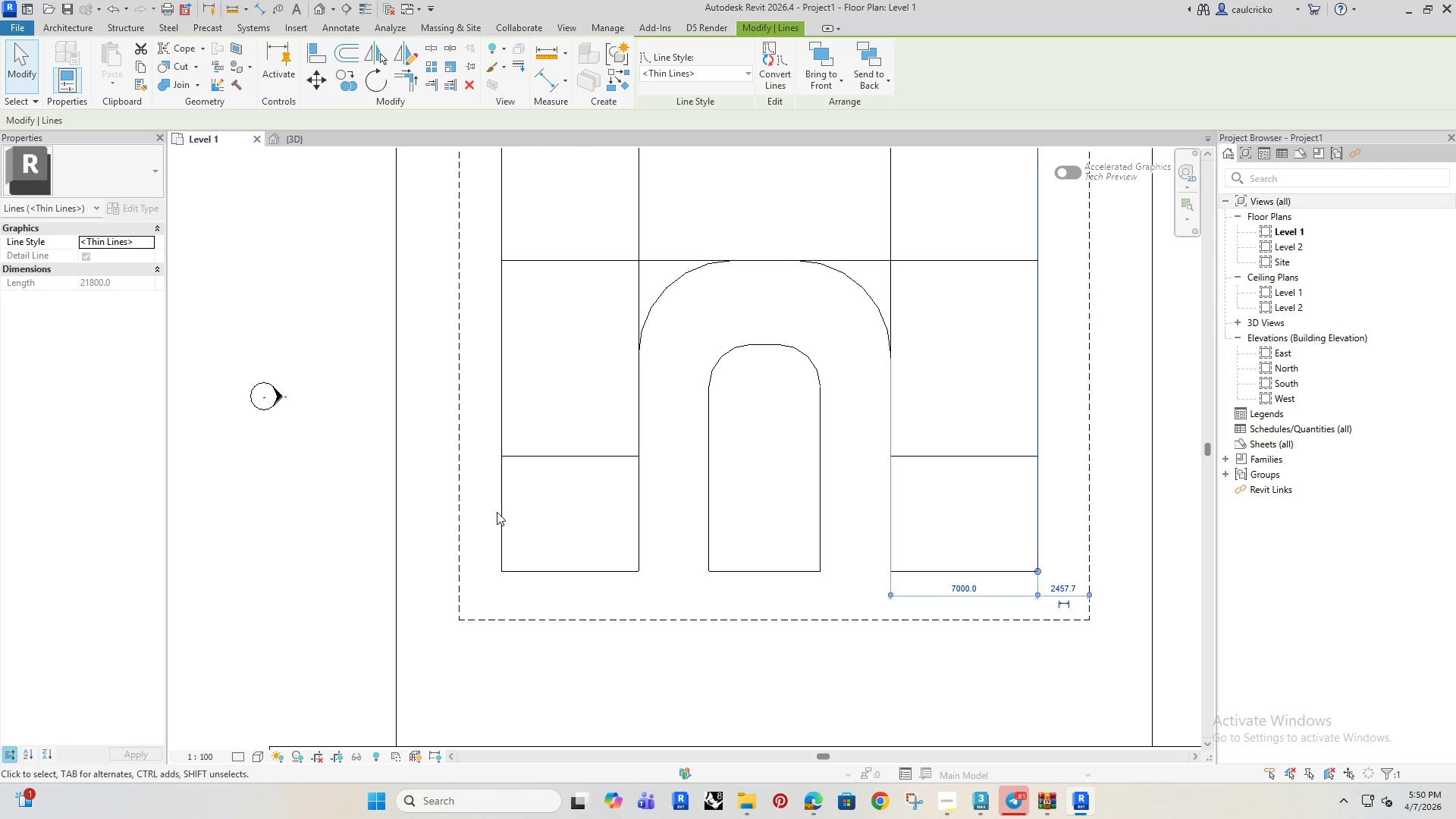 
double_click([506, 509])
 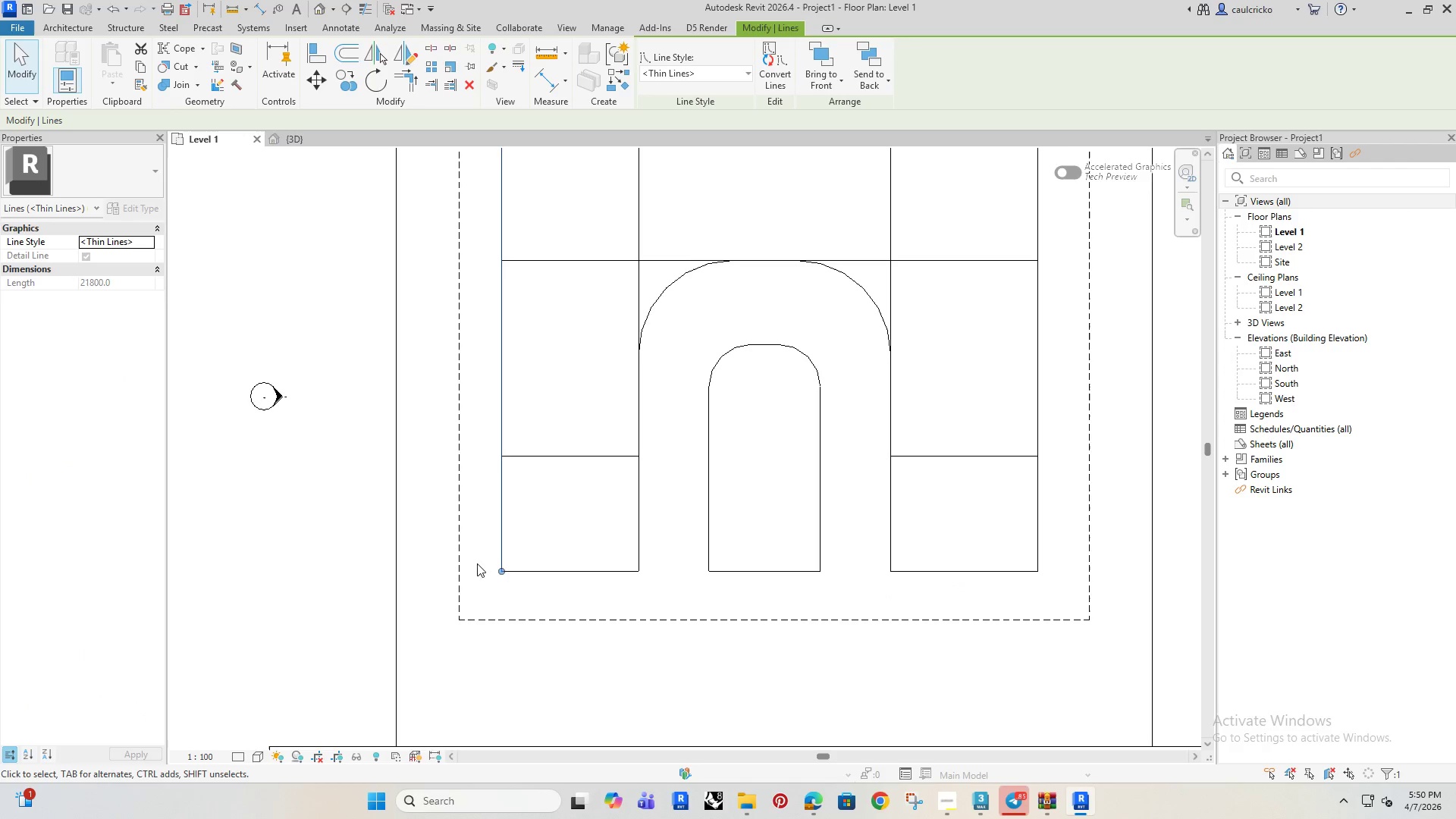 
scroll: coordinate [504, 616], scroll_direction: down, amount: 4.0
 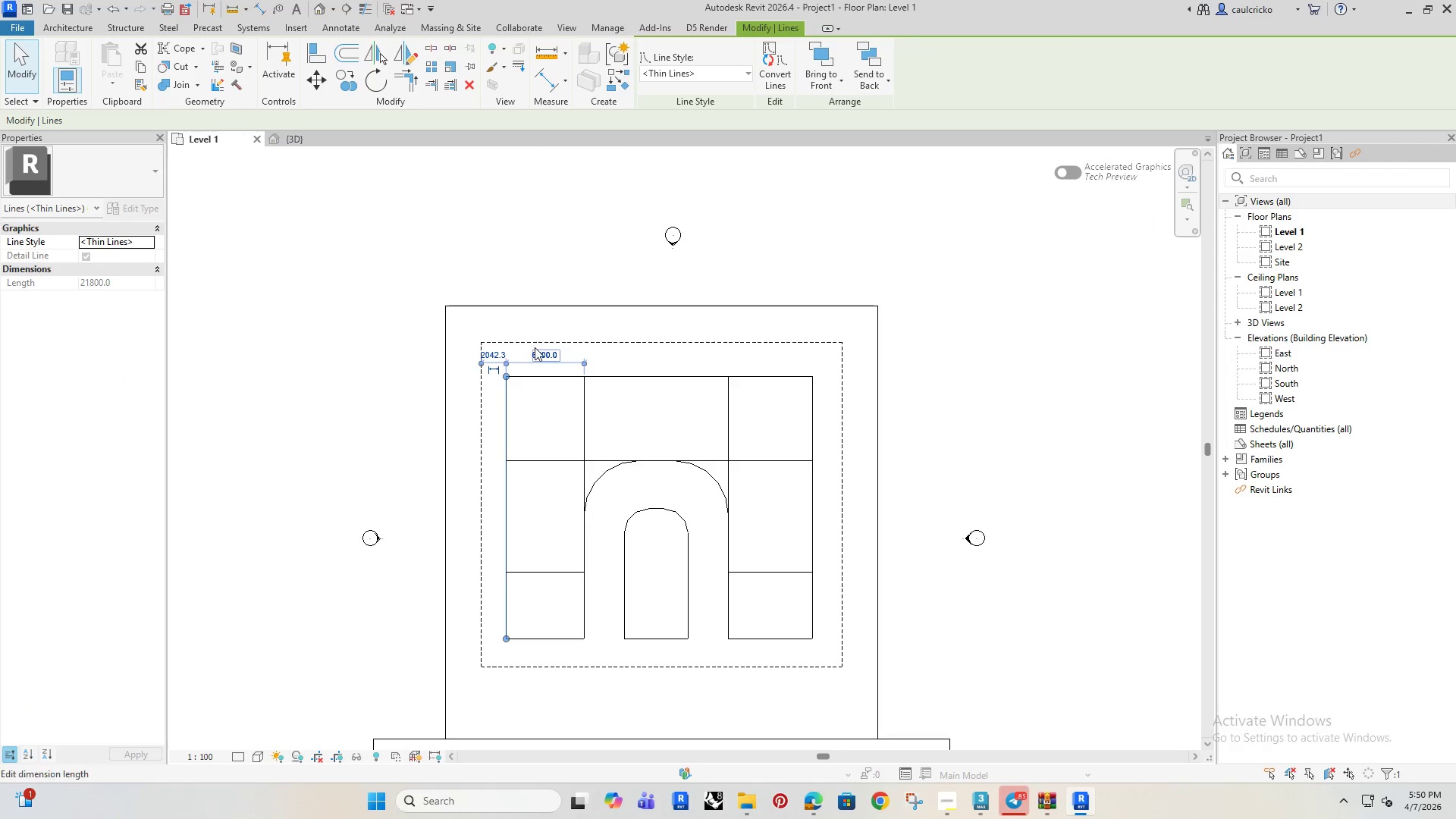 
left_click([538, 350])
 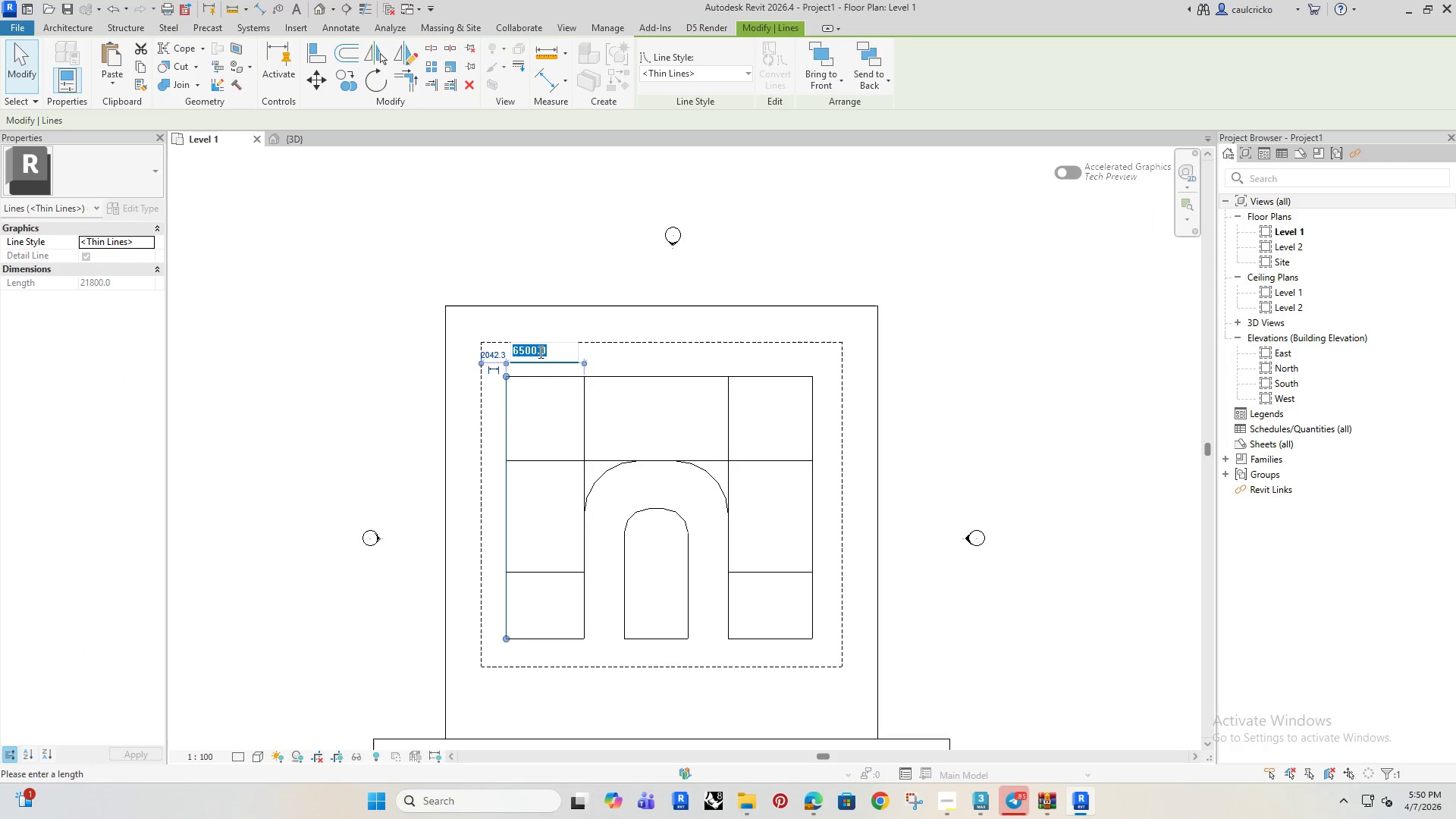 
type(7000)
 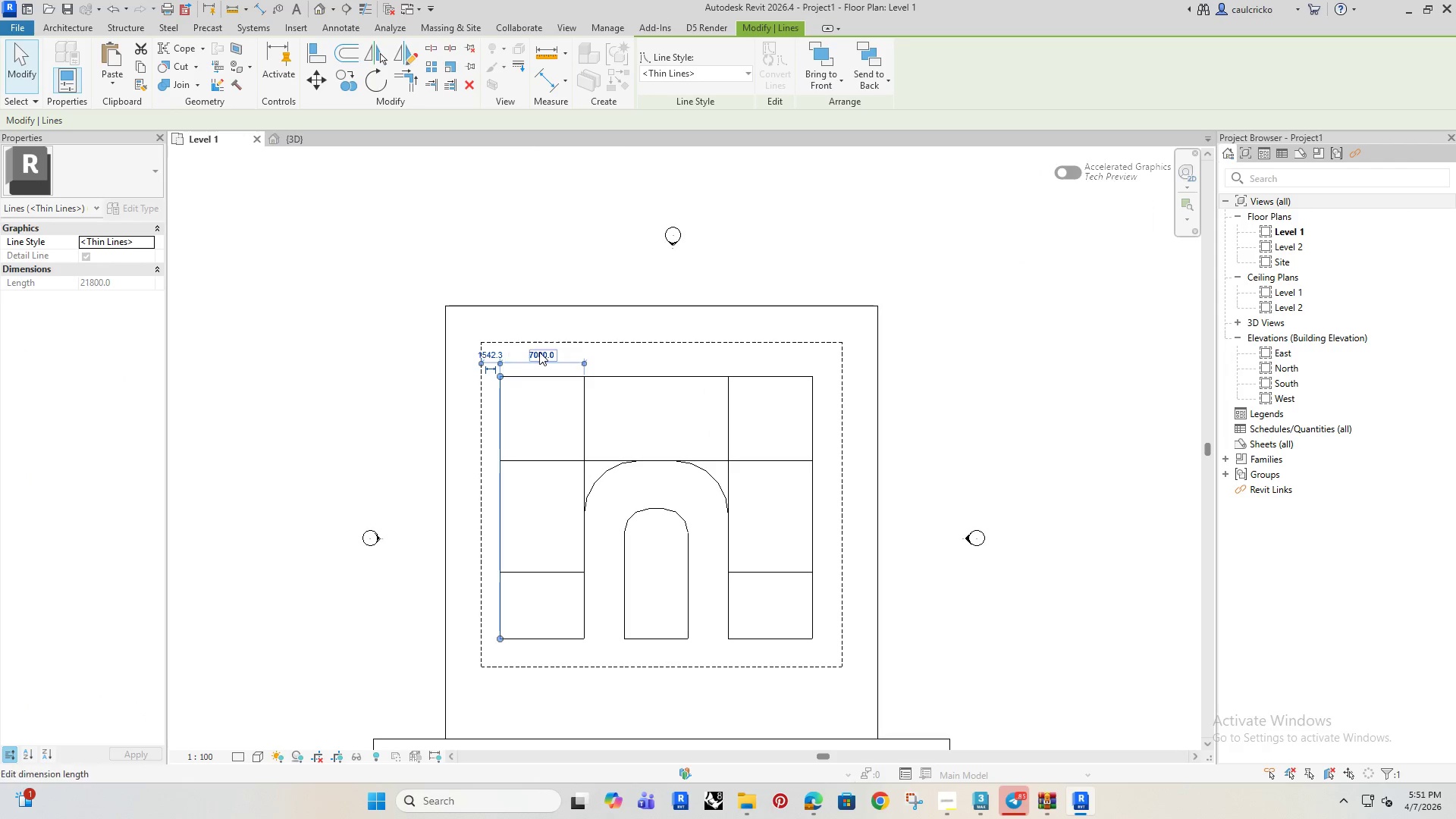 
key(Enter)
 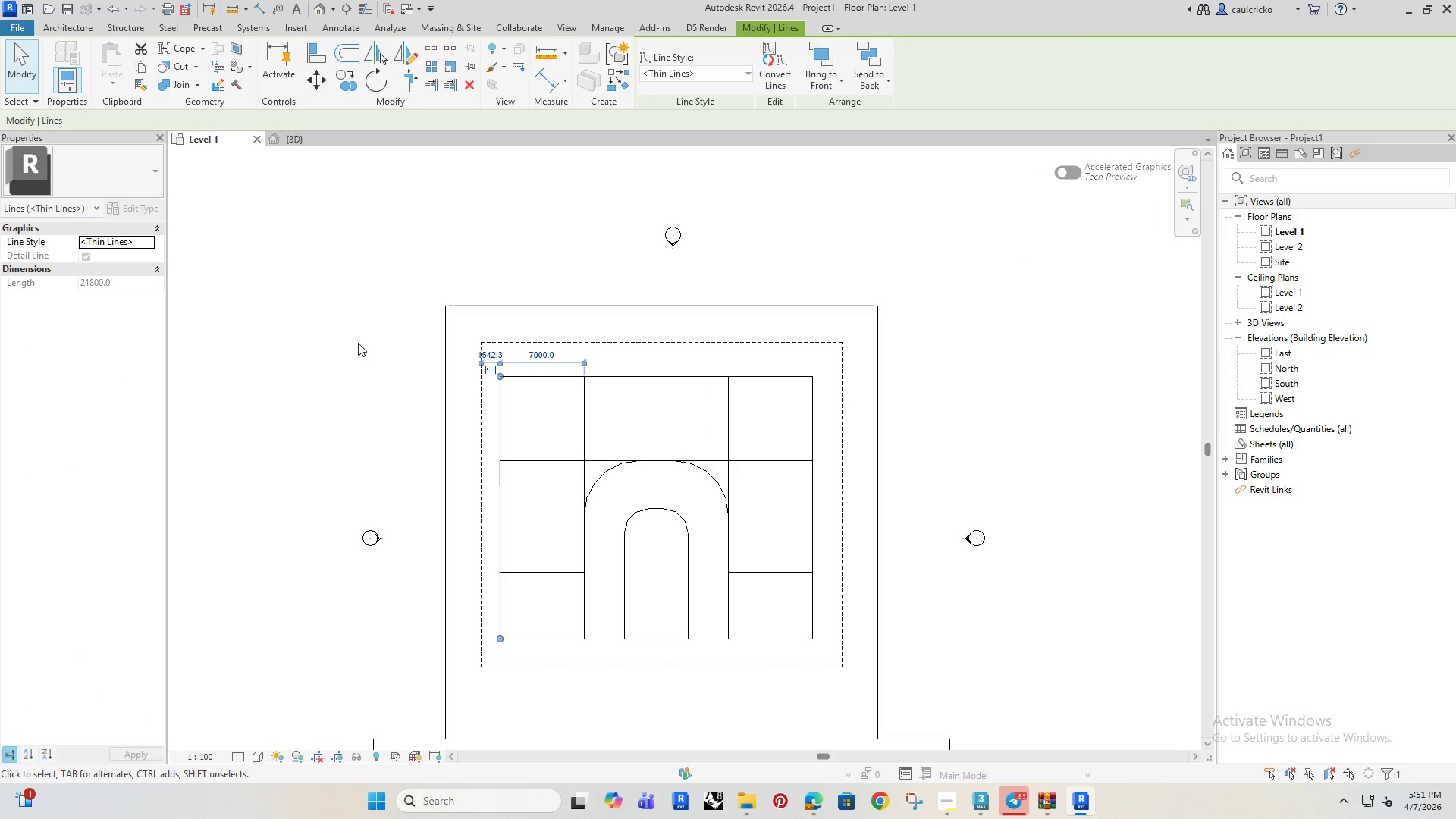 
left_click([358, 343])
 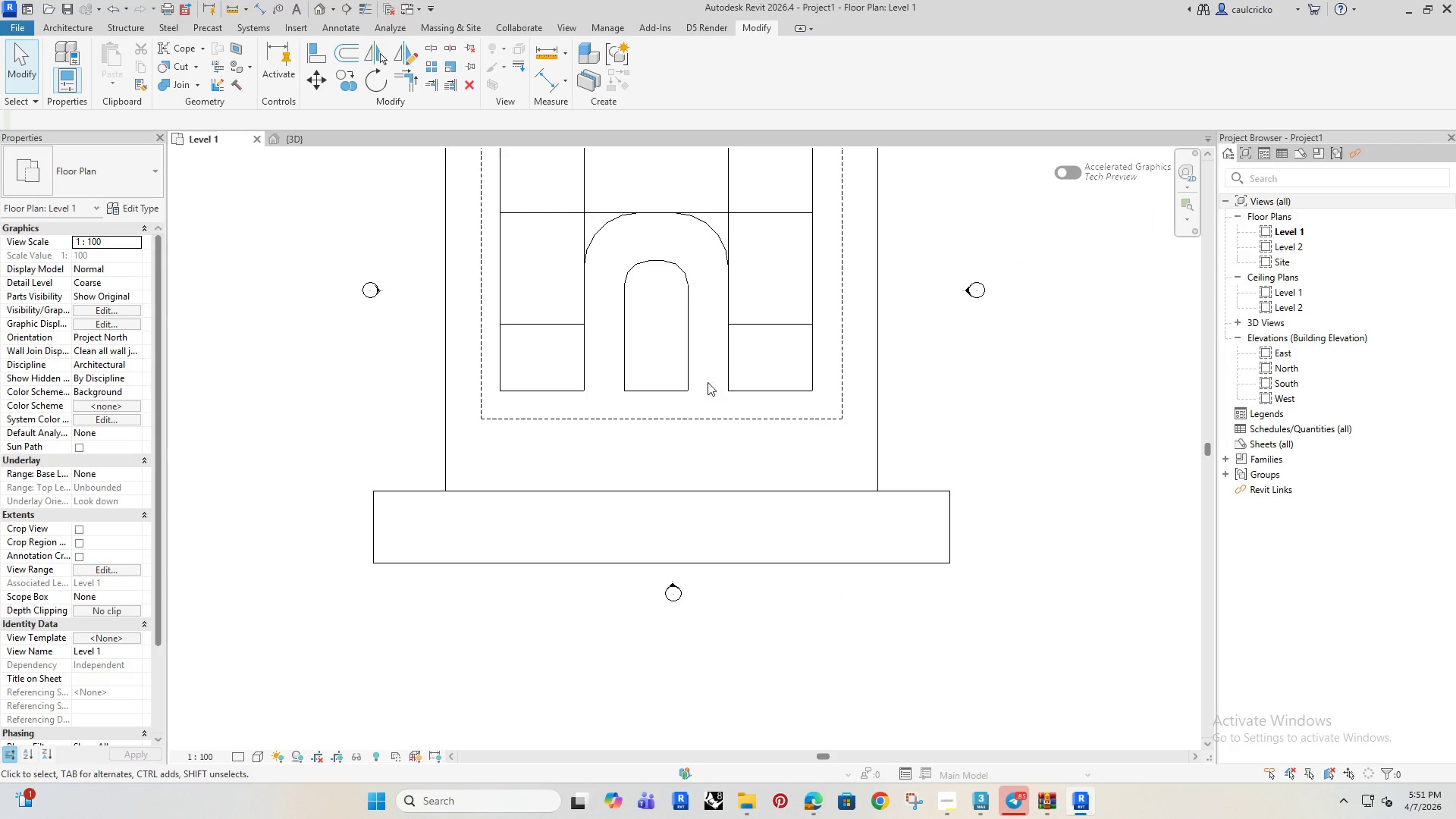 
scroll: coordinate [661, 475], scroll_direction: up, amount: 3.0
 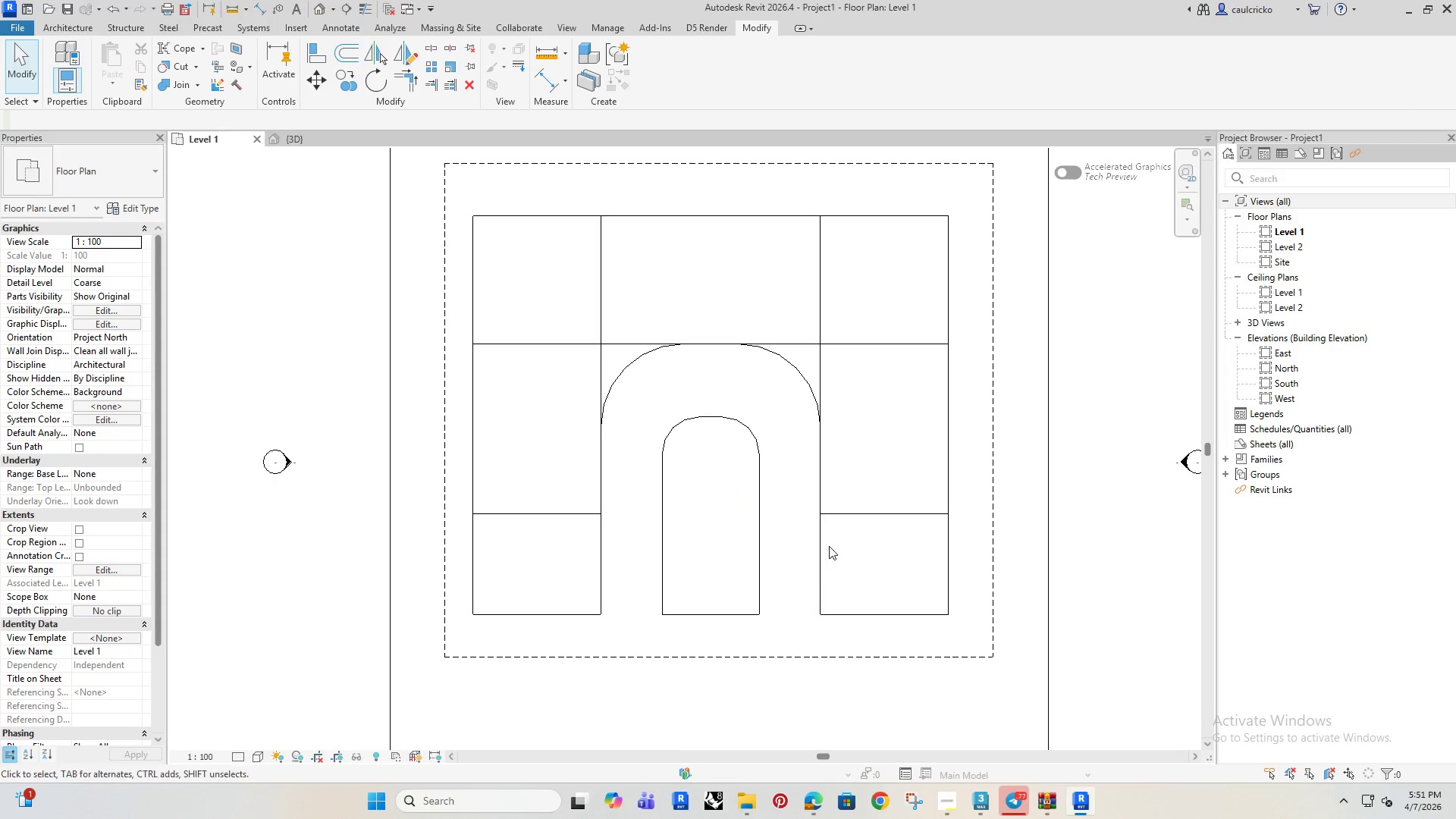 
type(of)
 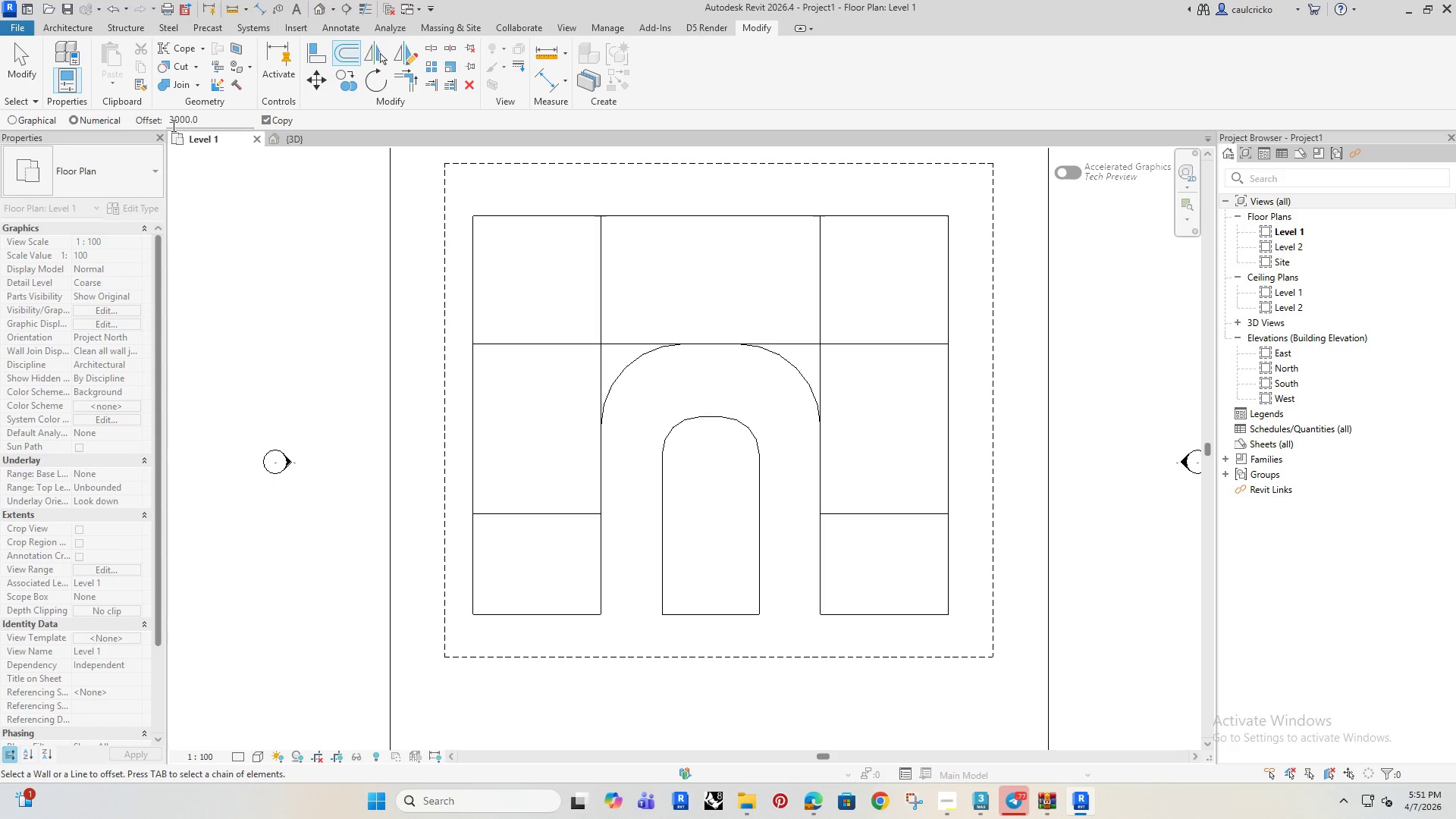 
left_click_drag(start_coordinate=[206, 123], to_coordinate=[158, 140])
 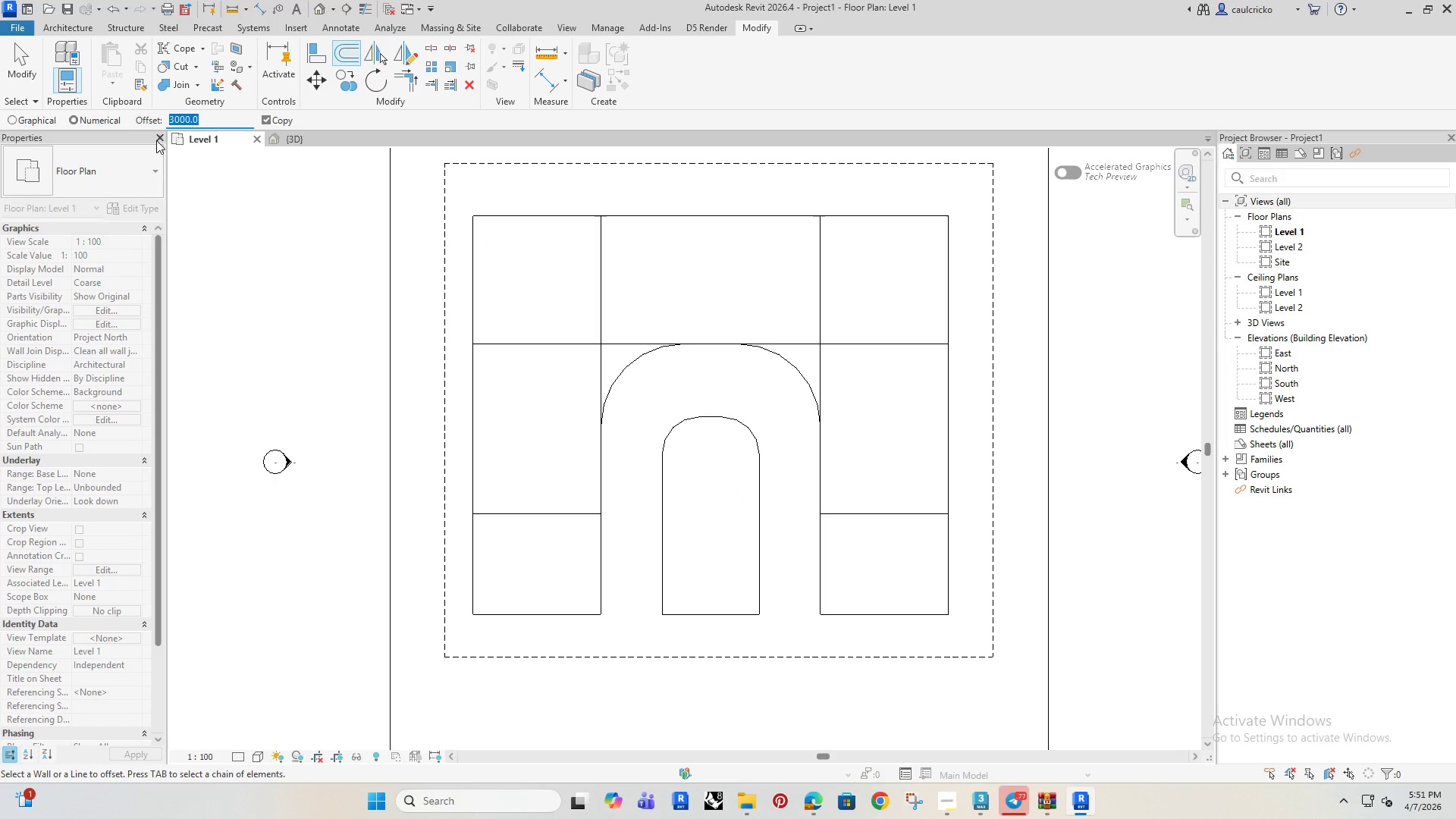 
type(2000)
 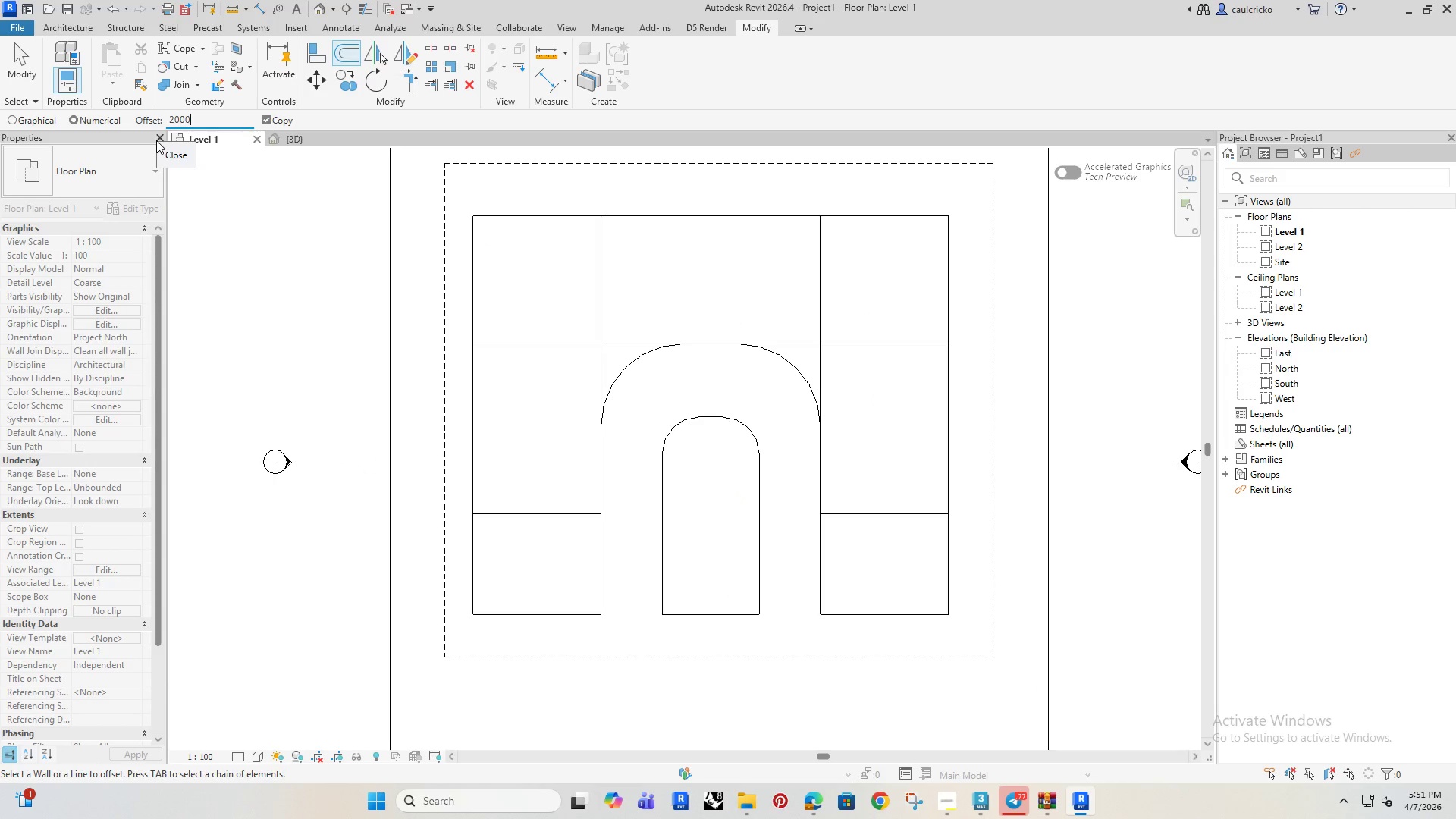 
key(Enter)
 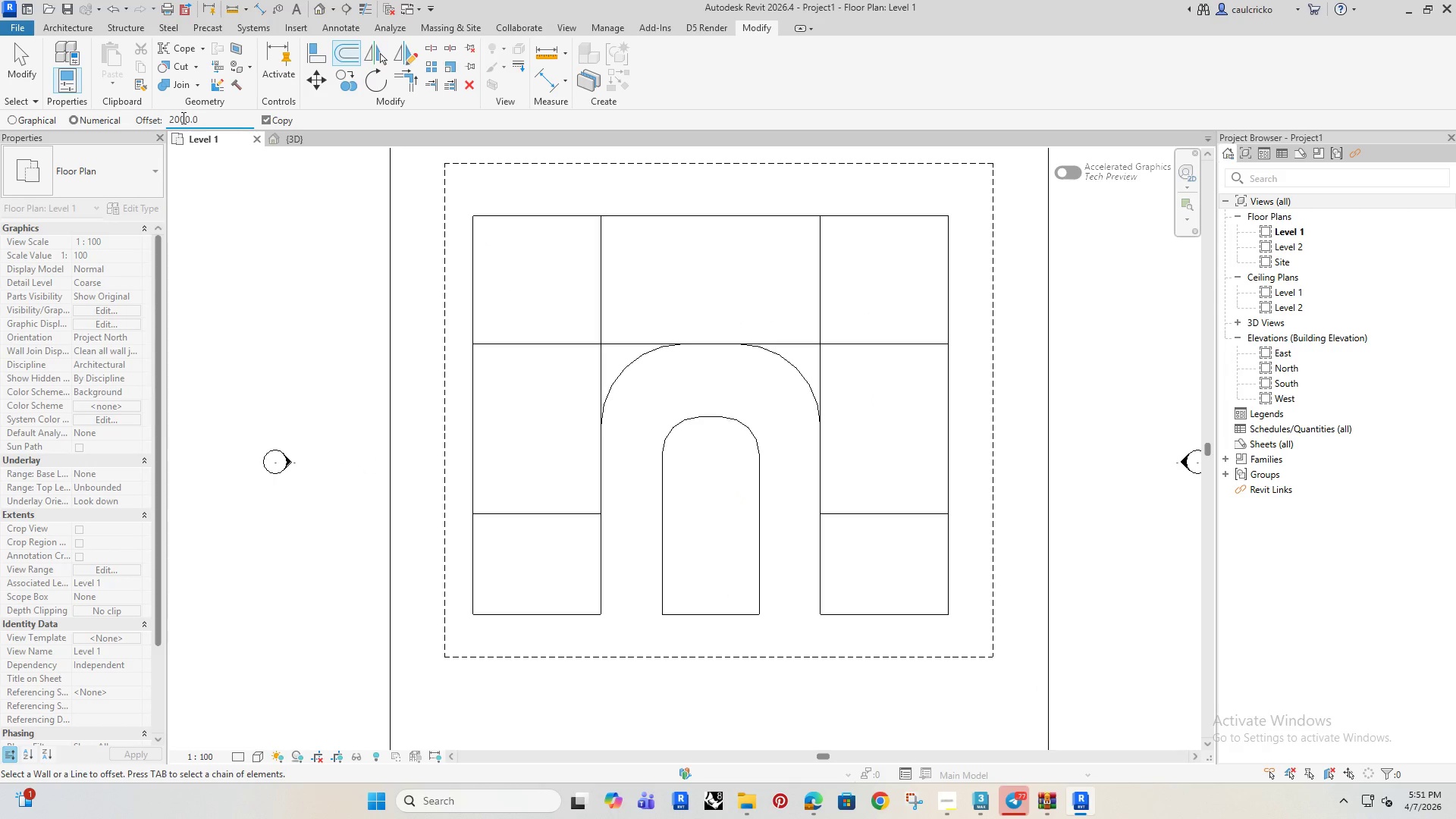 
left_click_drag(start_coordinate=[204, 121], to_coordinate=[162, 134])
 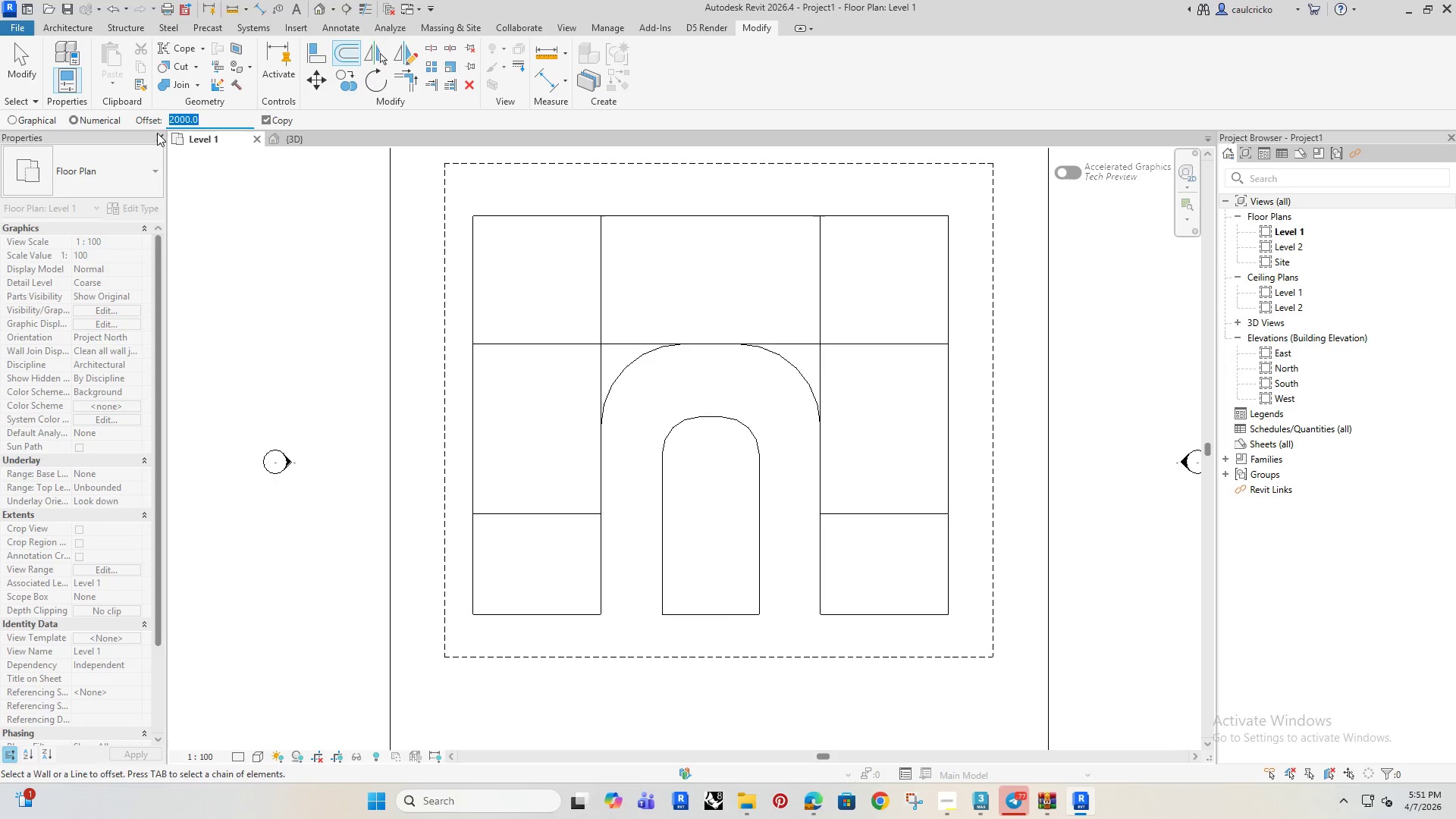 
type(1000)
 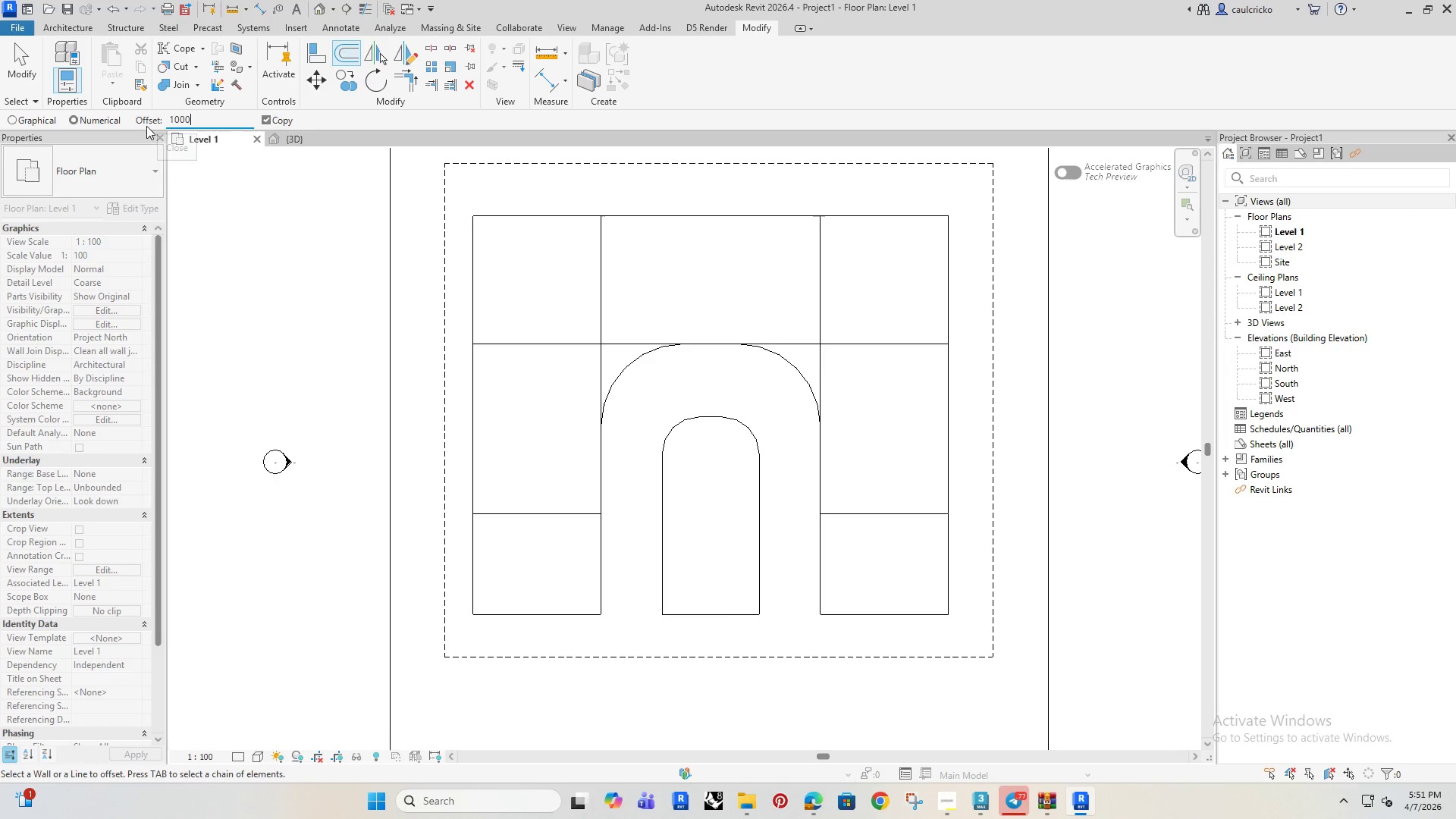 
key(Enter)
 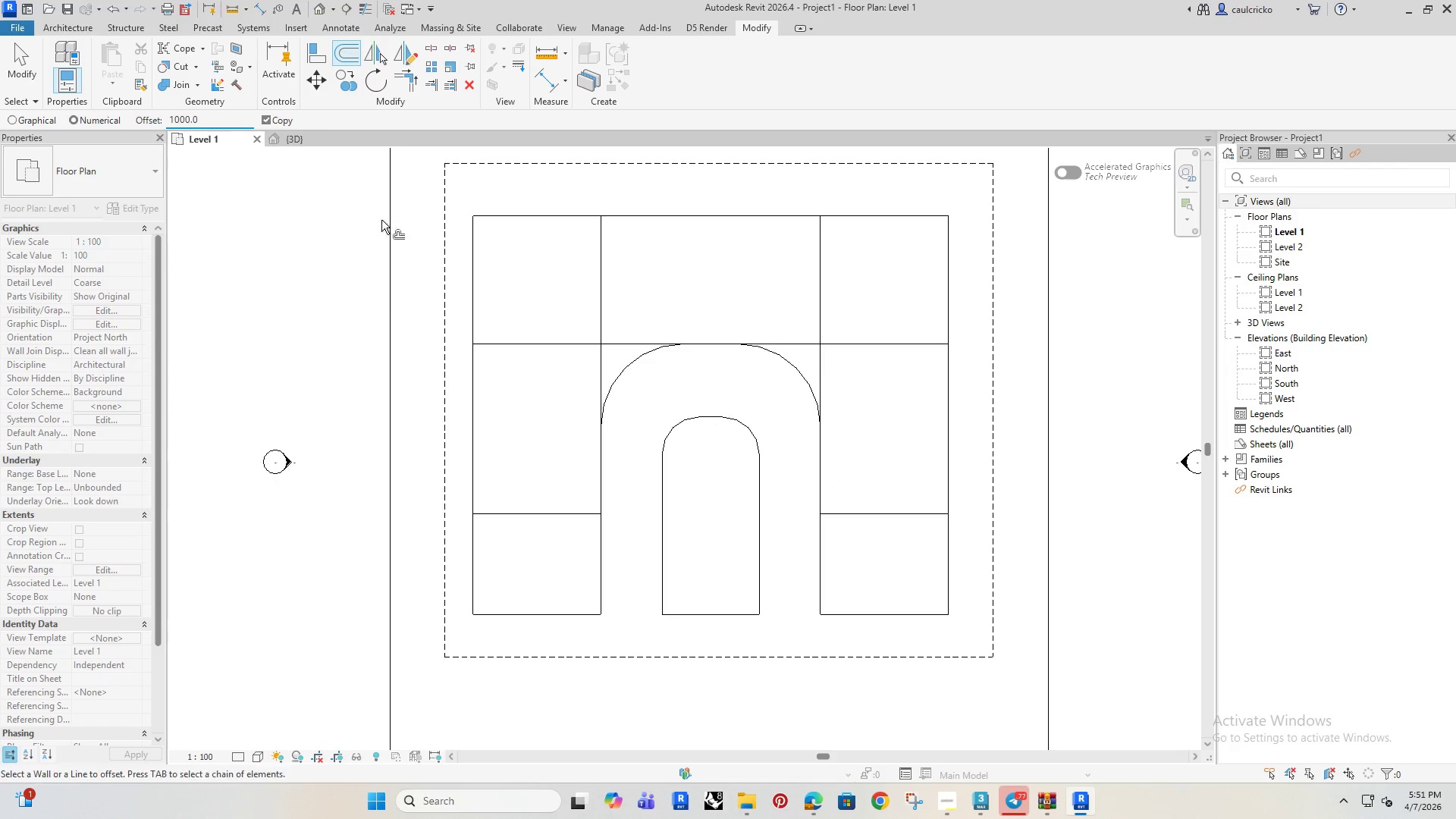 
left_click_drag(start_coordinate=[240, 119], to_coordinate=[154, 141])
 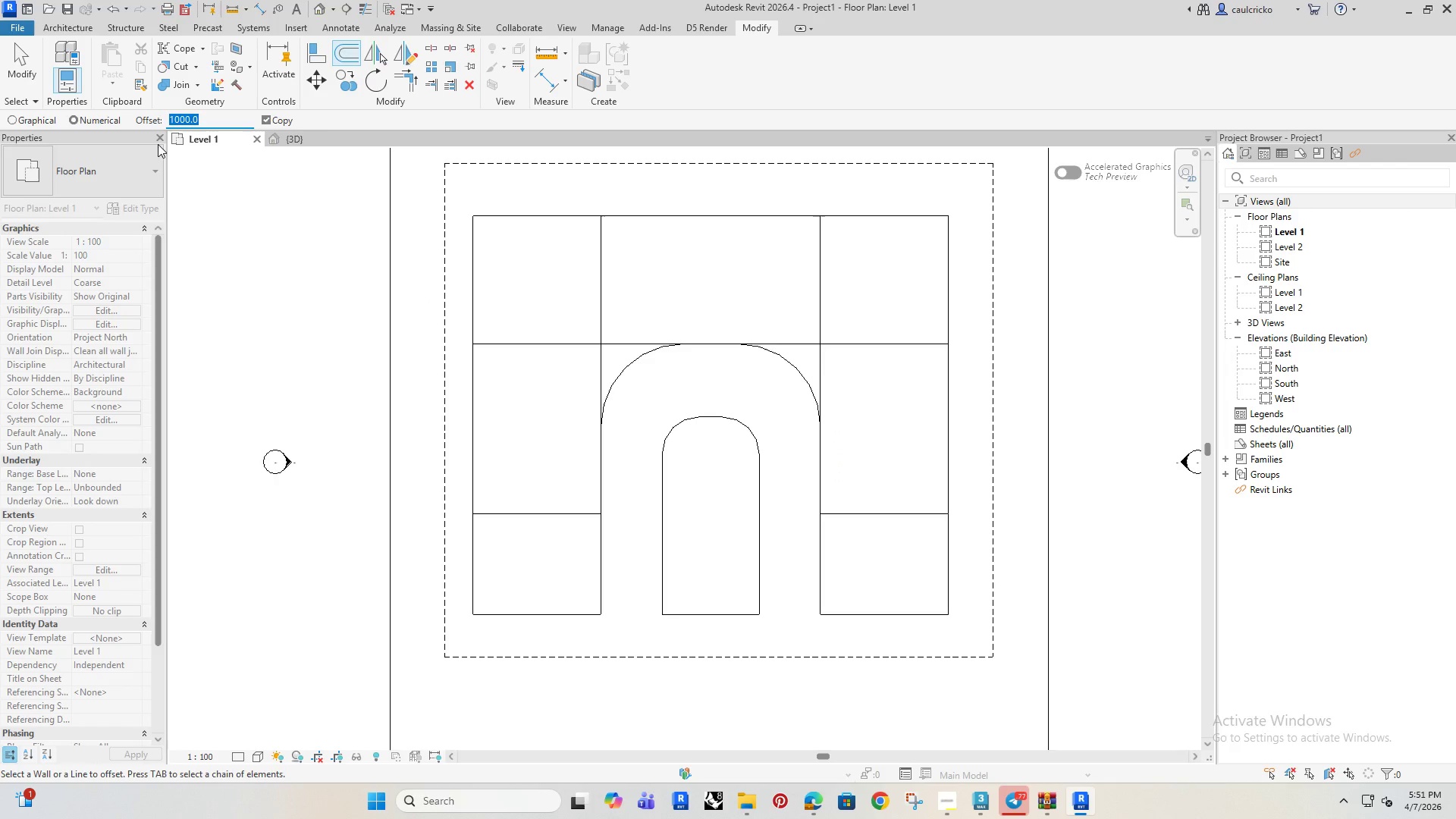 
type(2000)
 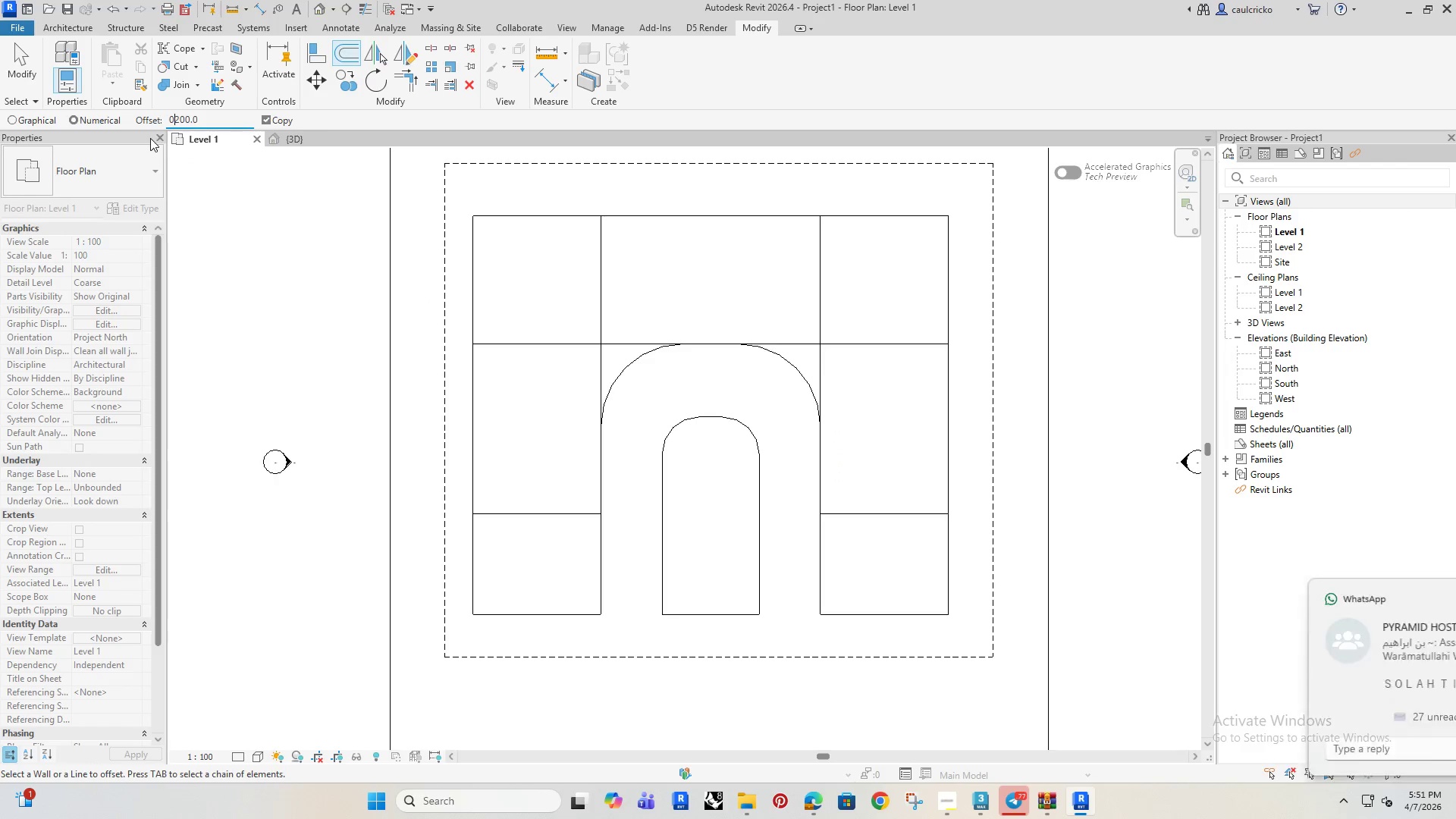 
key(Enter)
 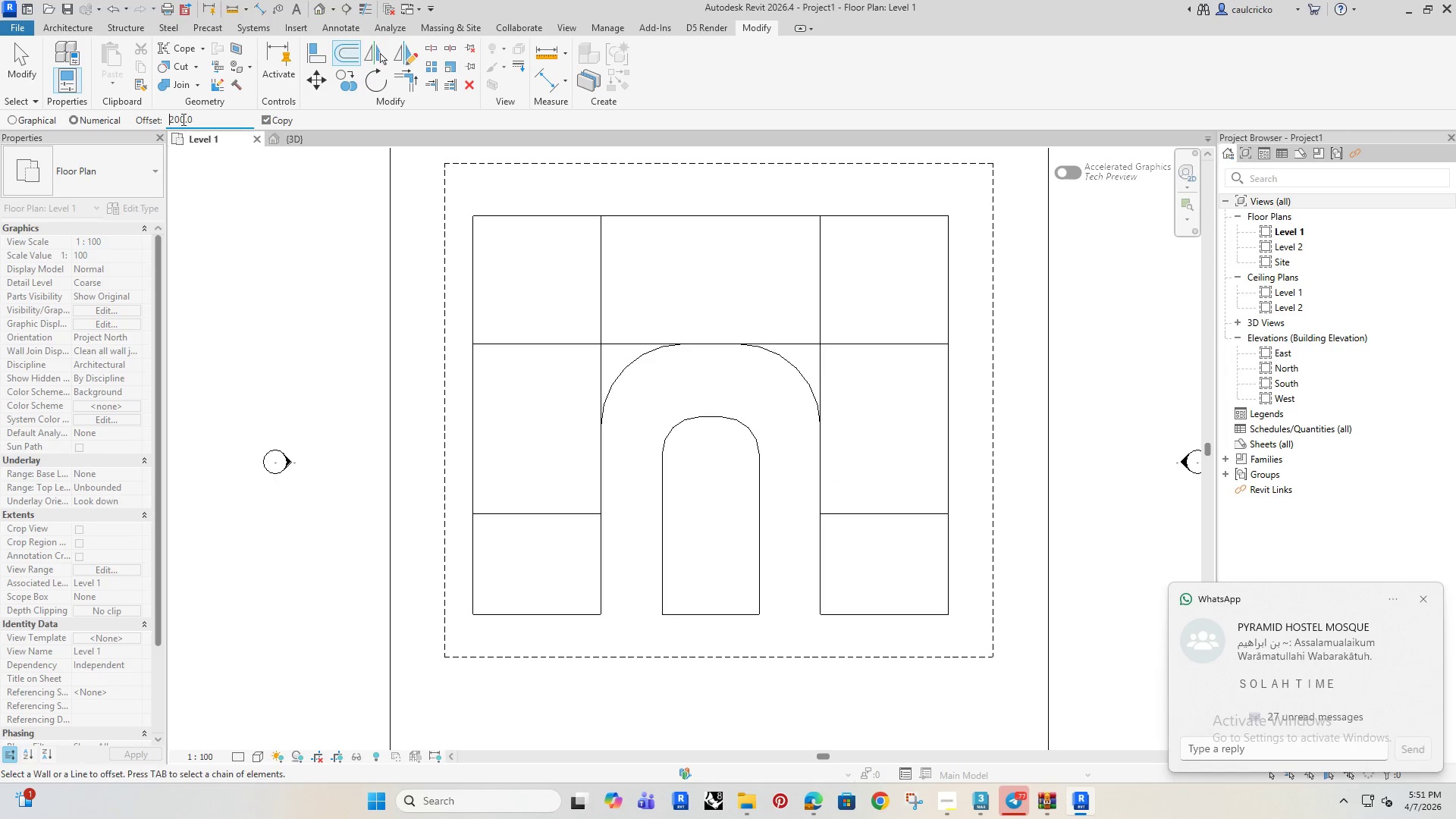 
left_click_drag(start_coordinate=[197, 115], to_coordinate=[158, 126])
 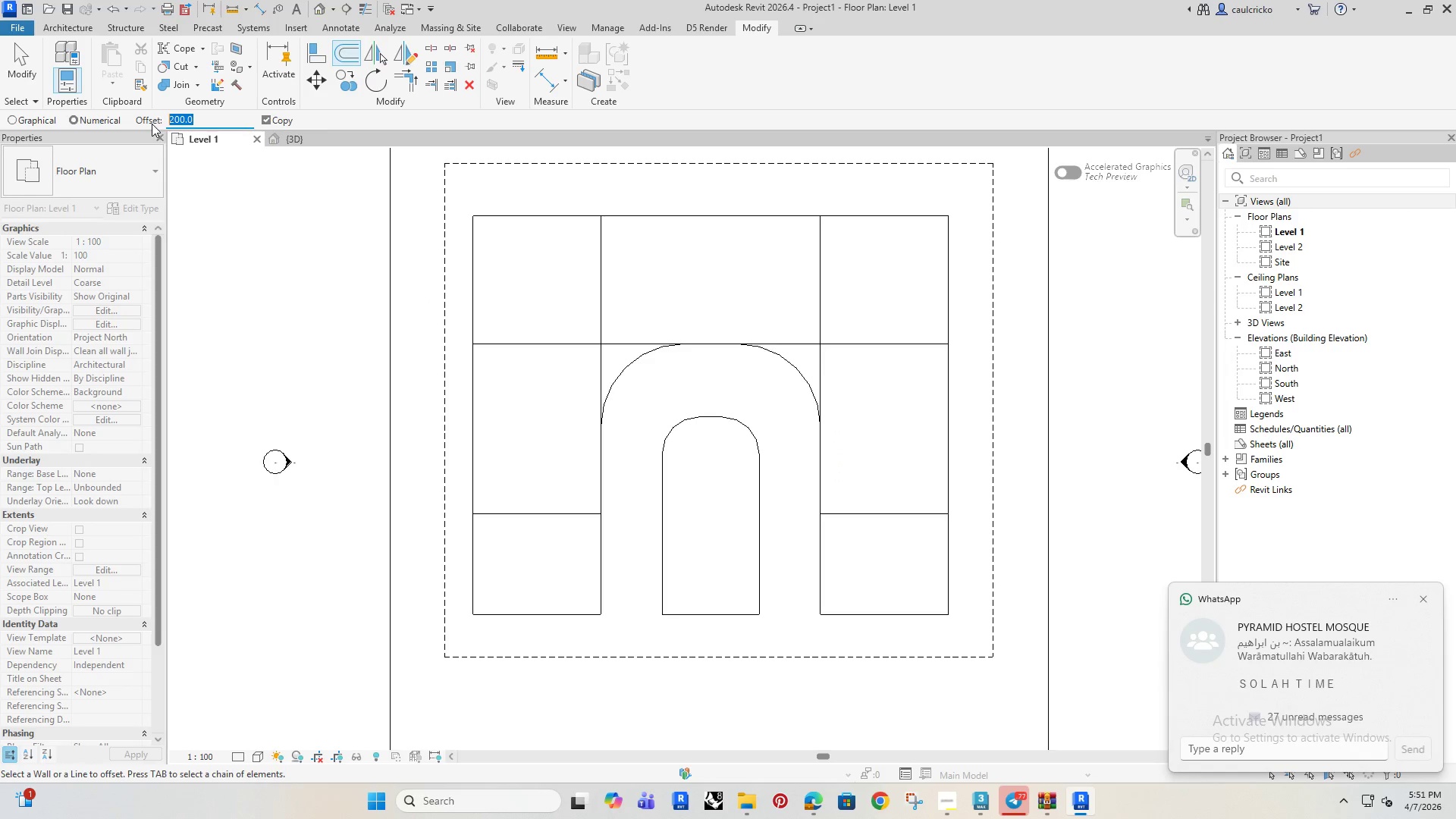 
type(2000)
 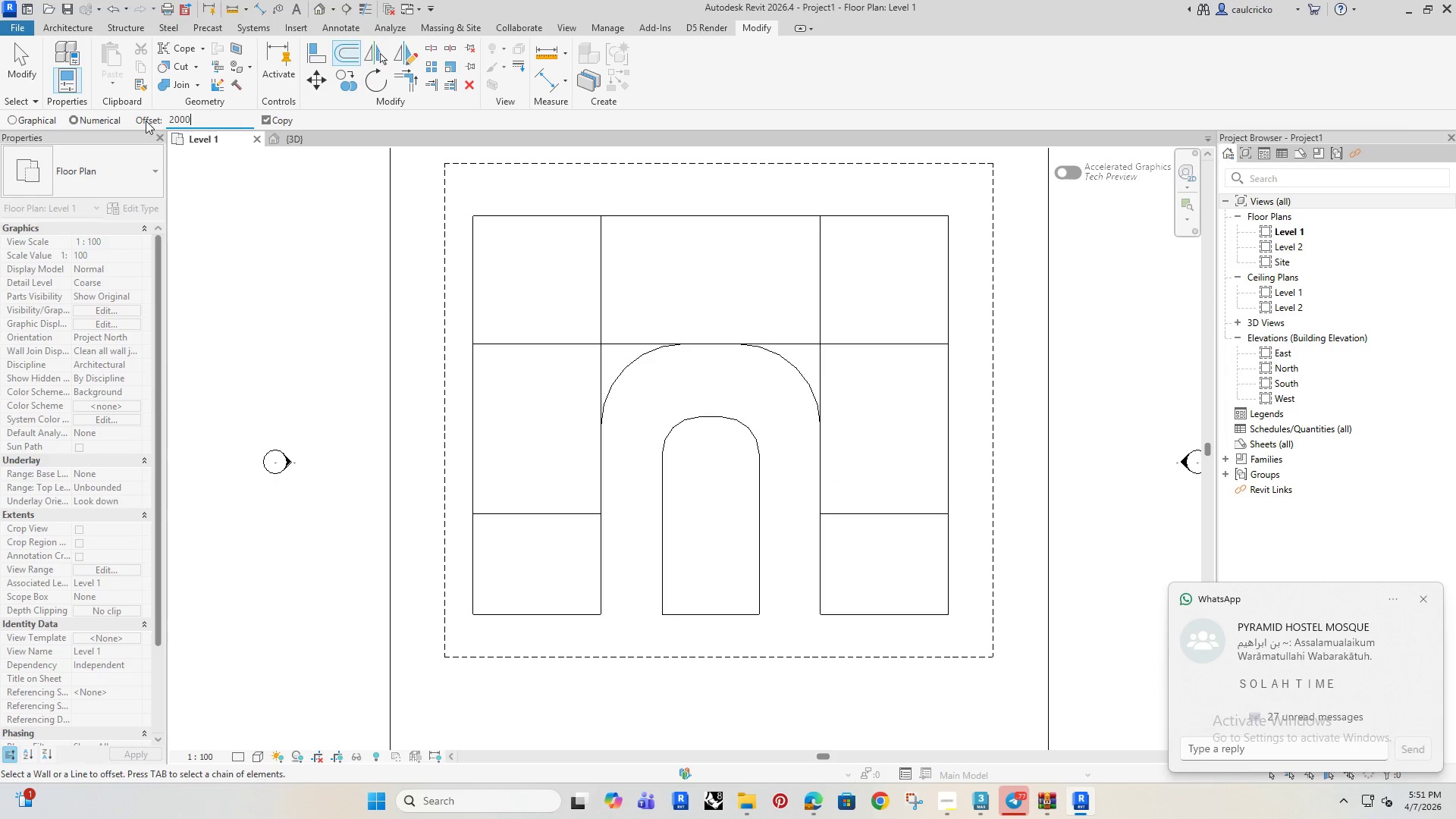 
key(Enter)
 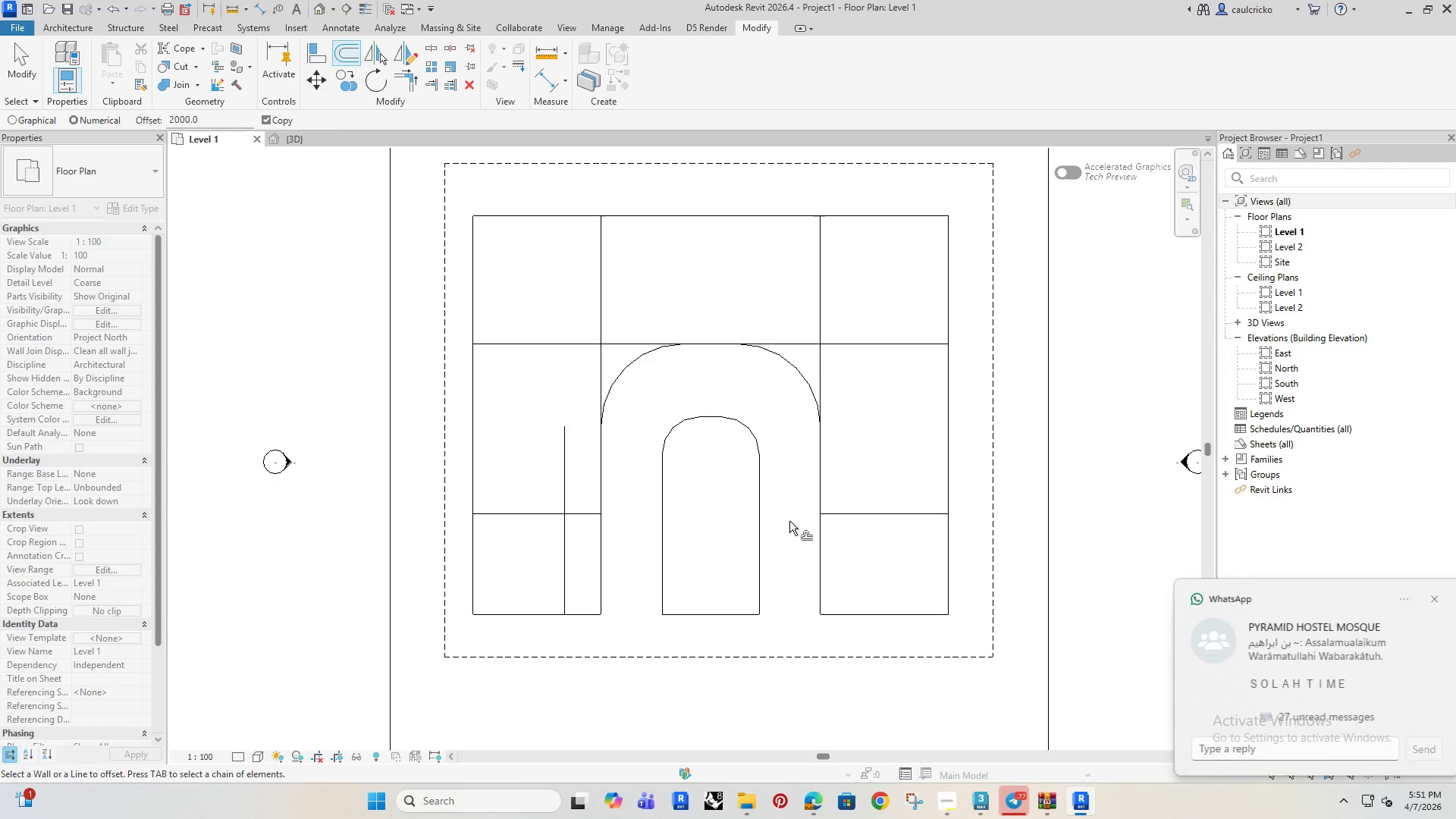 
left_click([824, 482])
 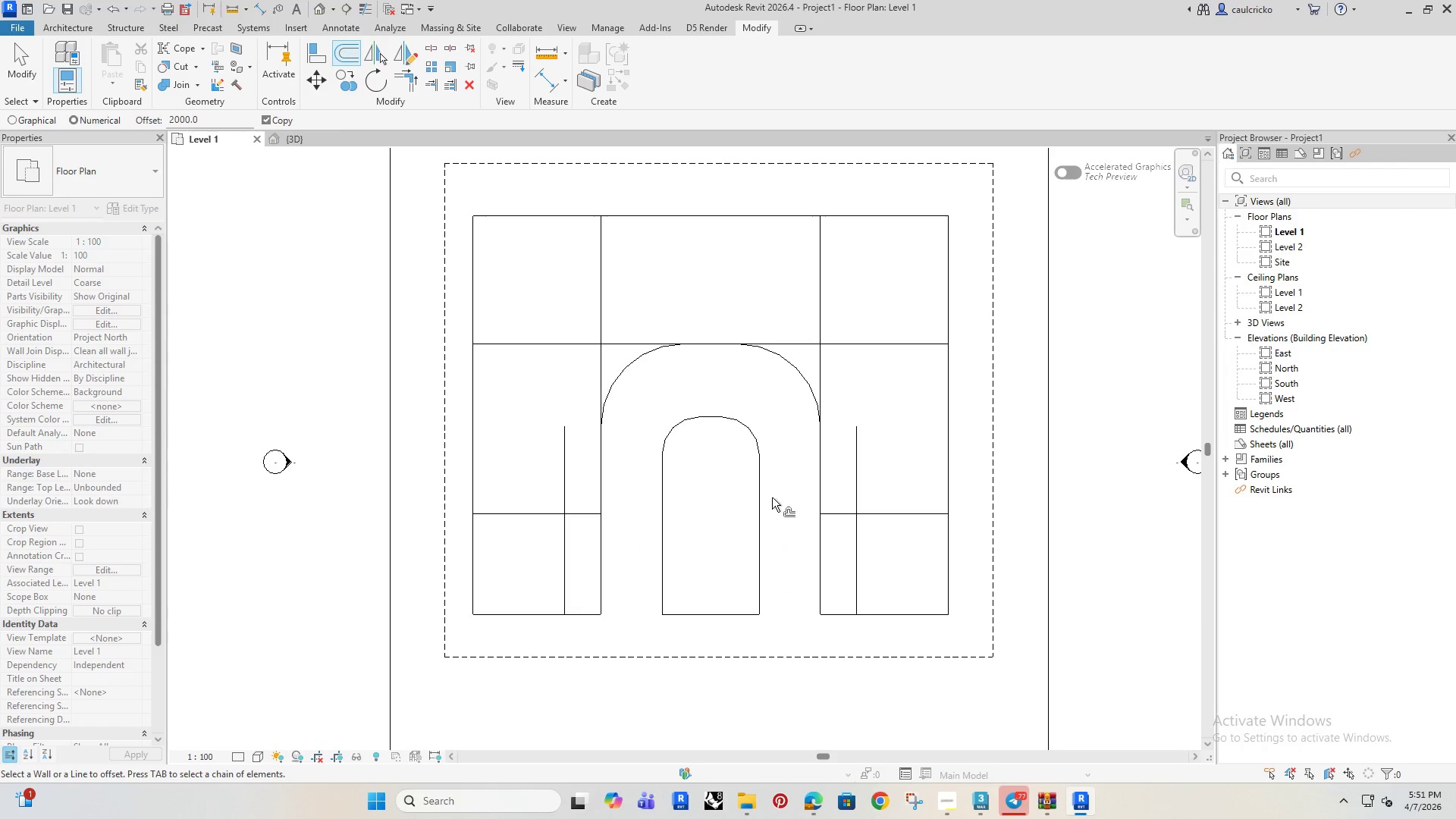 
scroll: coordinate [770, 497], scroll_direction: down, amount: 3.0
 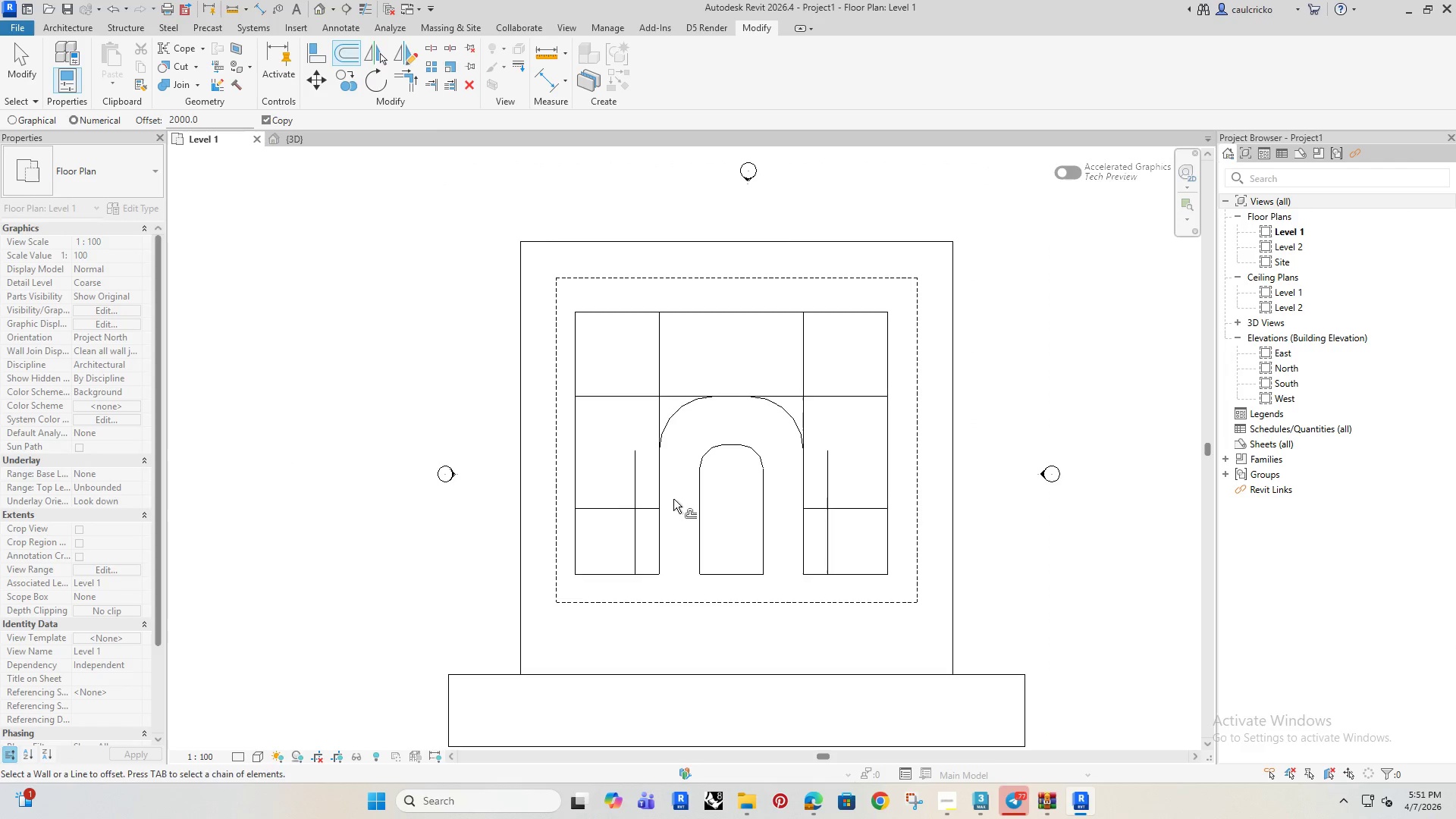 
key(Escape)
 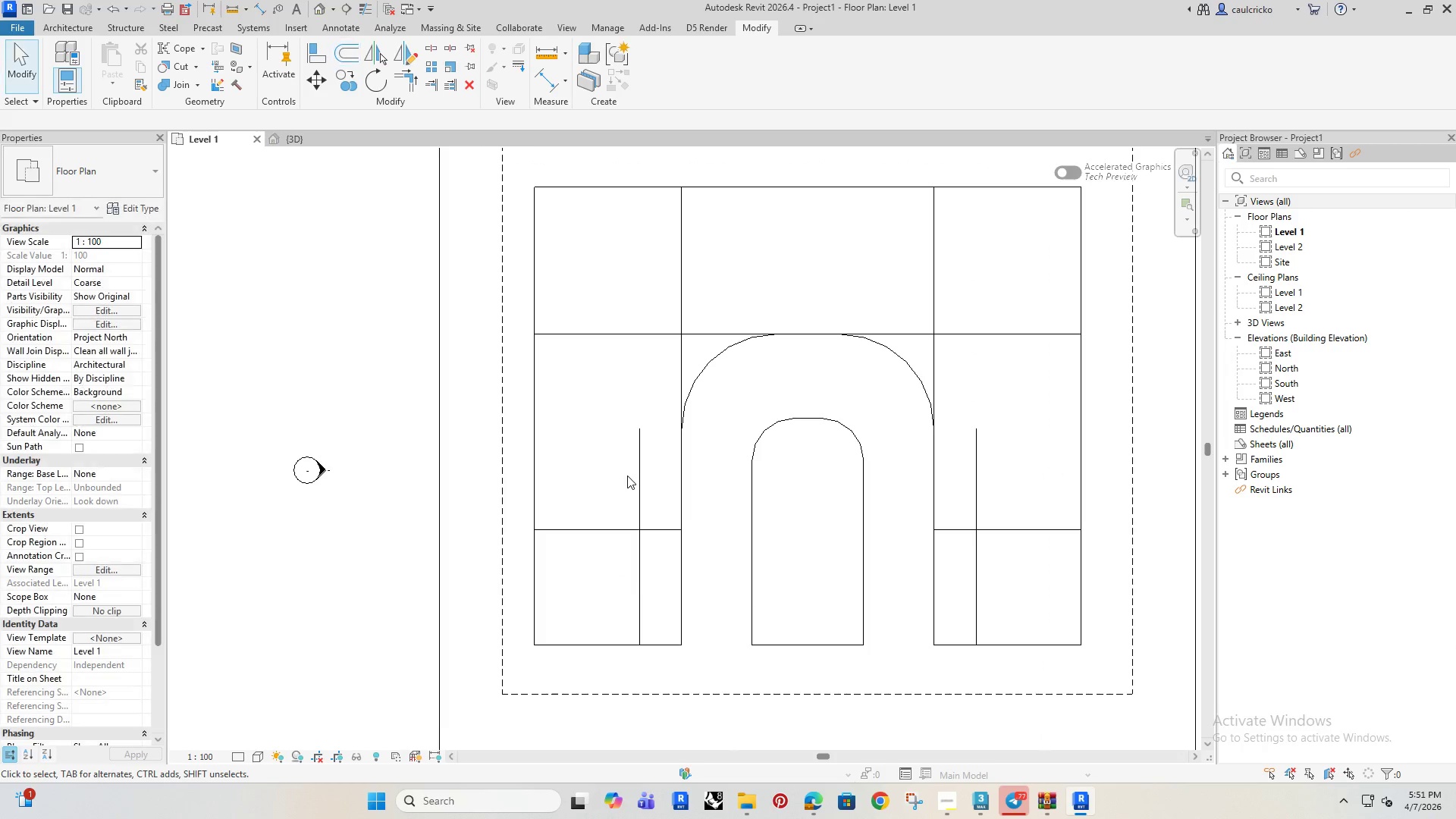 
key(Escape)
 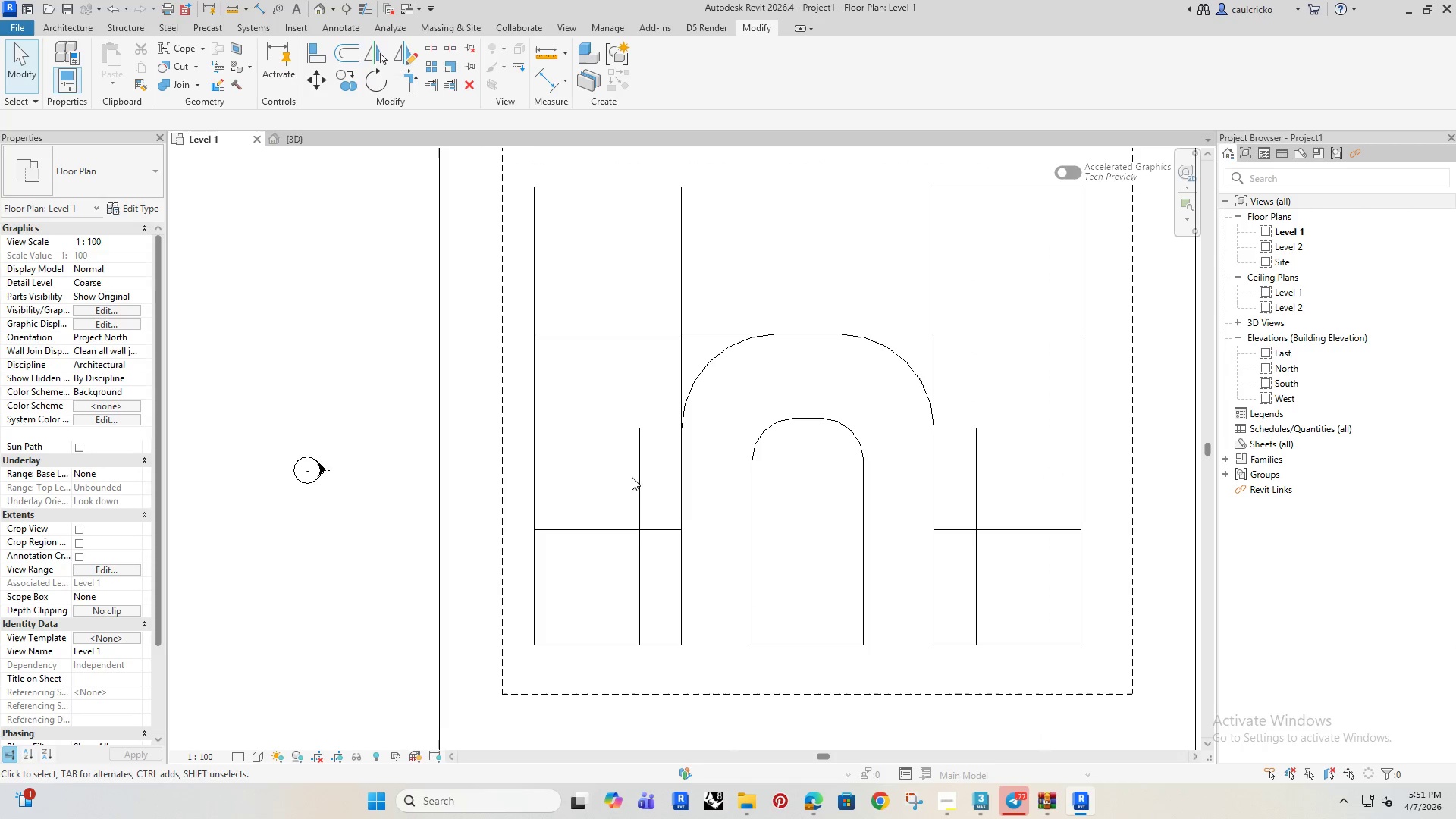 
key(Escape)
 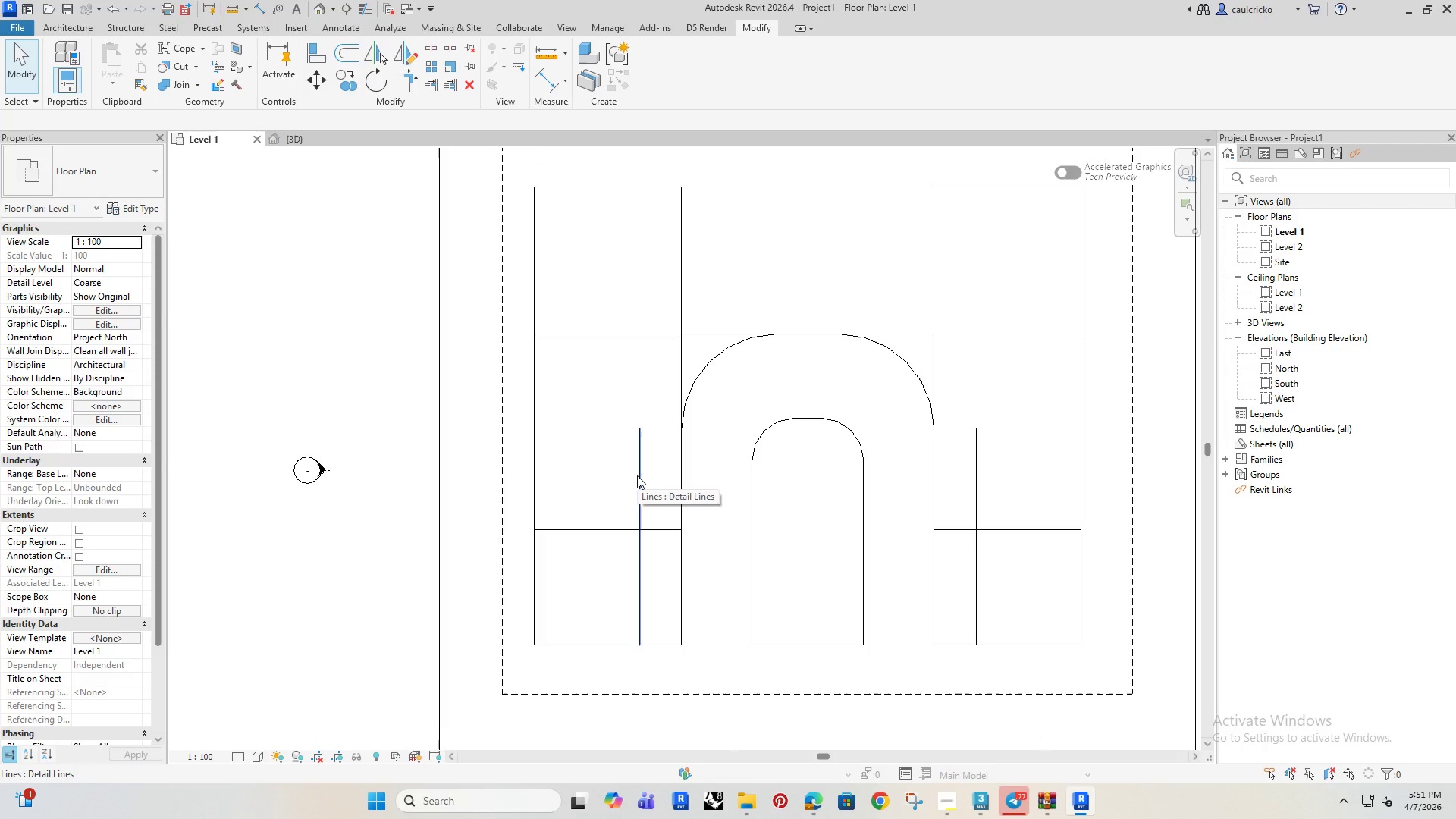 
scroll: coordinate [628, 479], scroll_direction: up, amount: 4.0
 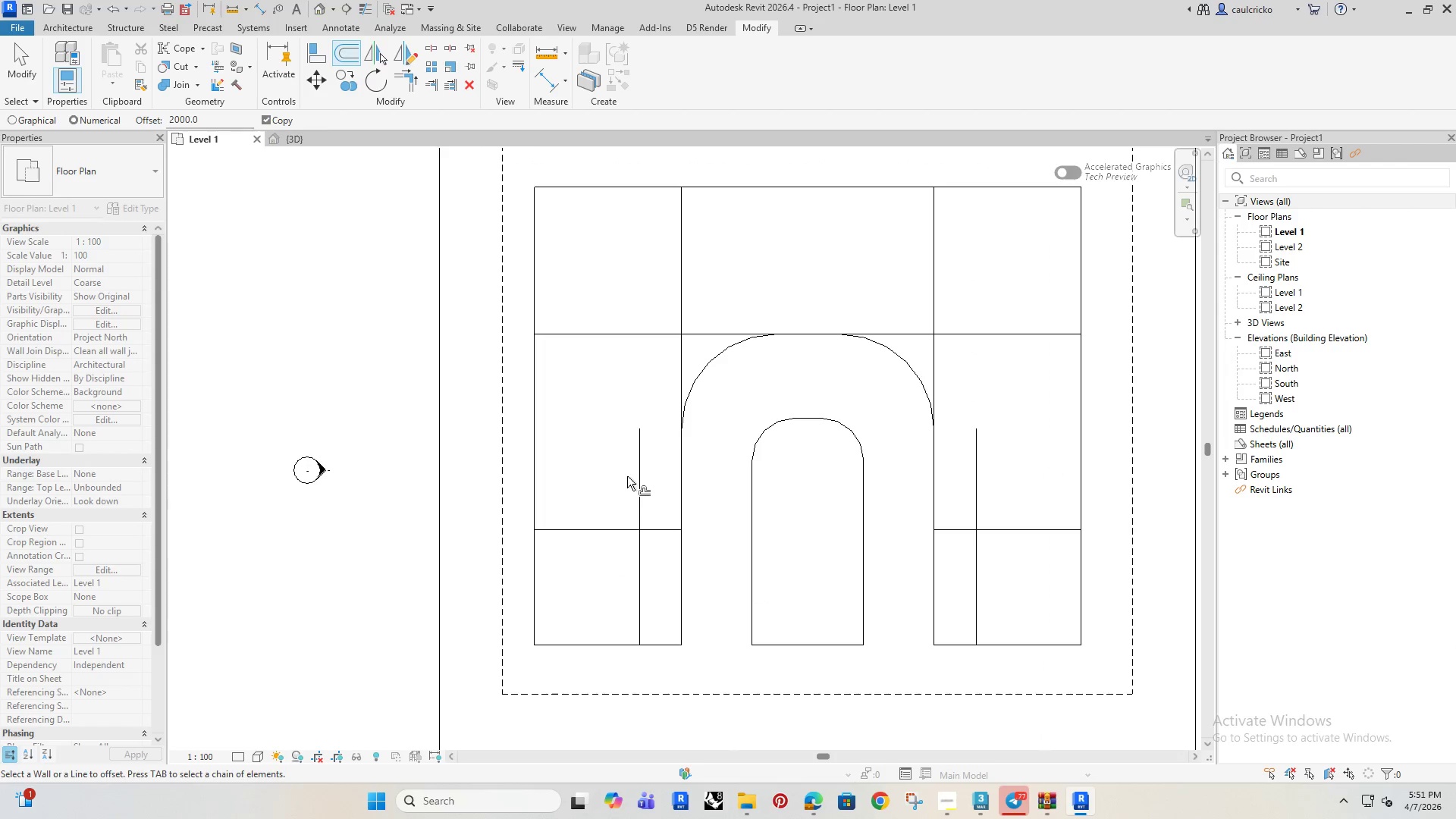 
left_click([637, 486])
 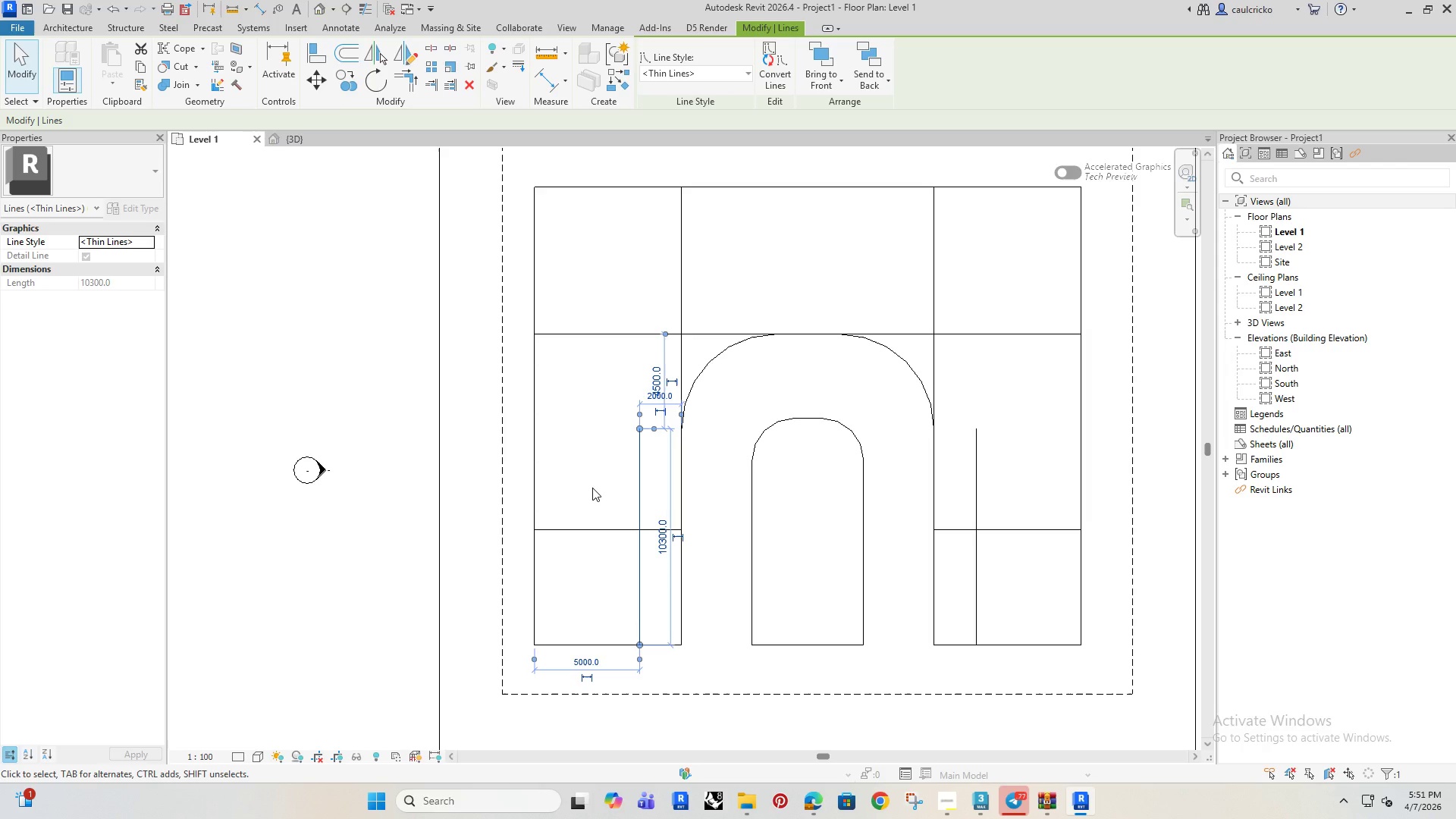 
left_click([598, 495])
 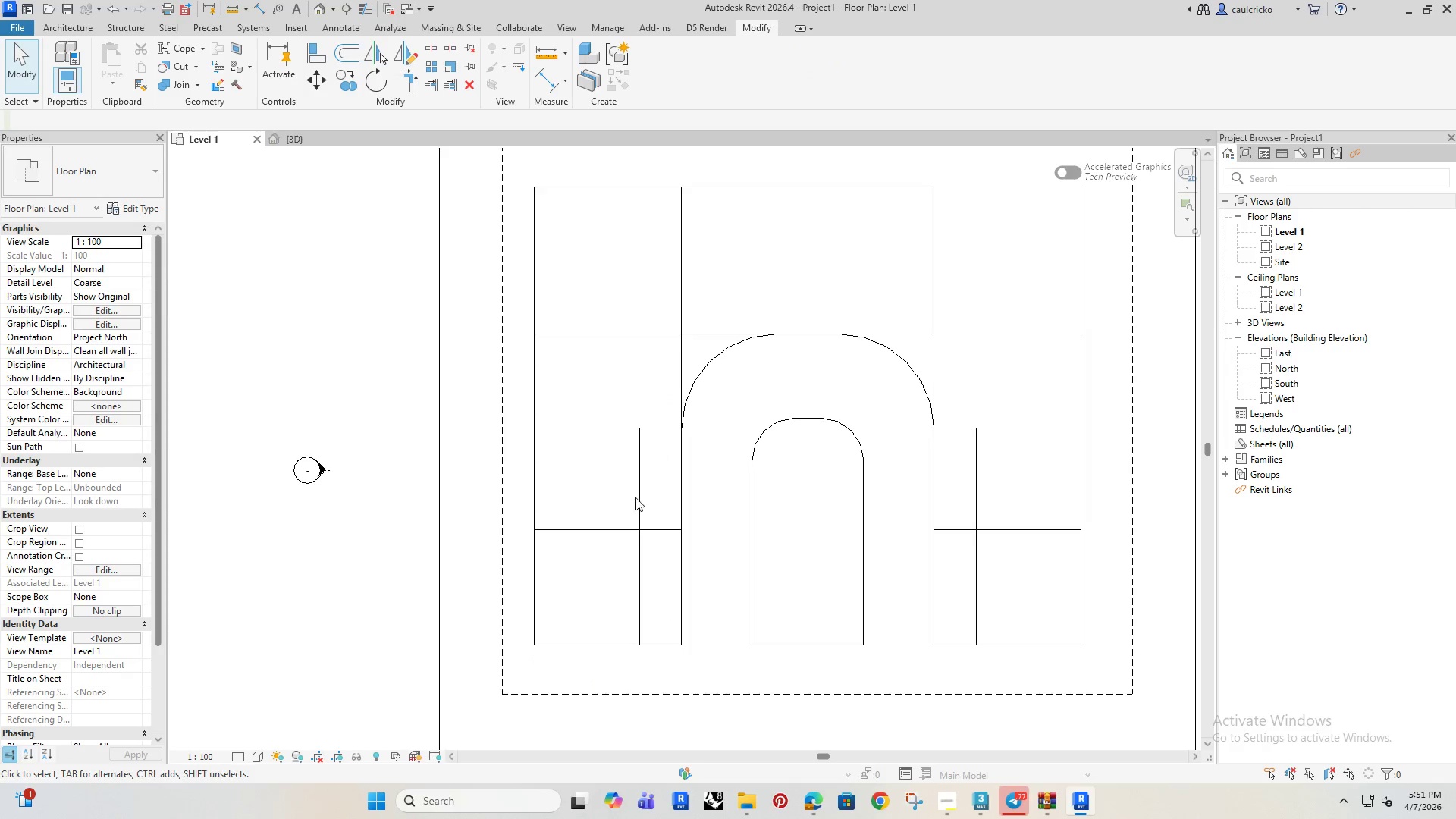 
left_click([638, 496])
 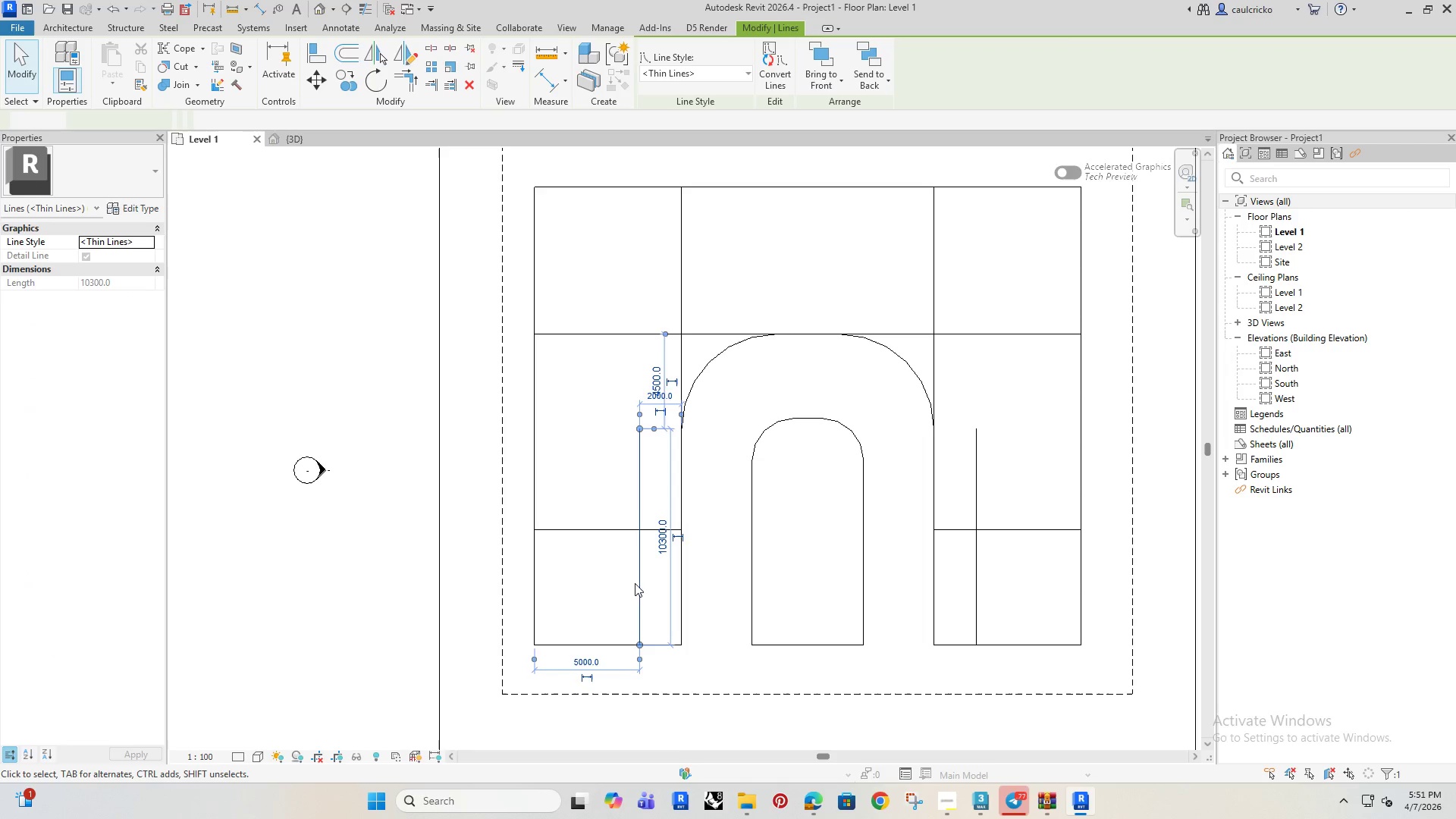 
scroll: coordinate [634, 578], scroll_direction: up, amount: 3.0
 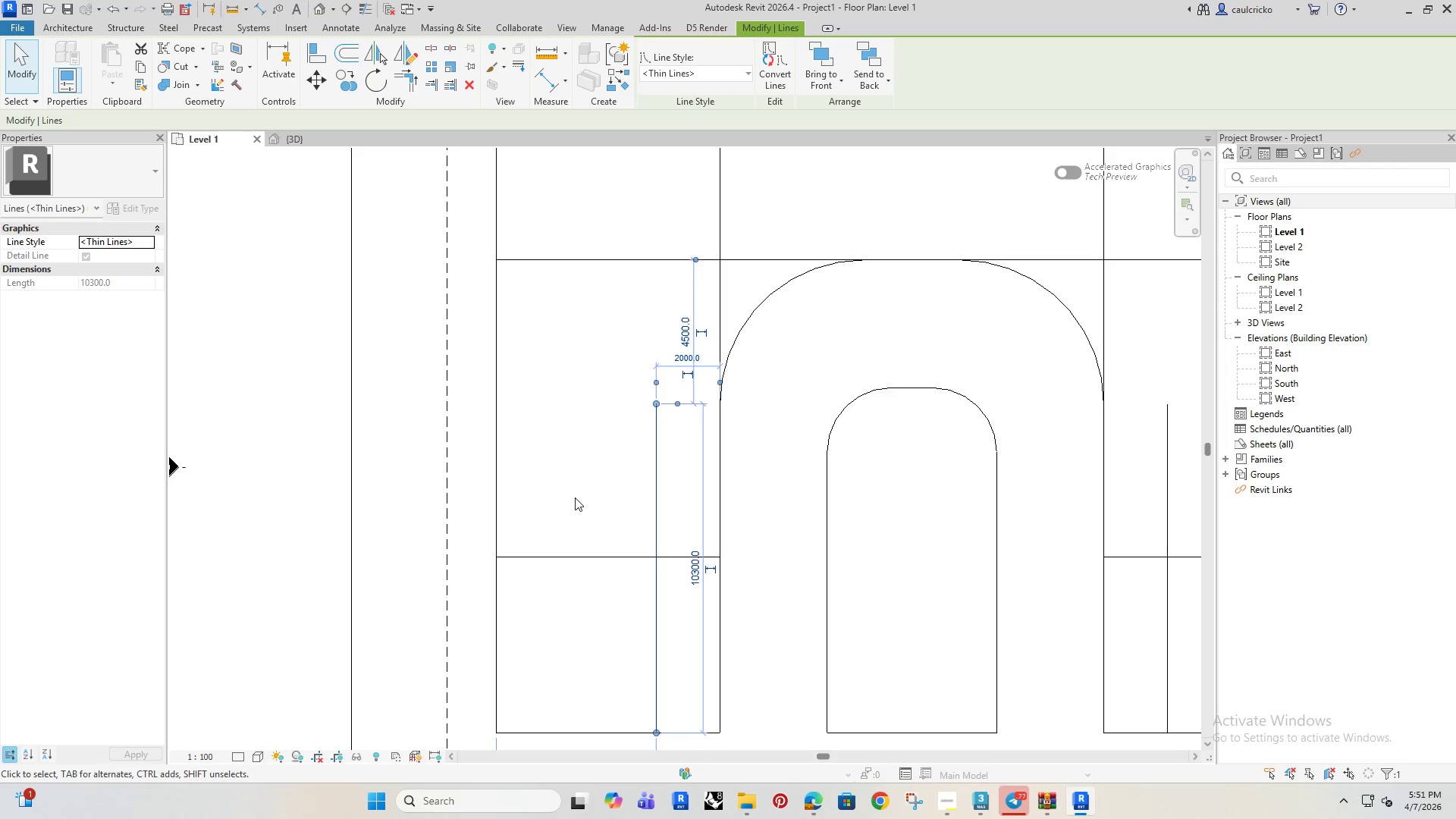 
wait(17.43)
 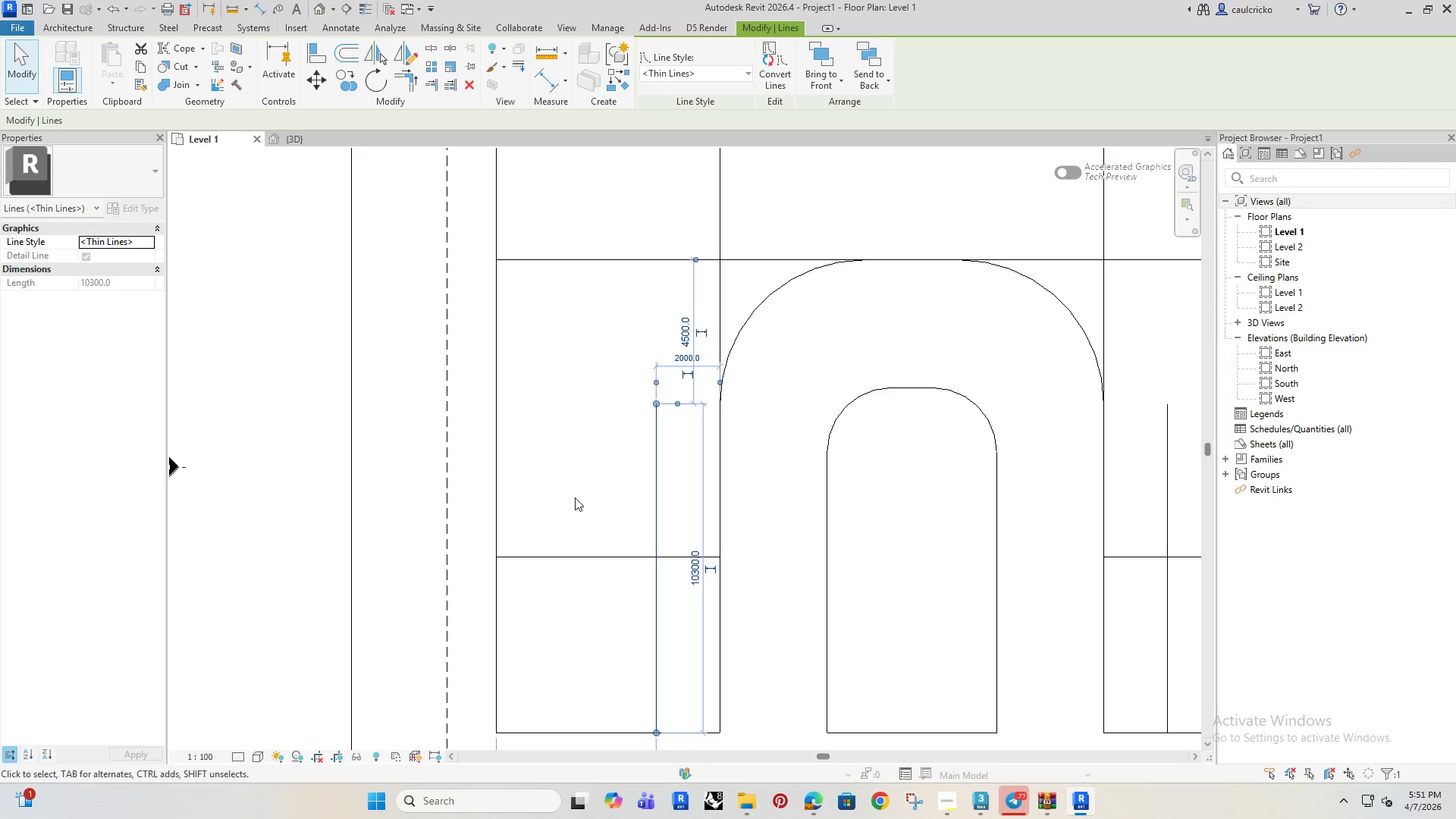 
scroll: coordinate [572, 460], scroll_direction: up, amount: 2.0
 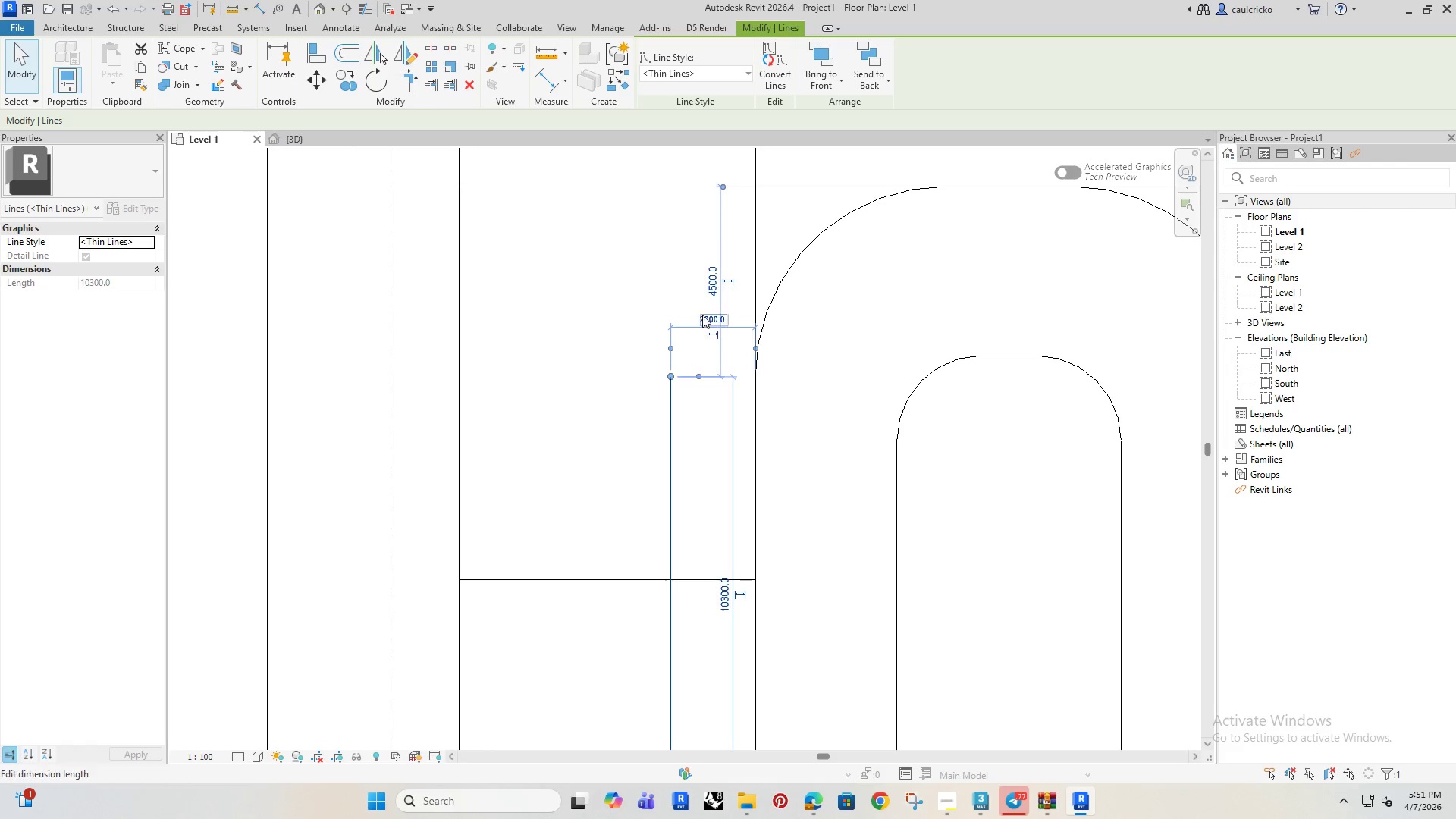 
left_click([702, 317])
 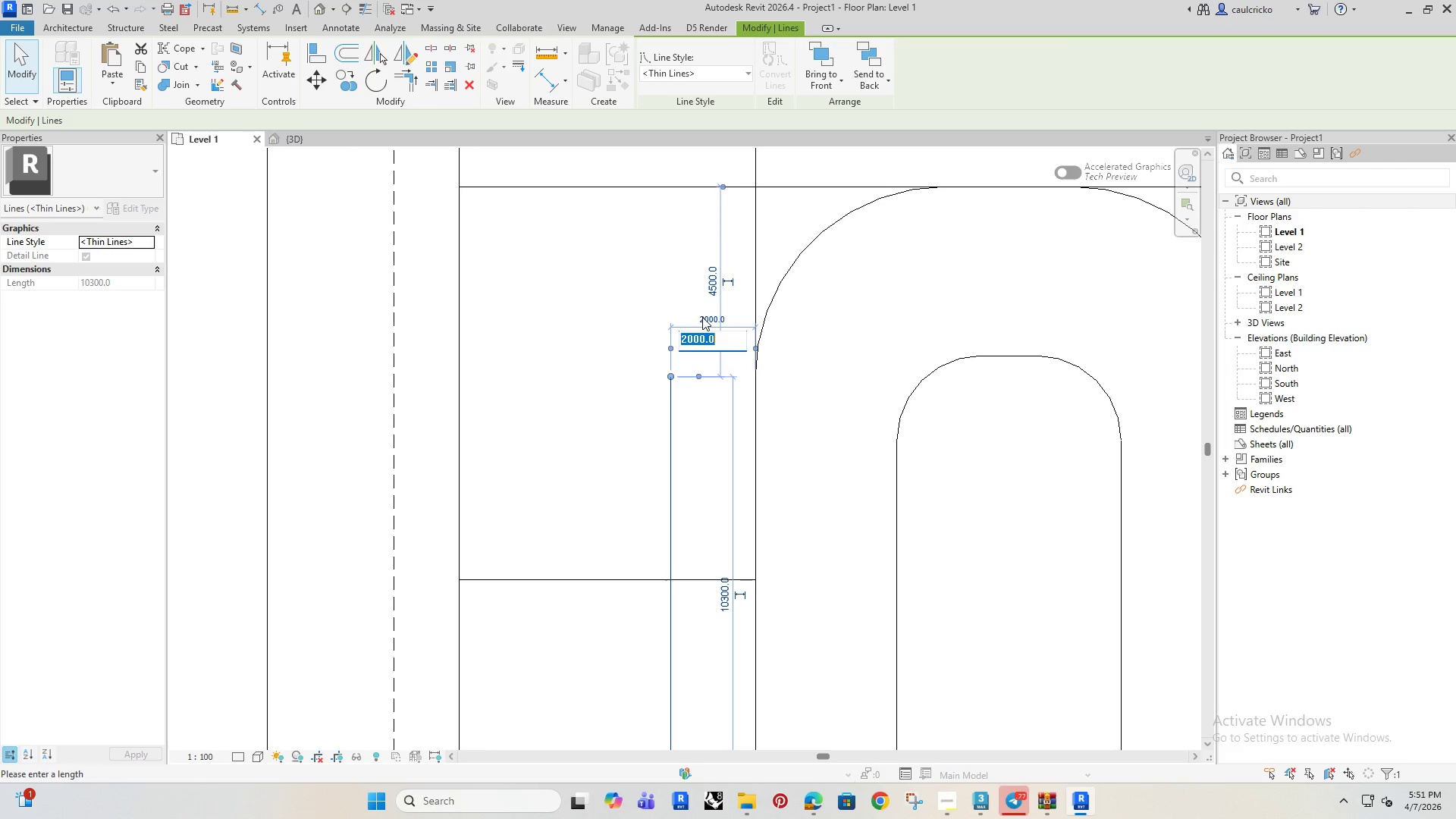 
type(1500)
 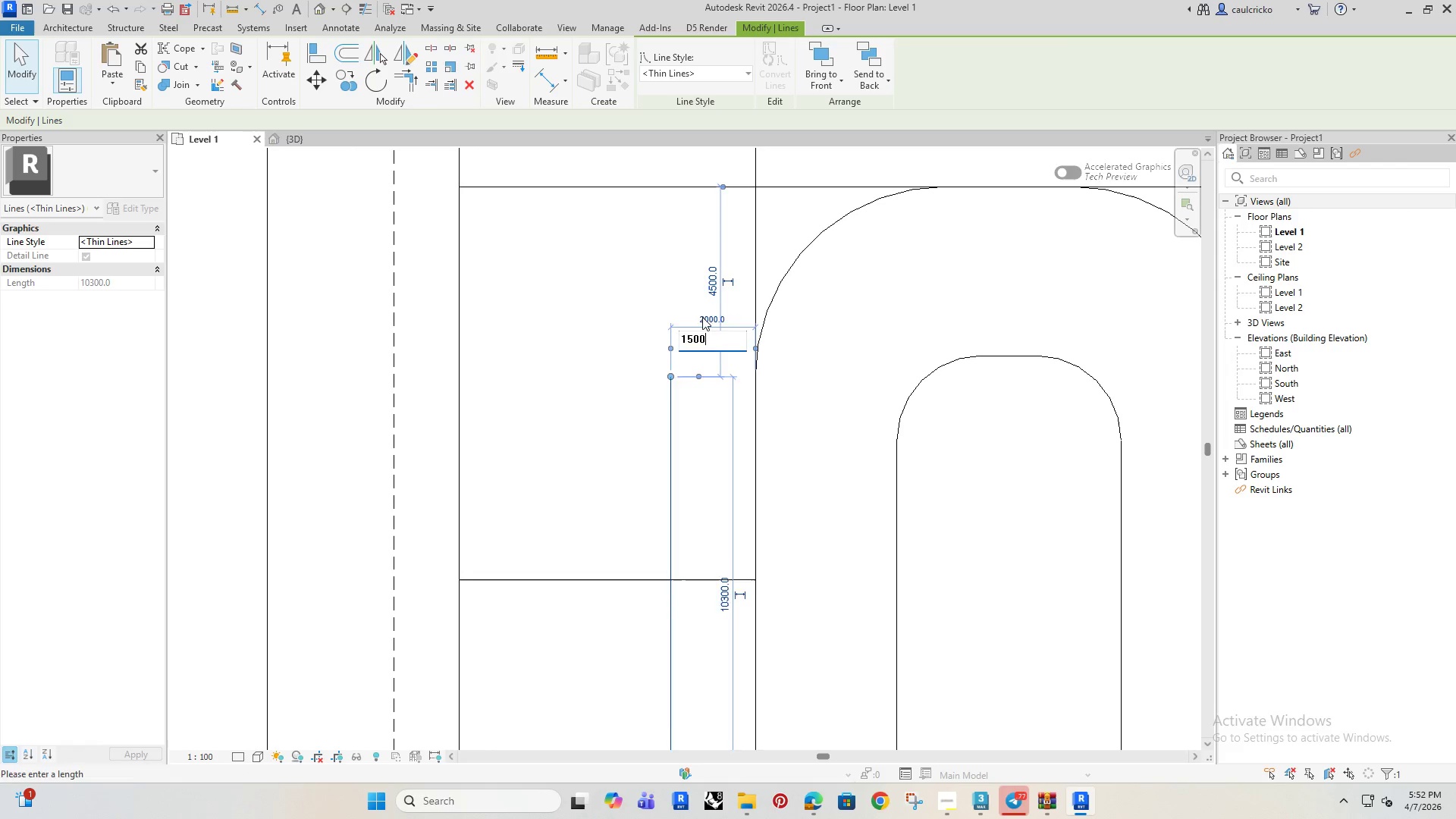 
key(Enter)
 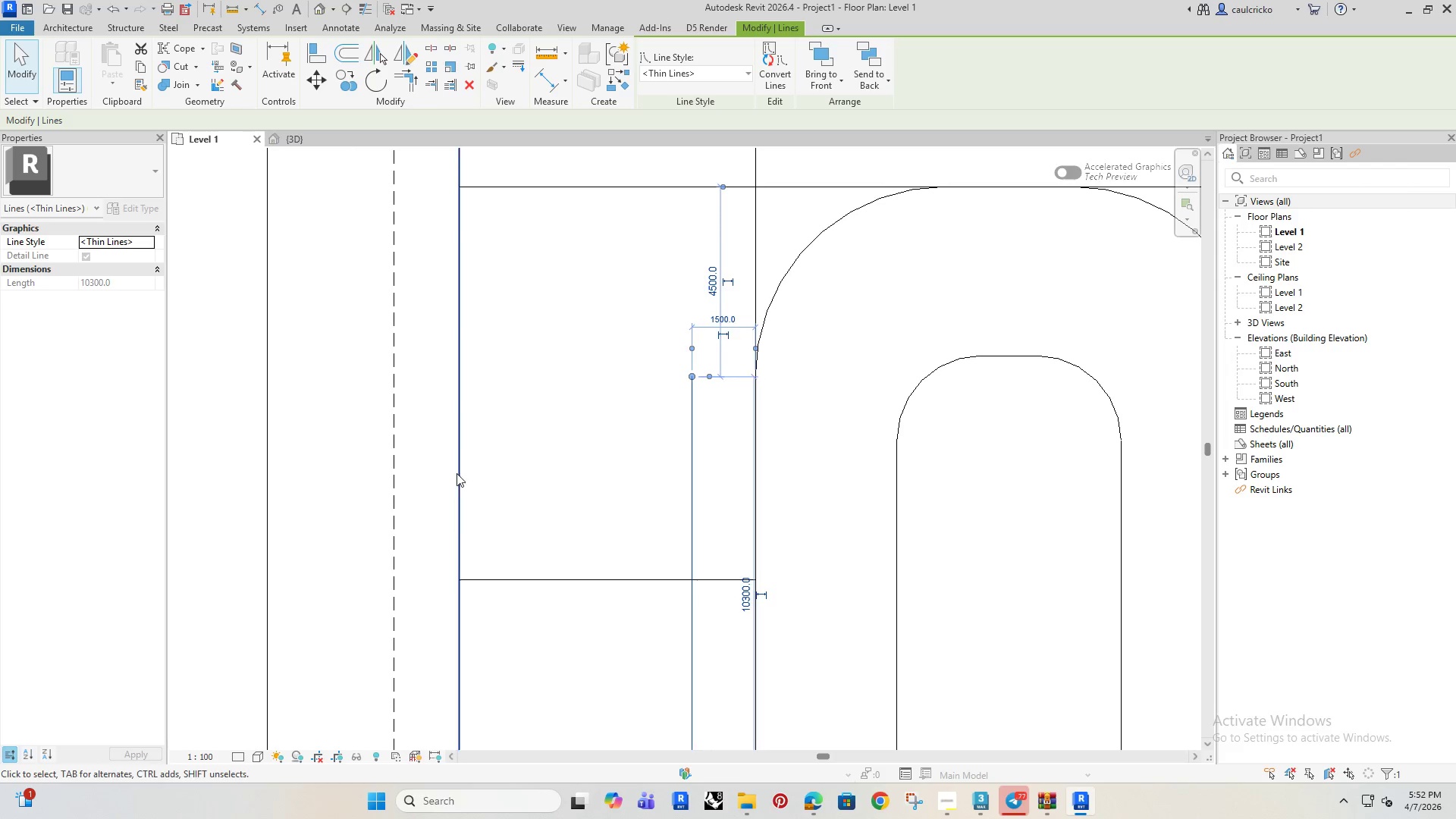 
scroll: coordinate [621, 466], scroll_direction: down, amount: 5.0
 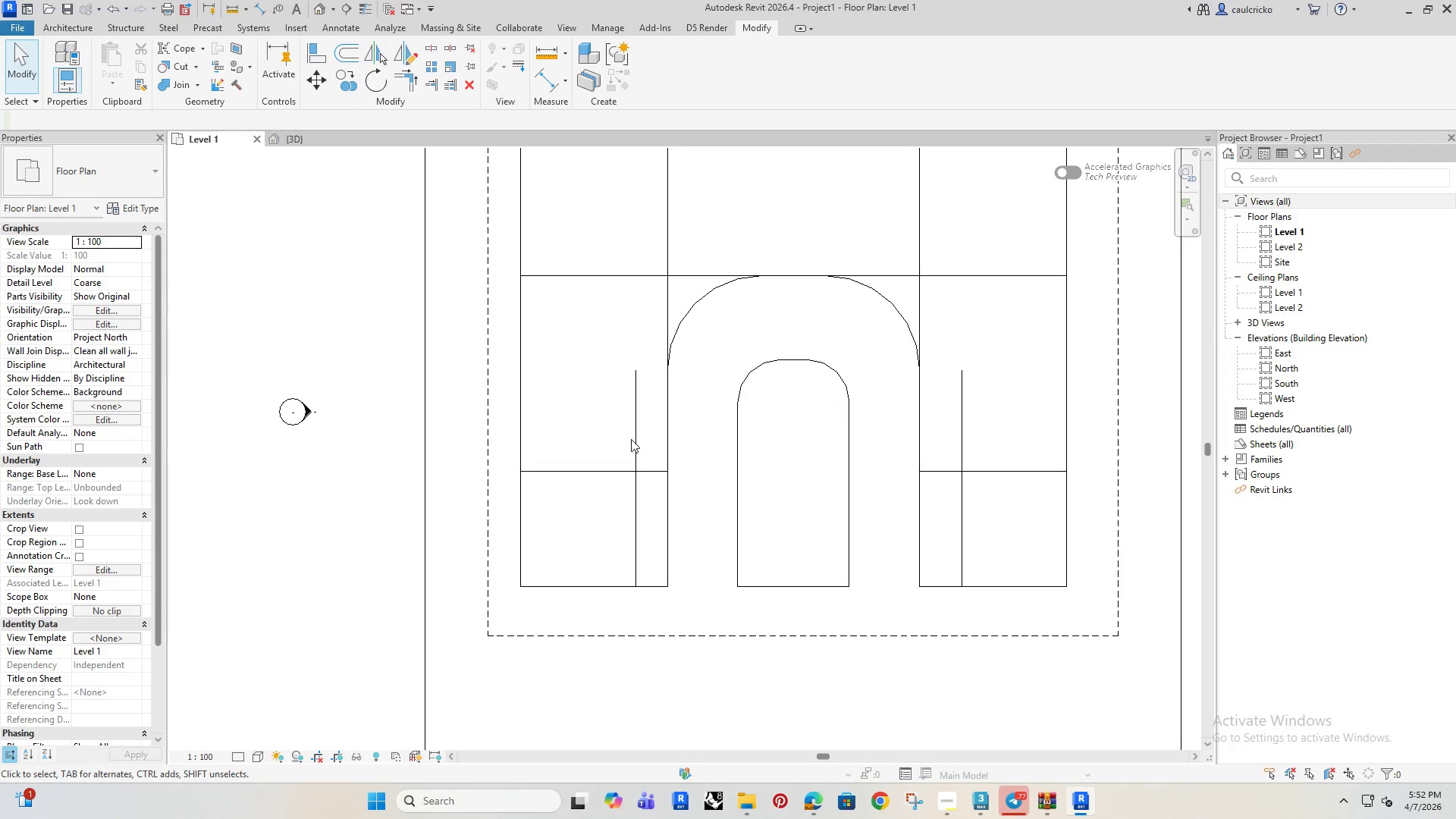 
double_click([632, 409])
 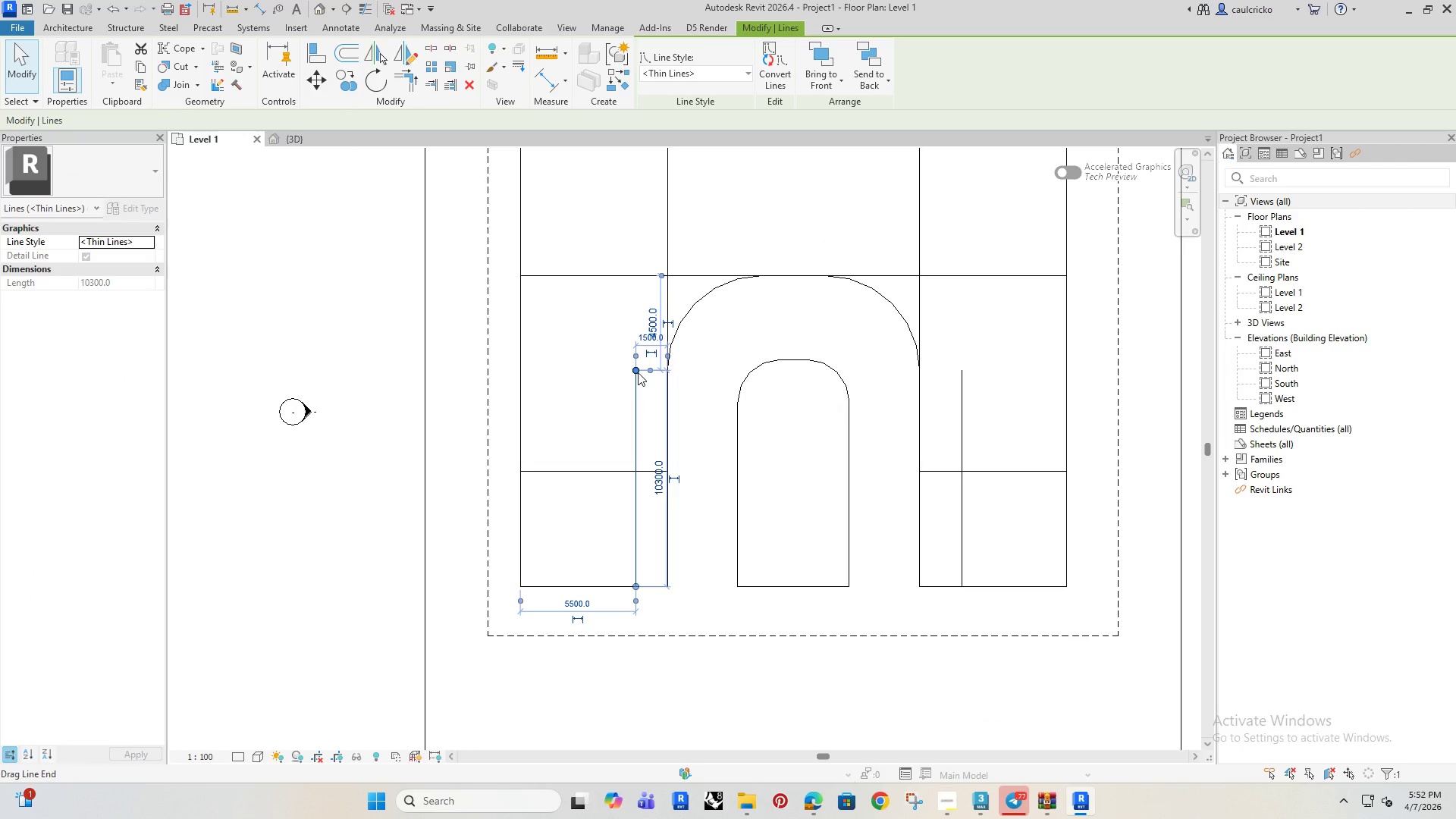 
left_click_drag(start_coordinate=[638, 372], to_coordinate=[639, 469])
 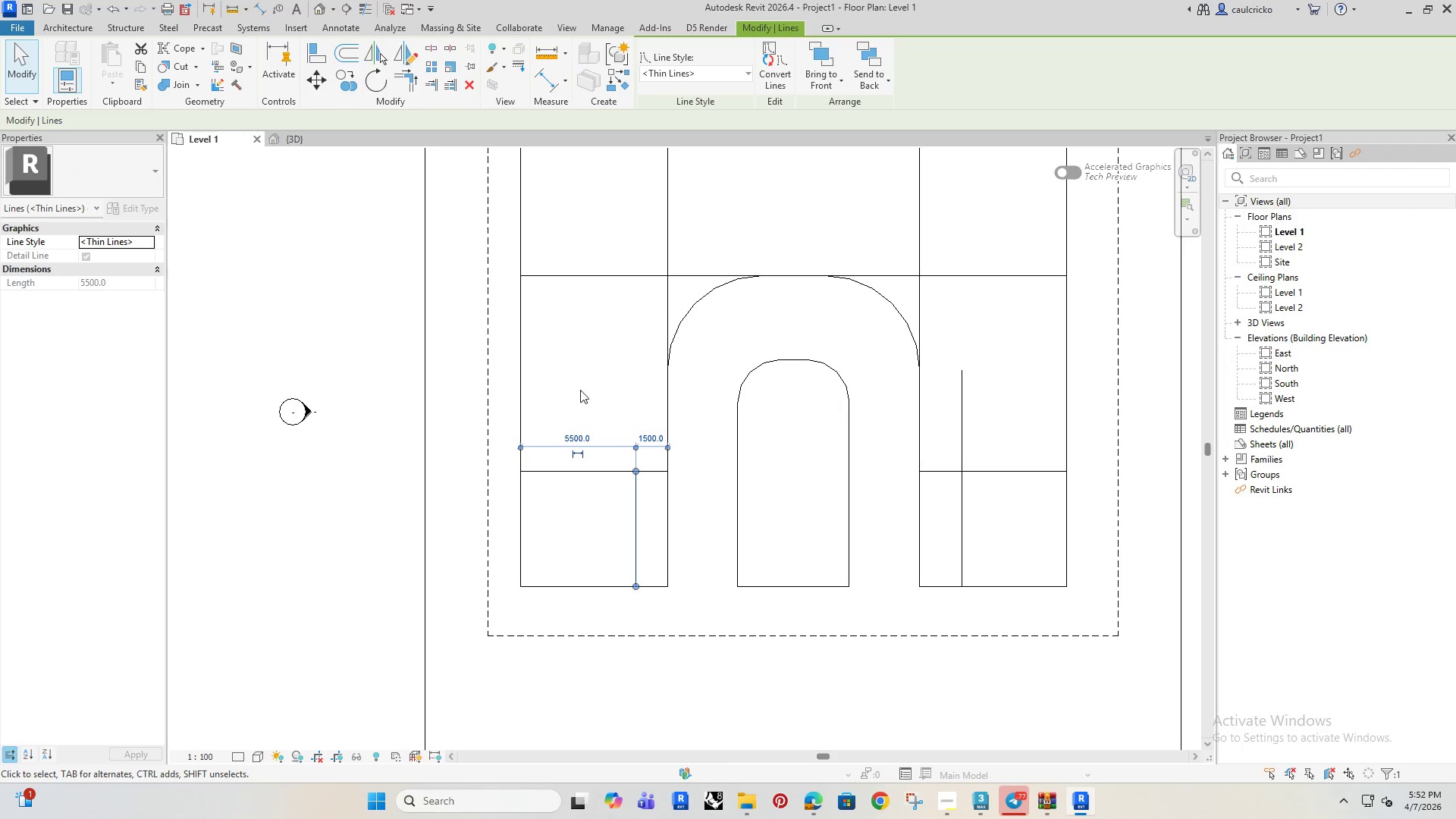 
left_click([586, 375])
 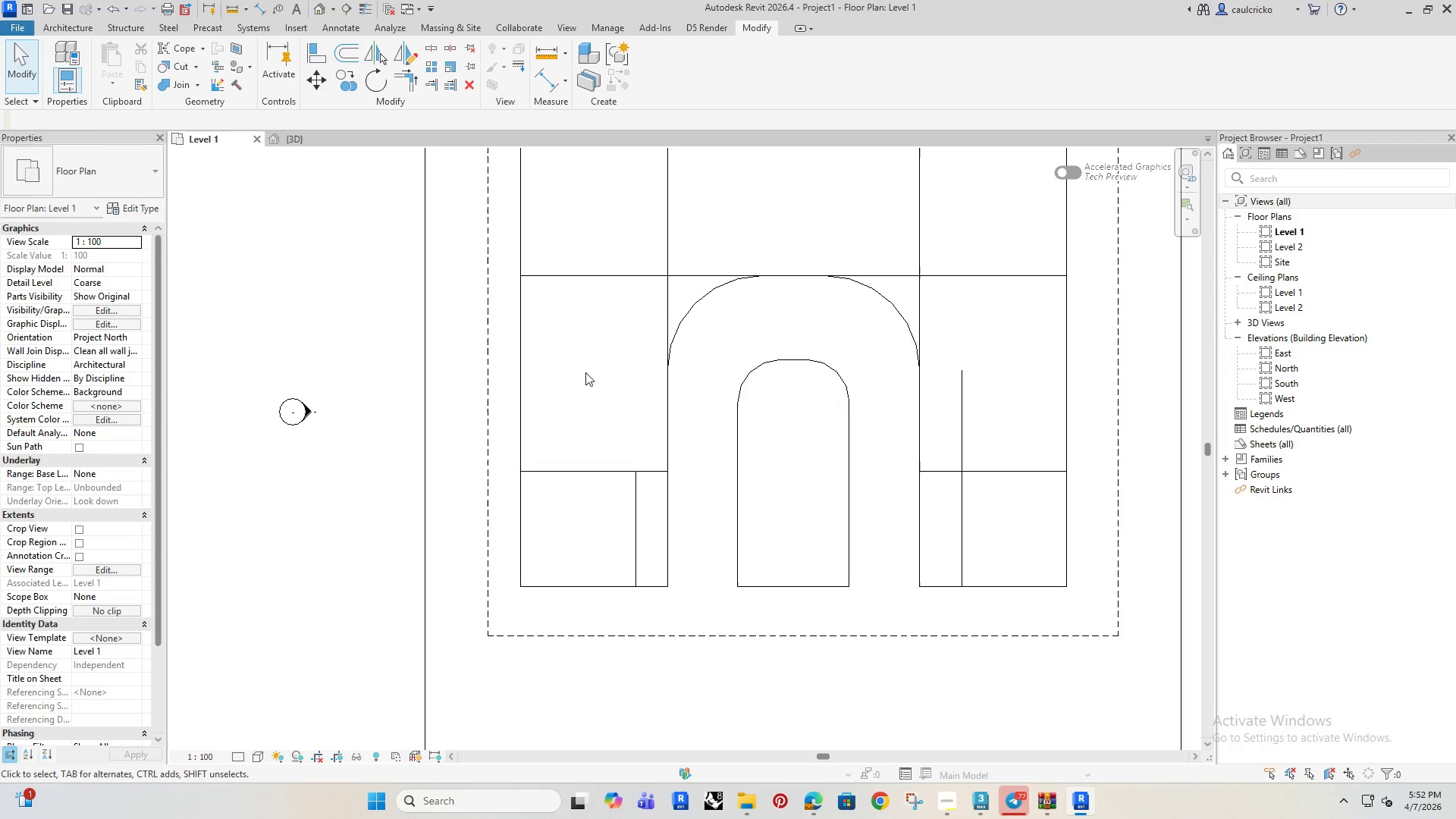 
wait(14.12)
 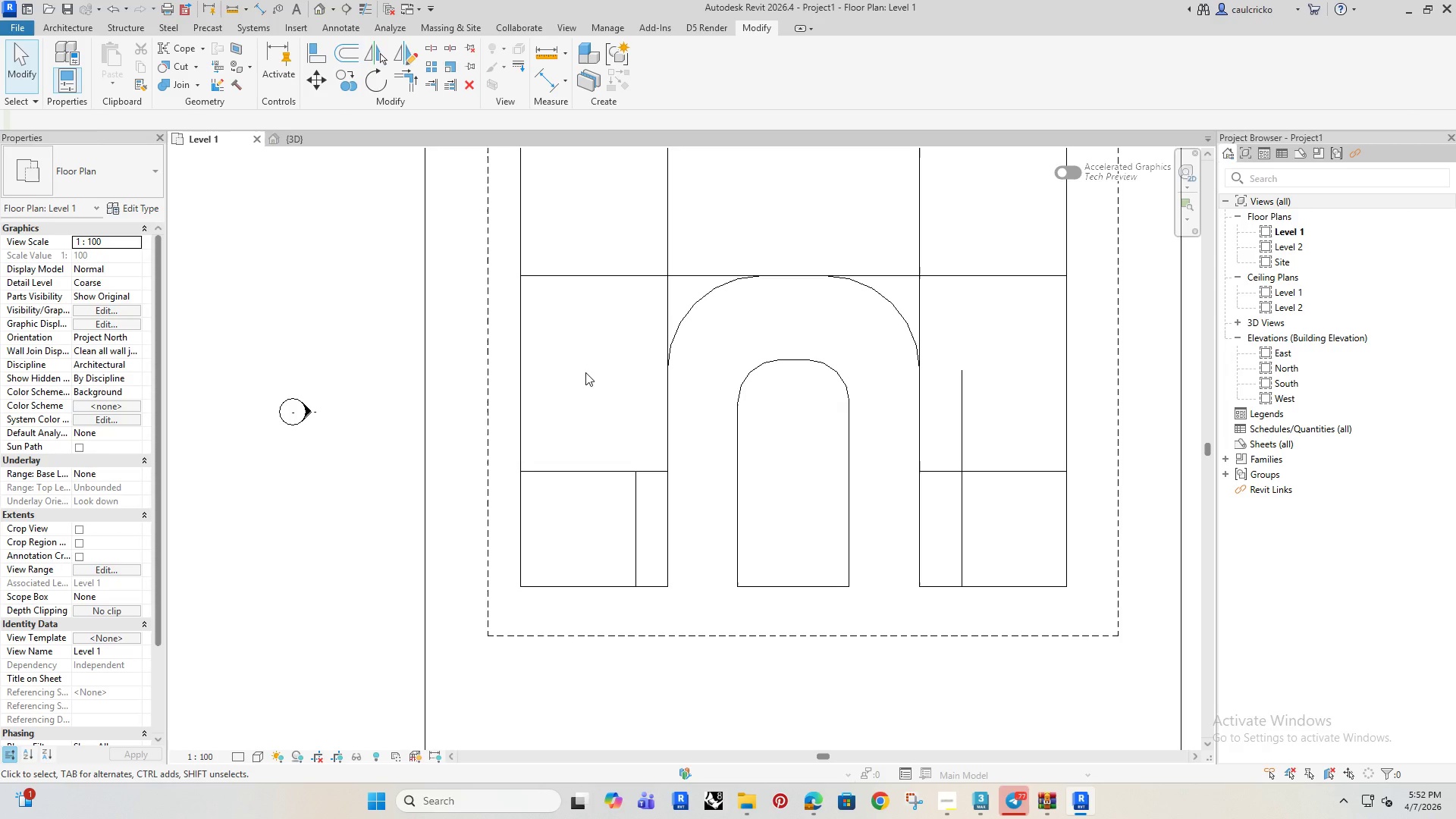 
left_click([964, 497])
 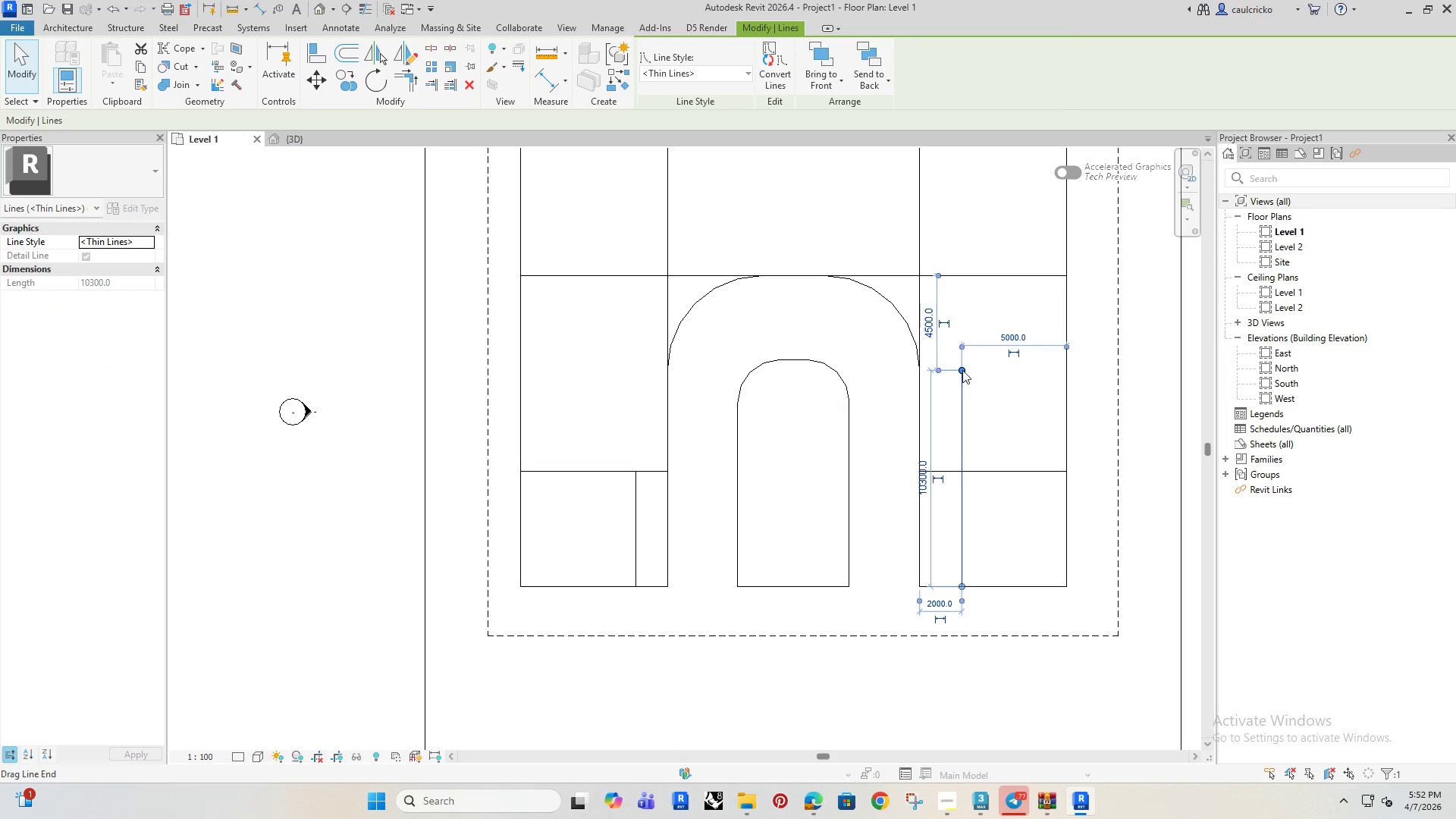 
left_click_drag(start_coordinate=[962, 368], to_coordinate=[965, 469])
 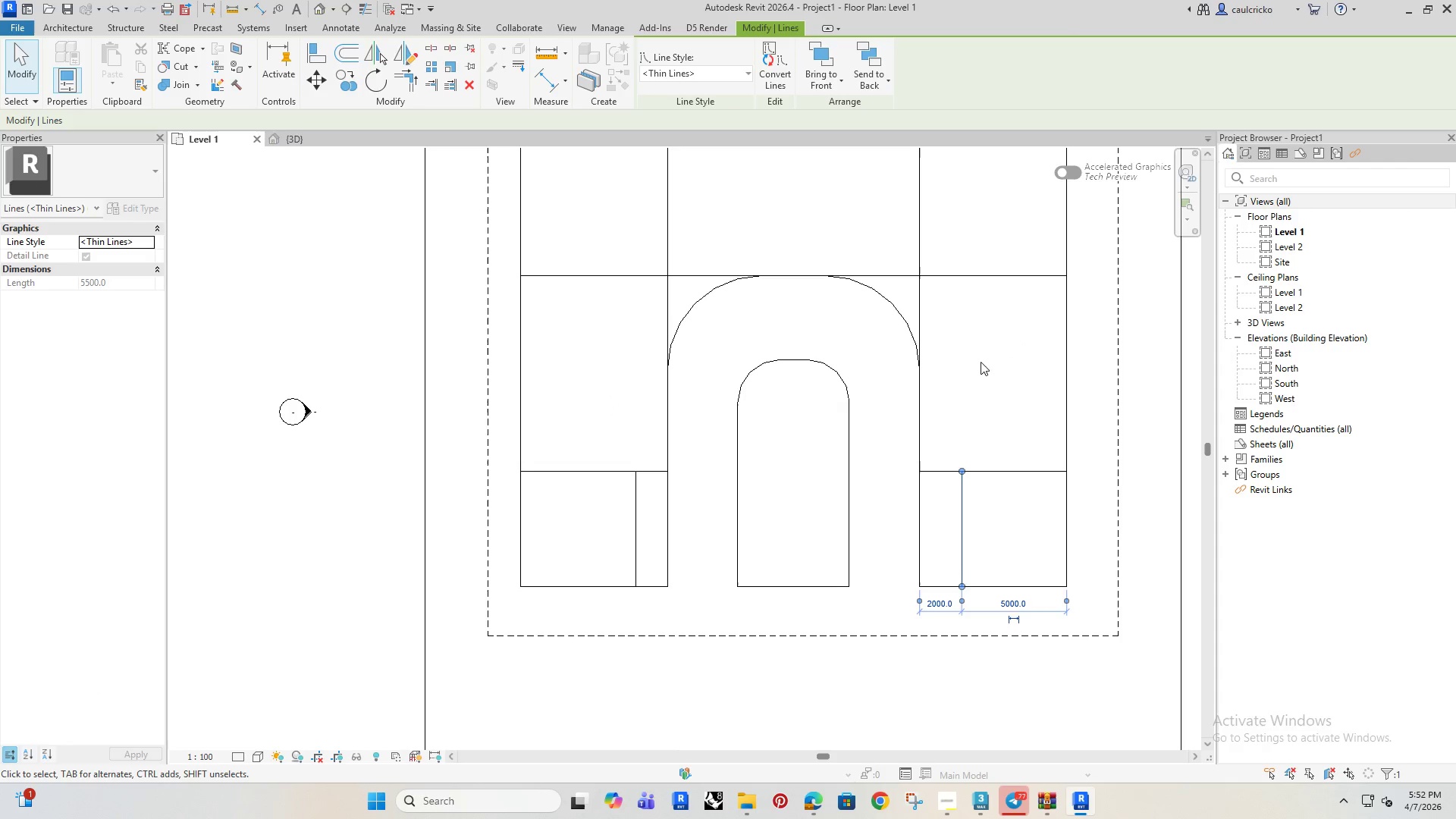 
left_click([985, 360])
 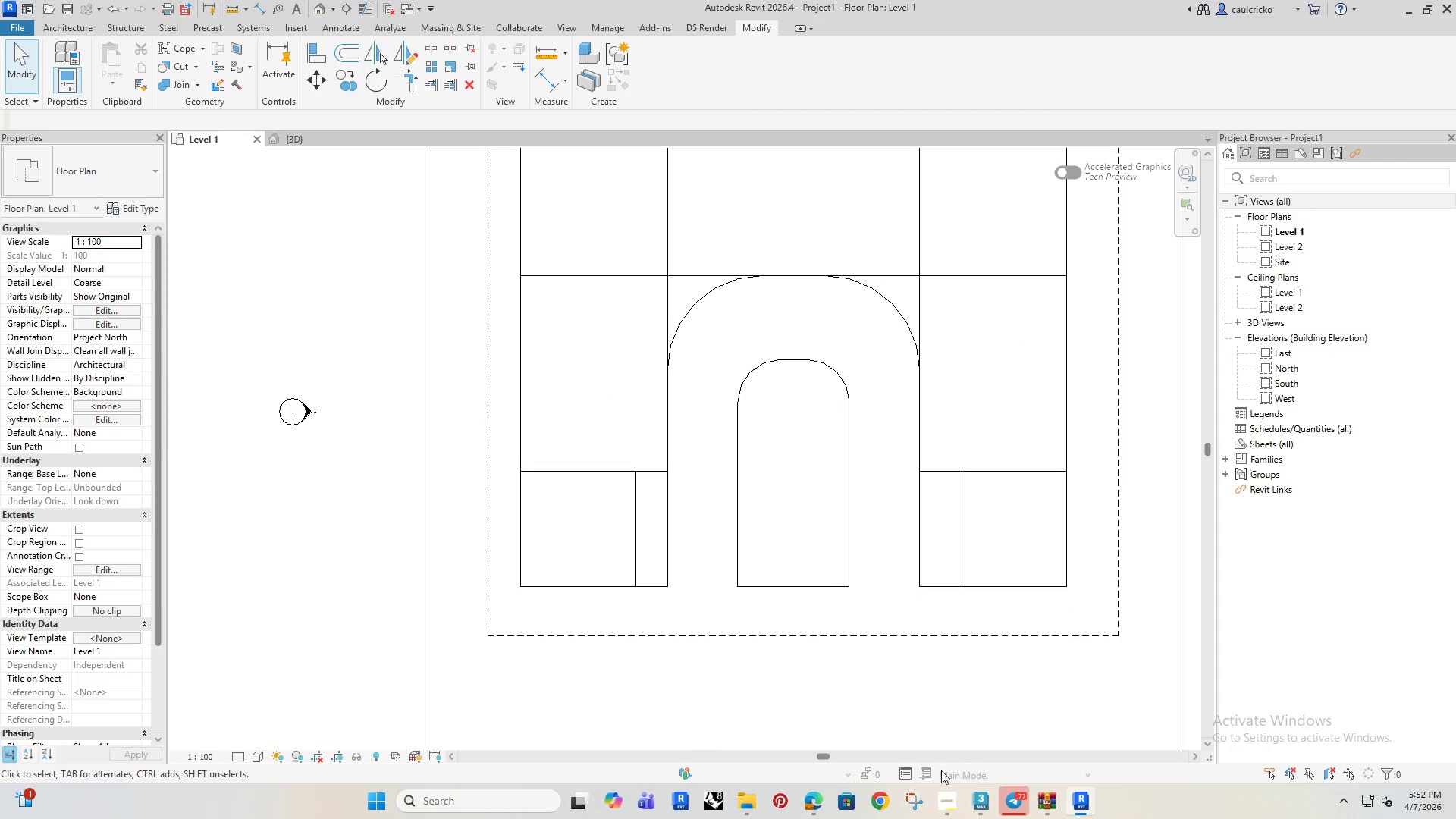 
left_click([941, 803])